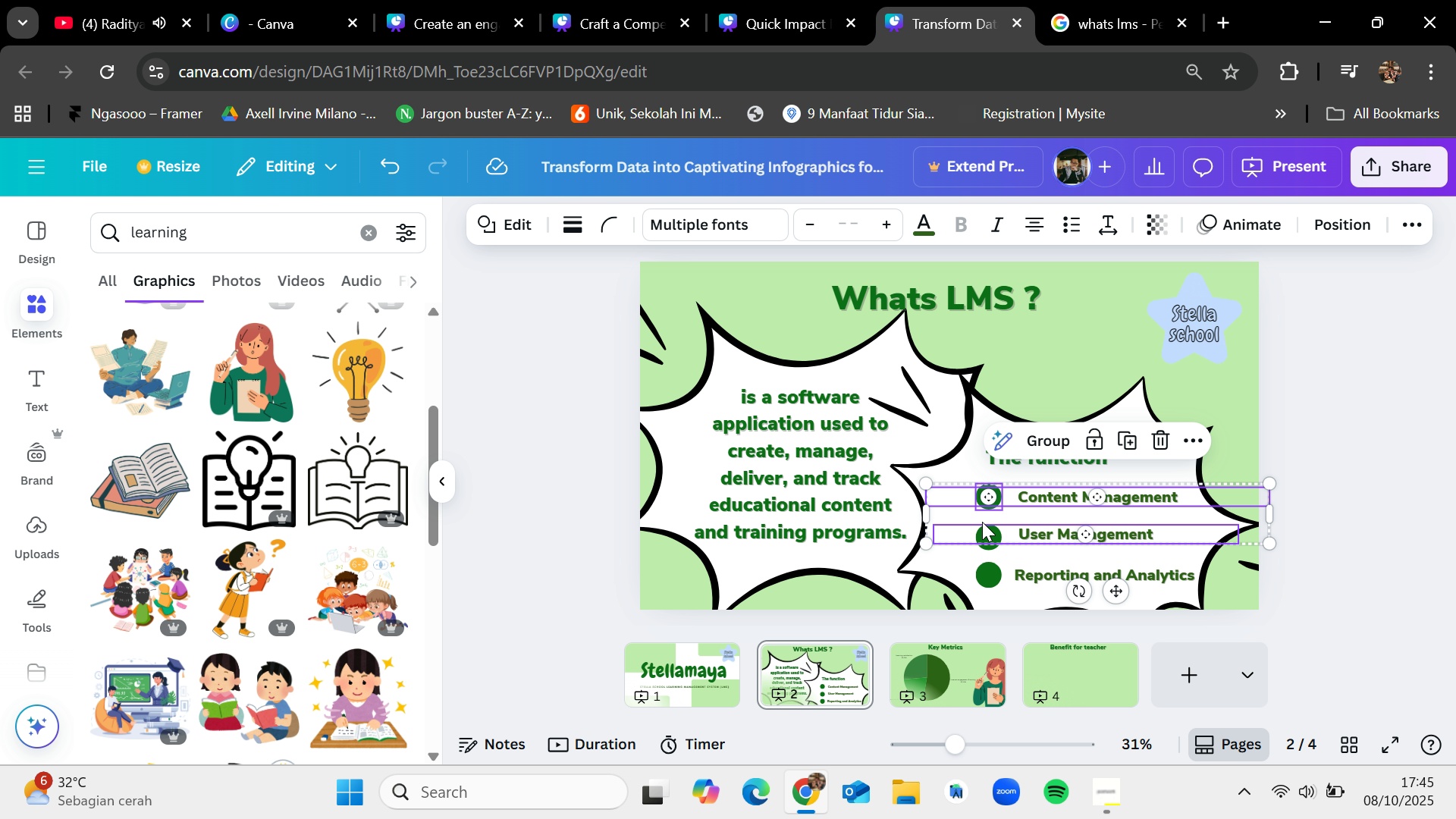 
hold_key(key=ShiftLeft, duration=1.51)
 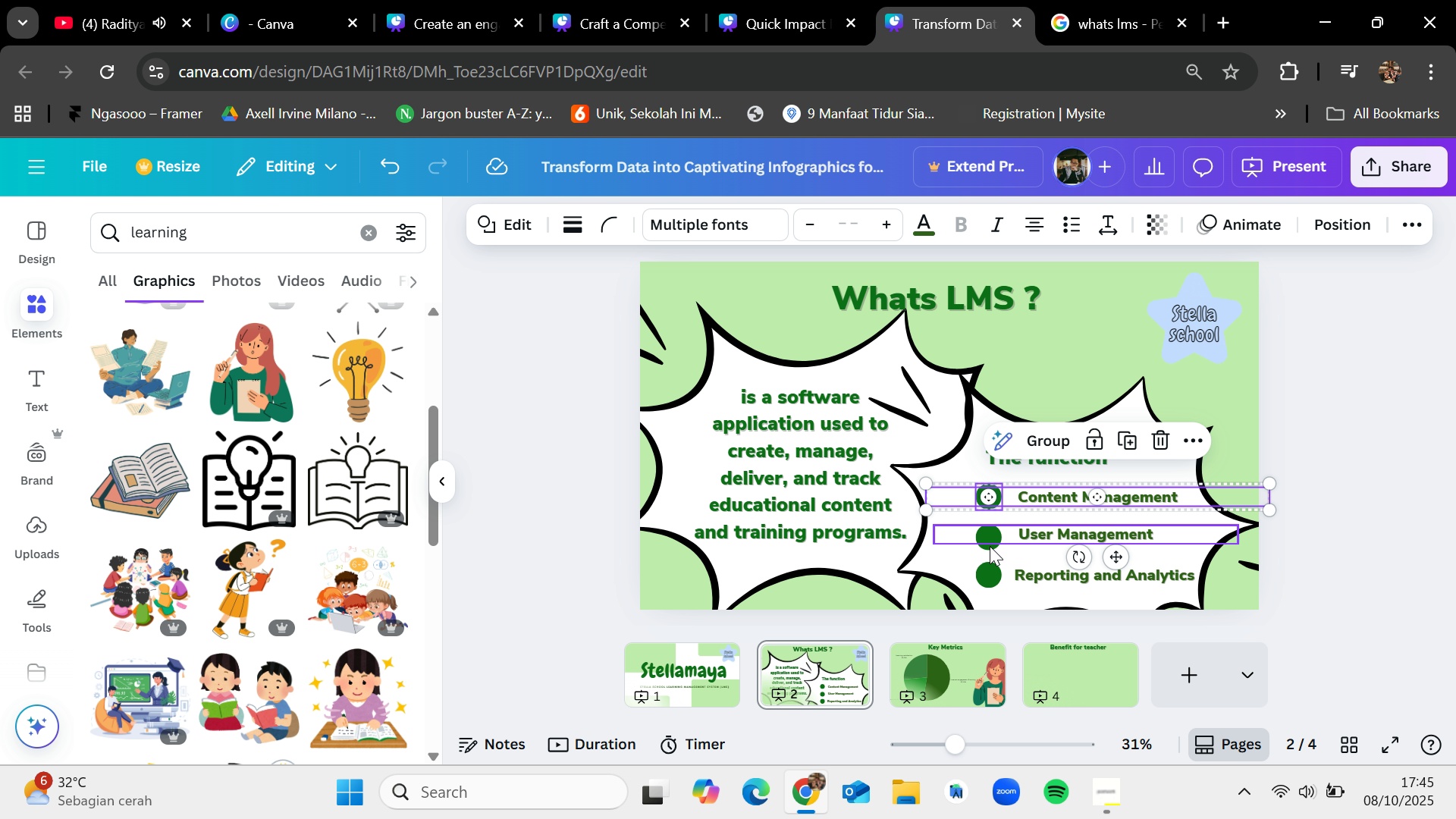 
hold_key(key=ShiftLeft, duration=1.51)
 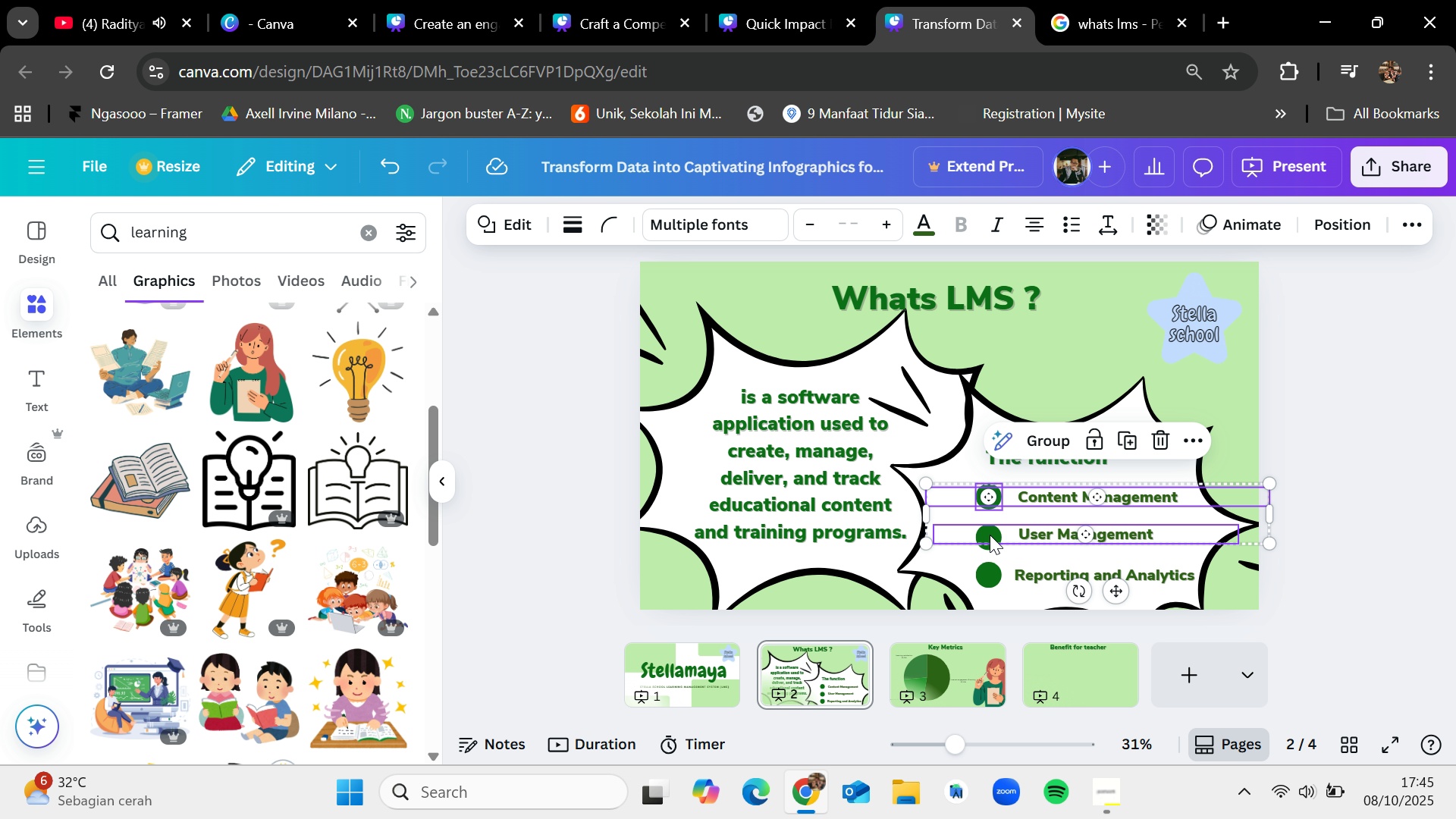 
hold_key(key=ShiftLeft, duration=1.51)
 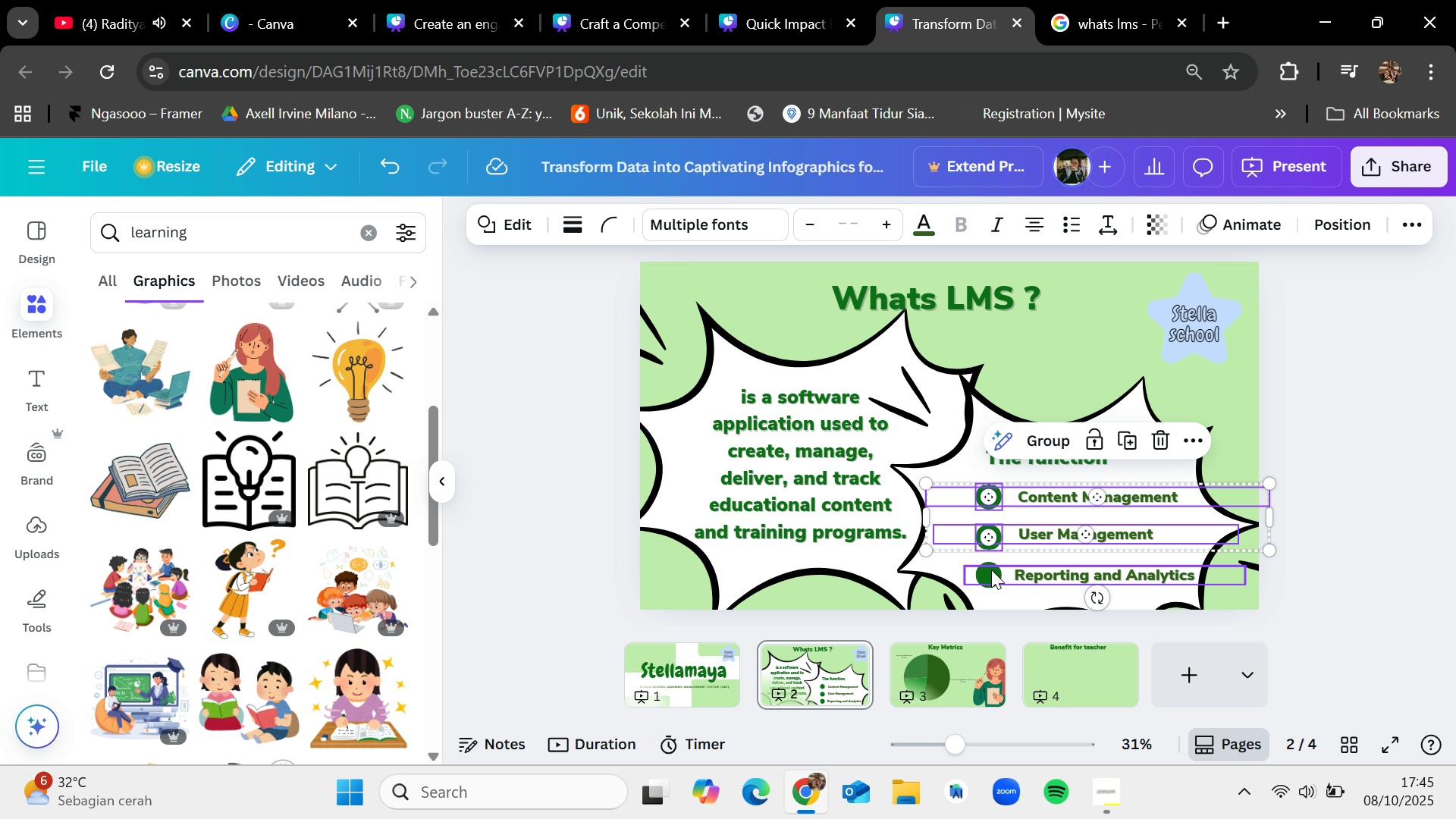 
hold_key(key=ShiftLeft, duration=1.51)
left_click([991, 570])
 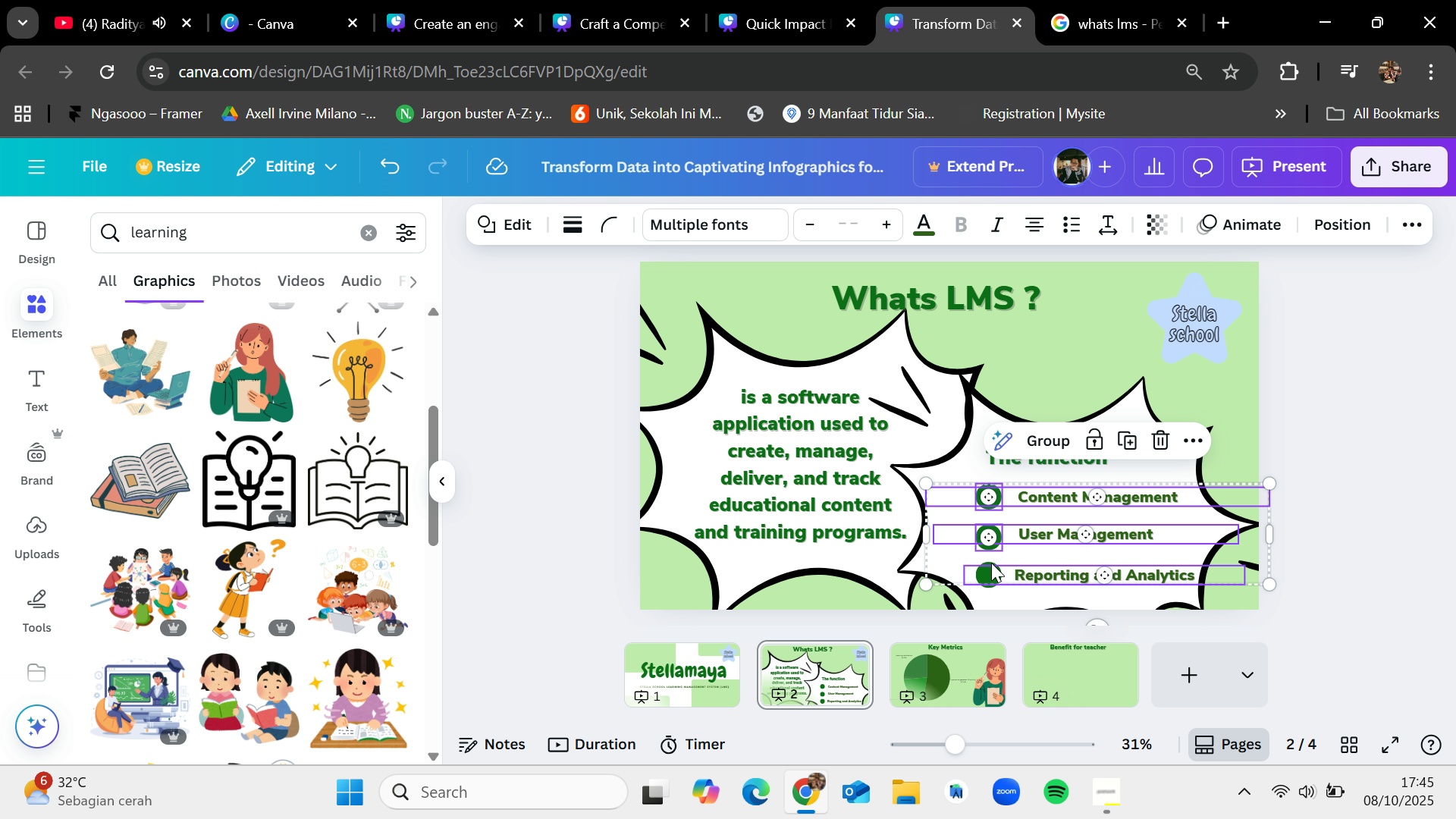 
hold_key(key=ShiftLeft, duration=1.51)
left_click([991, 559])
 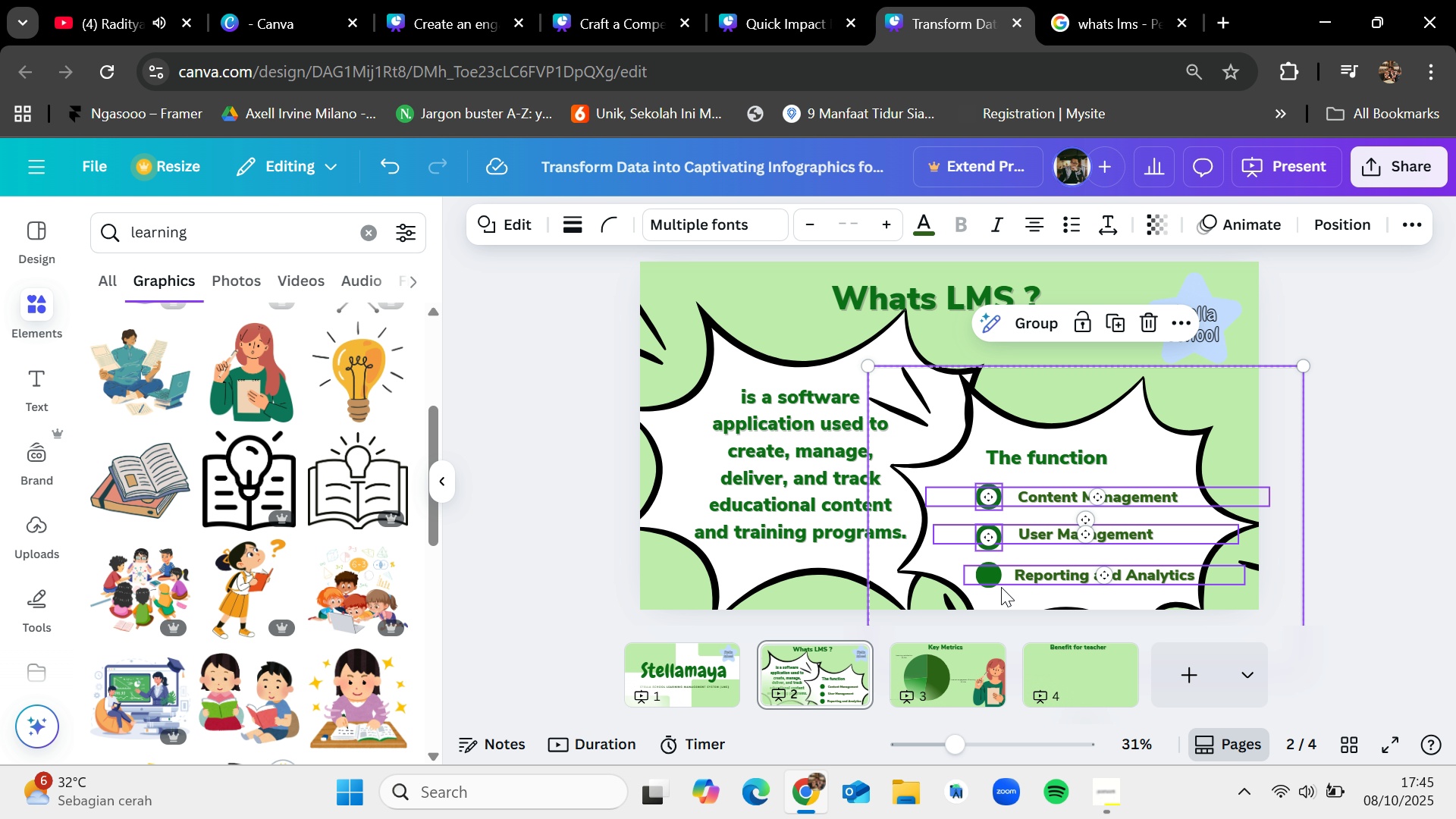 
hold_key(key=ShiftLeft, duration=1.34)
 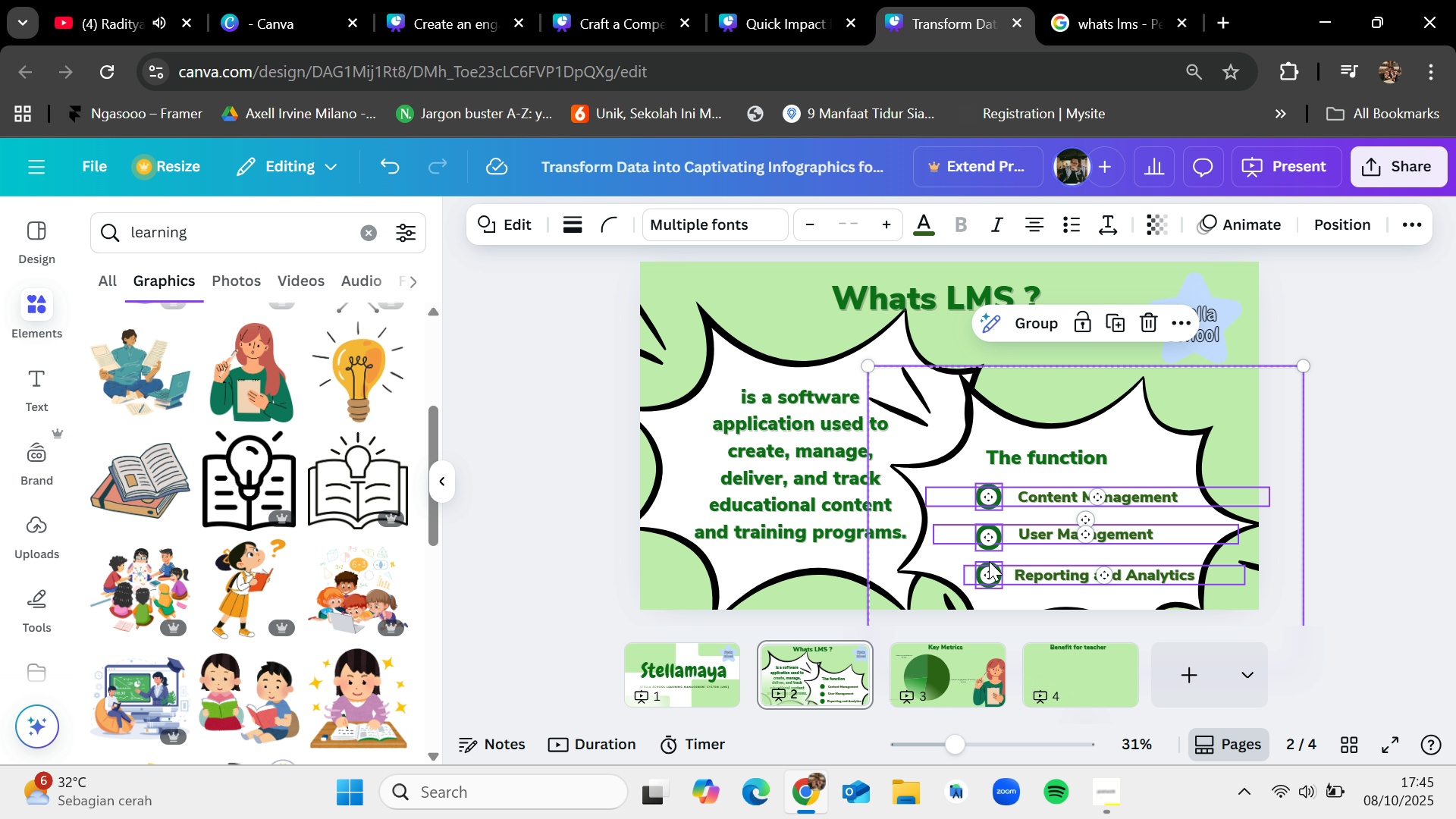 
key(Control+C)
 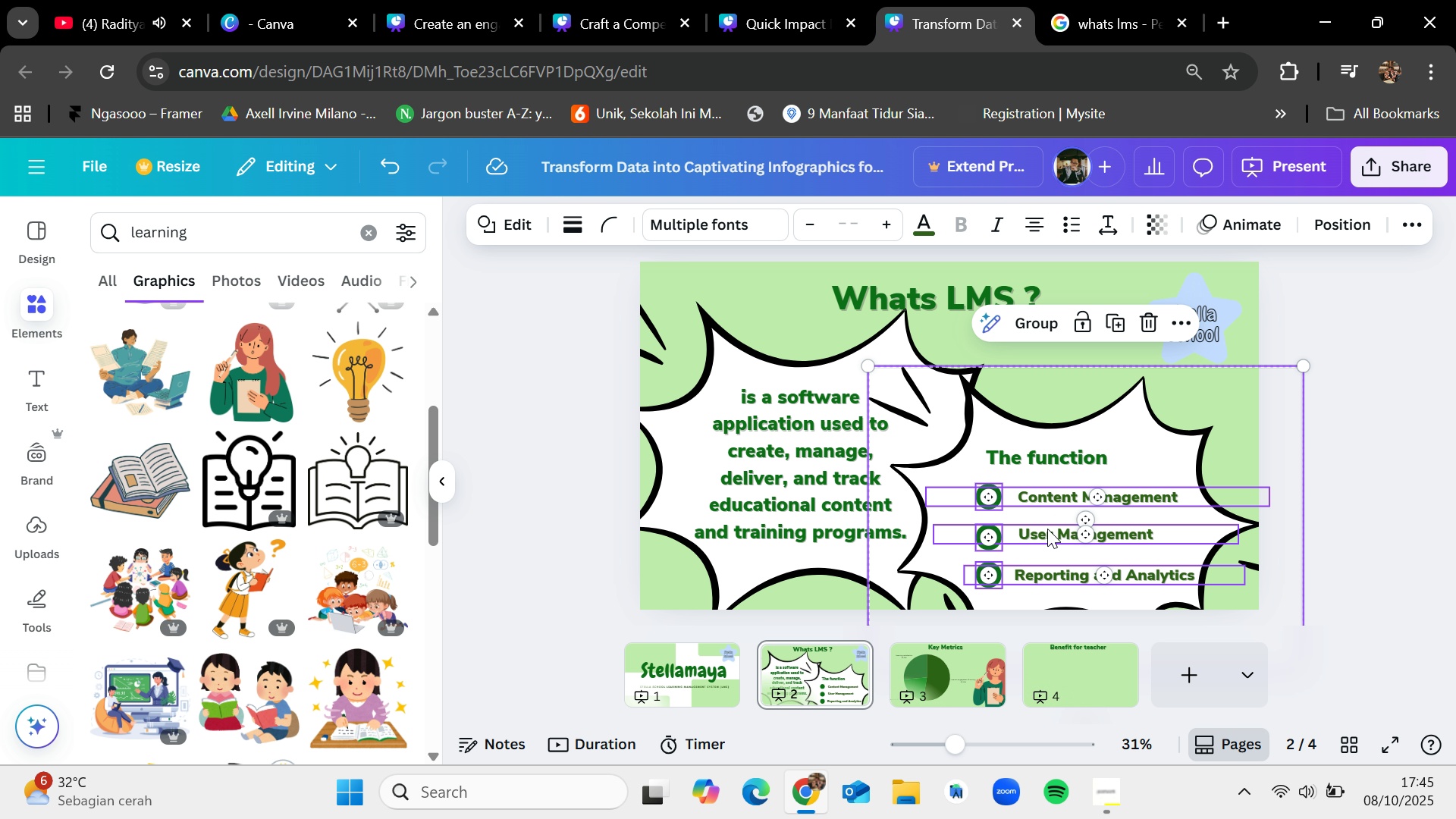 
left_click([1055, 672])
 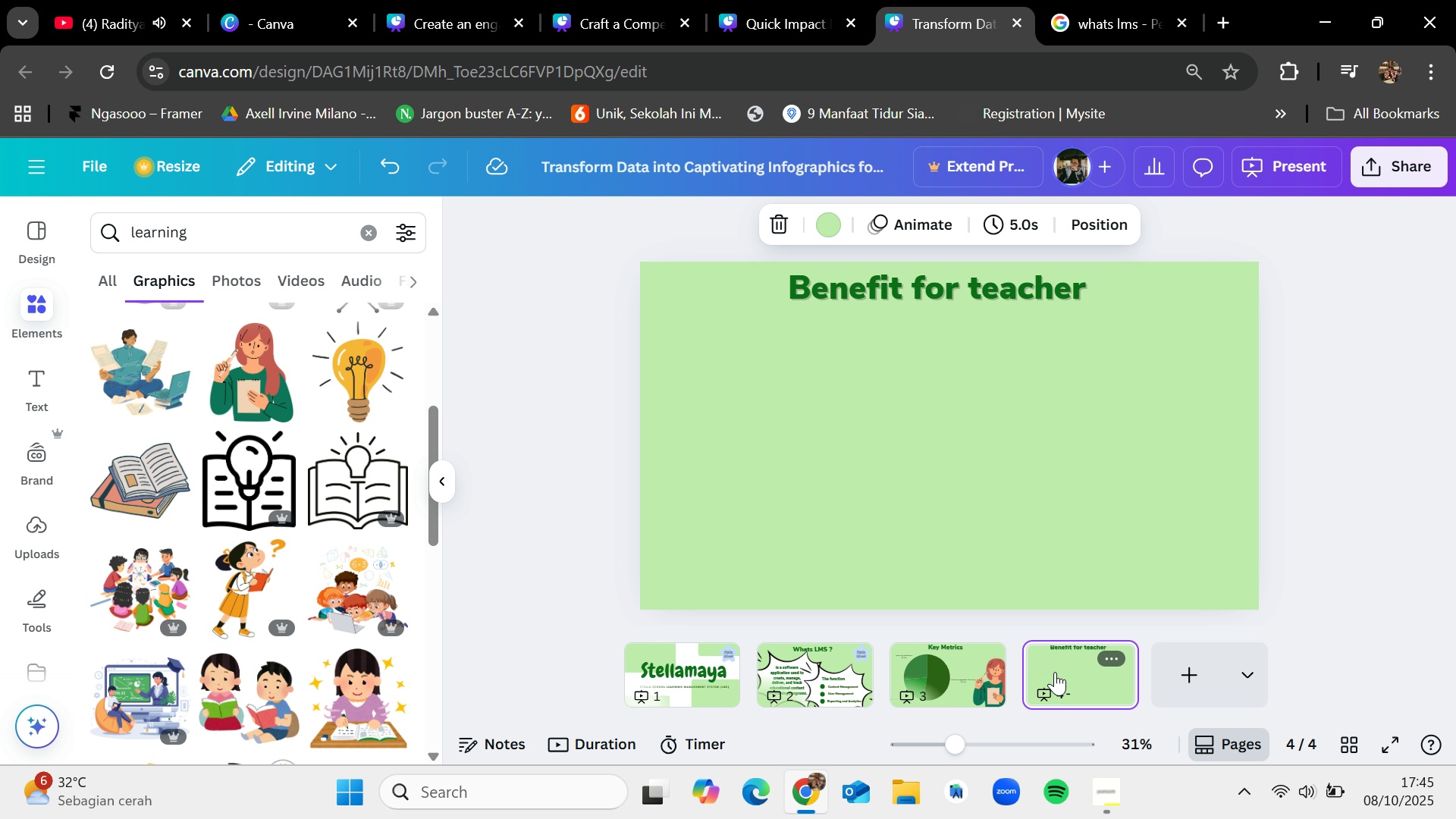 
key(Control+V)
 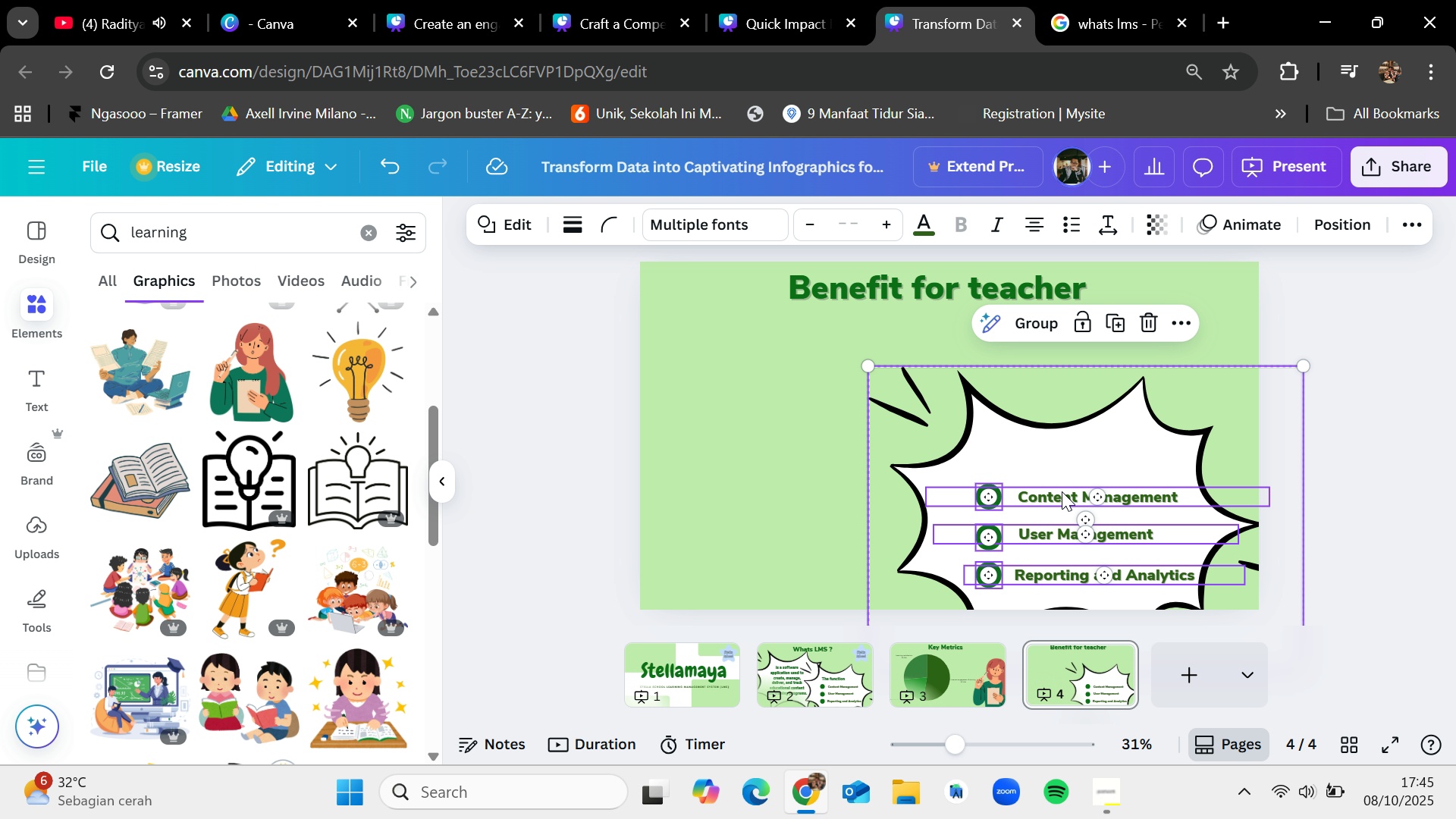 
left_click([1063, 426])
 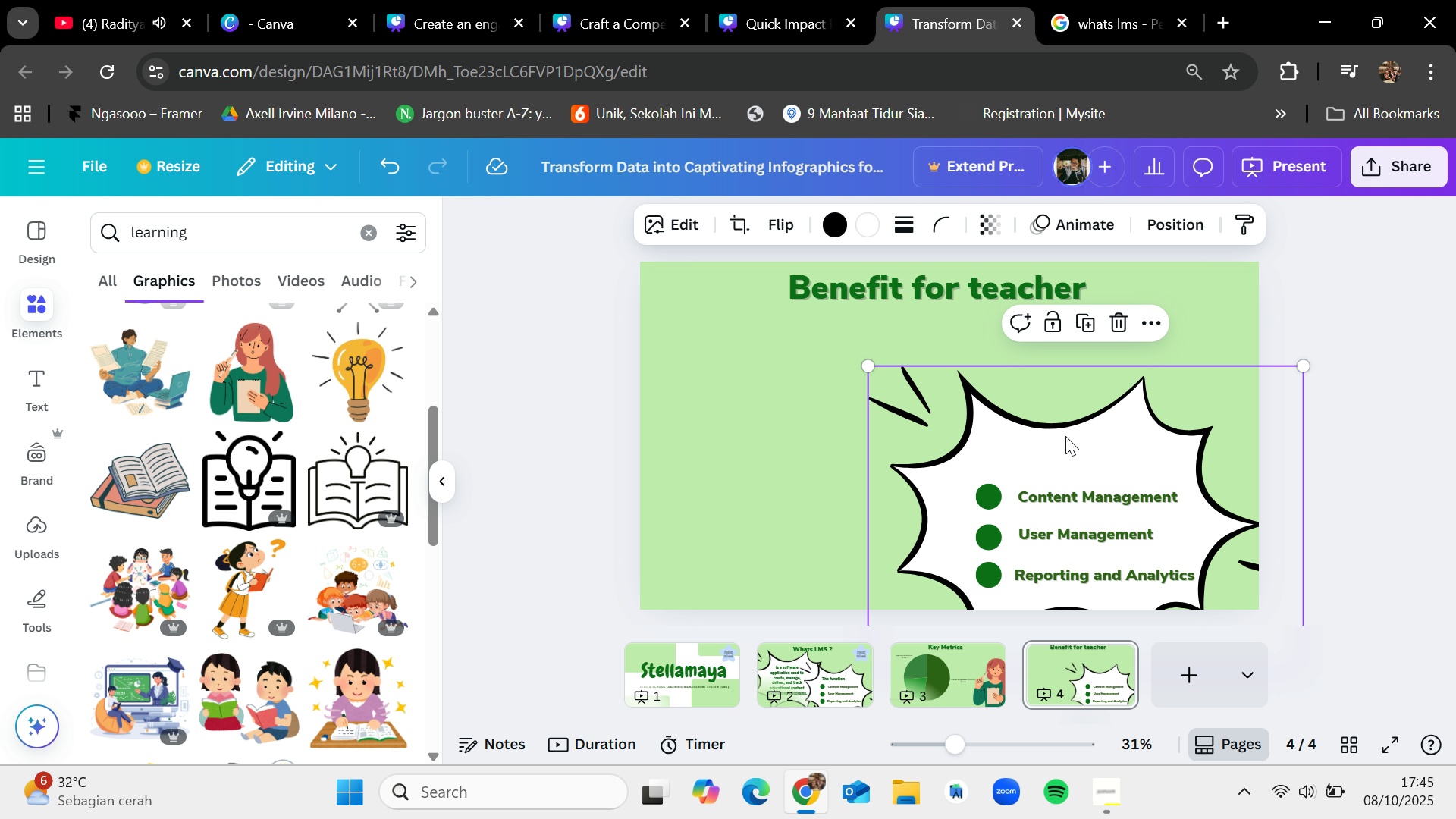 
left_click_drag(start_coordinate=[1065, 435], to_coordinate=[915, 377])
 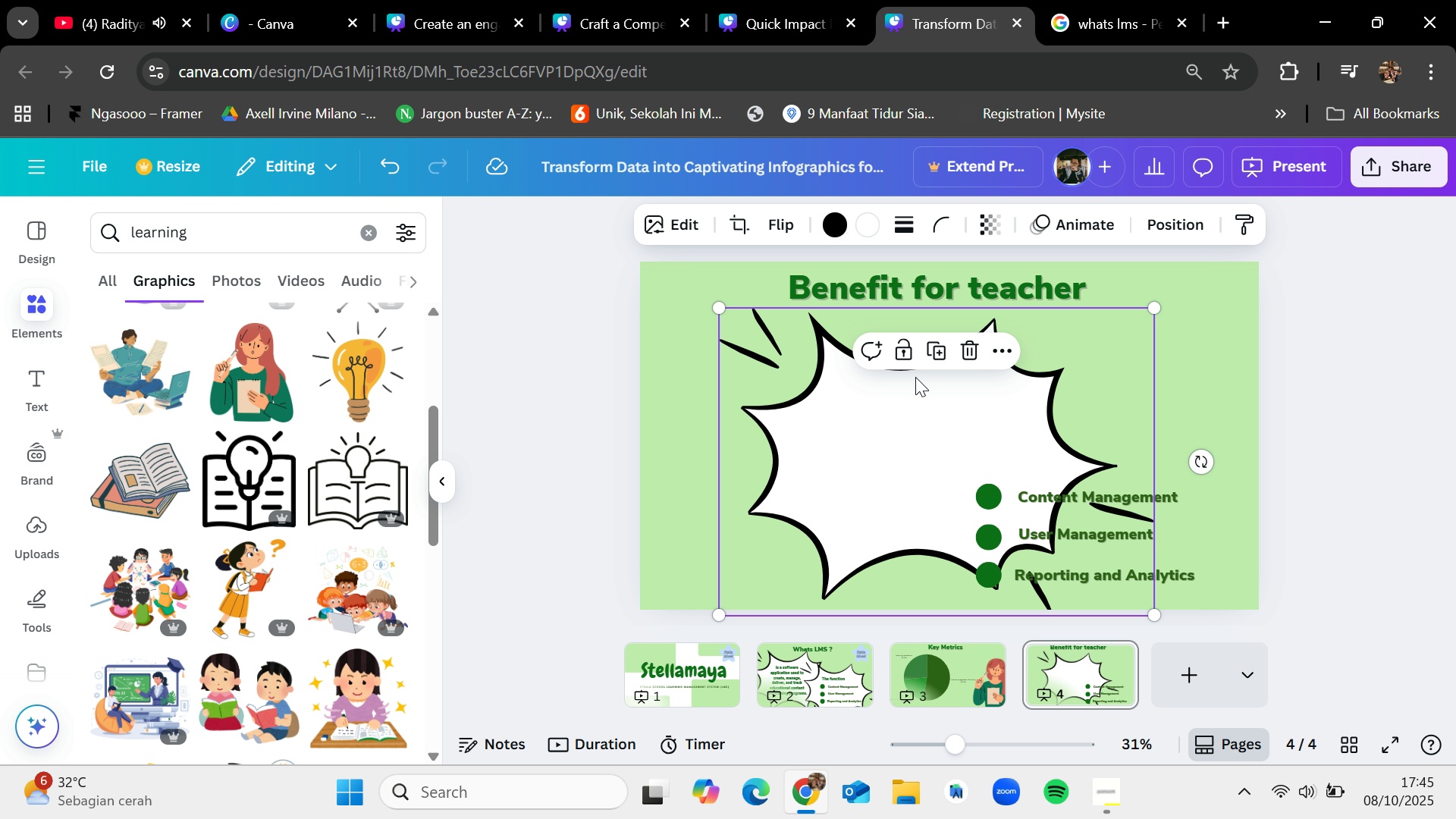 
key(Delete)
 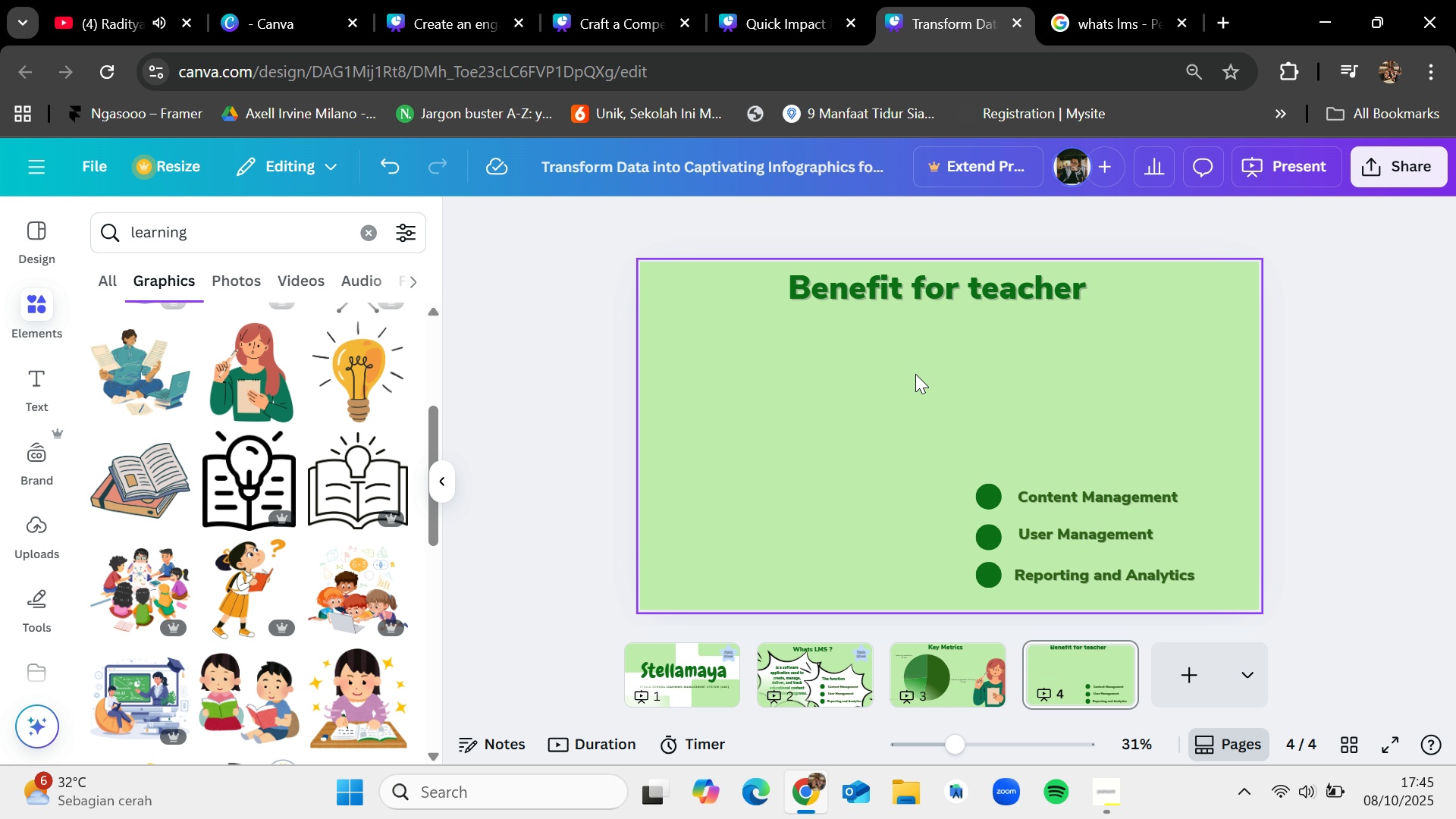 
left_click_drag(start_coordinate=[915, 382], to_coordinate=[1180, 612])
 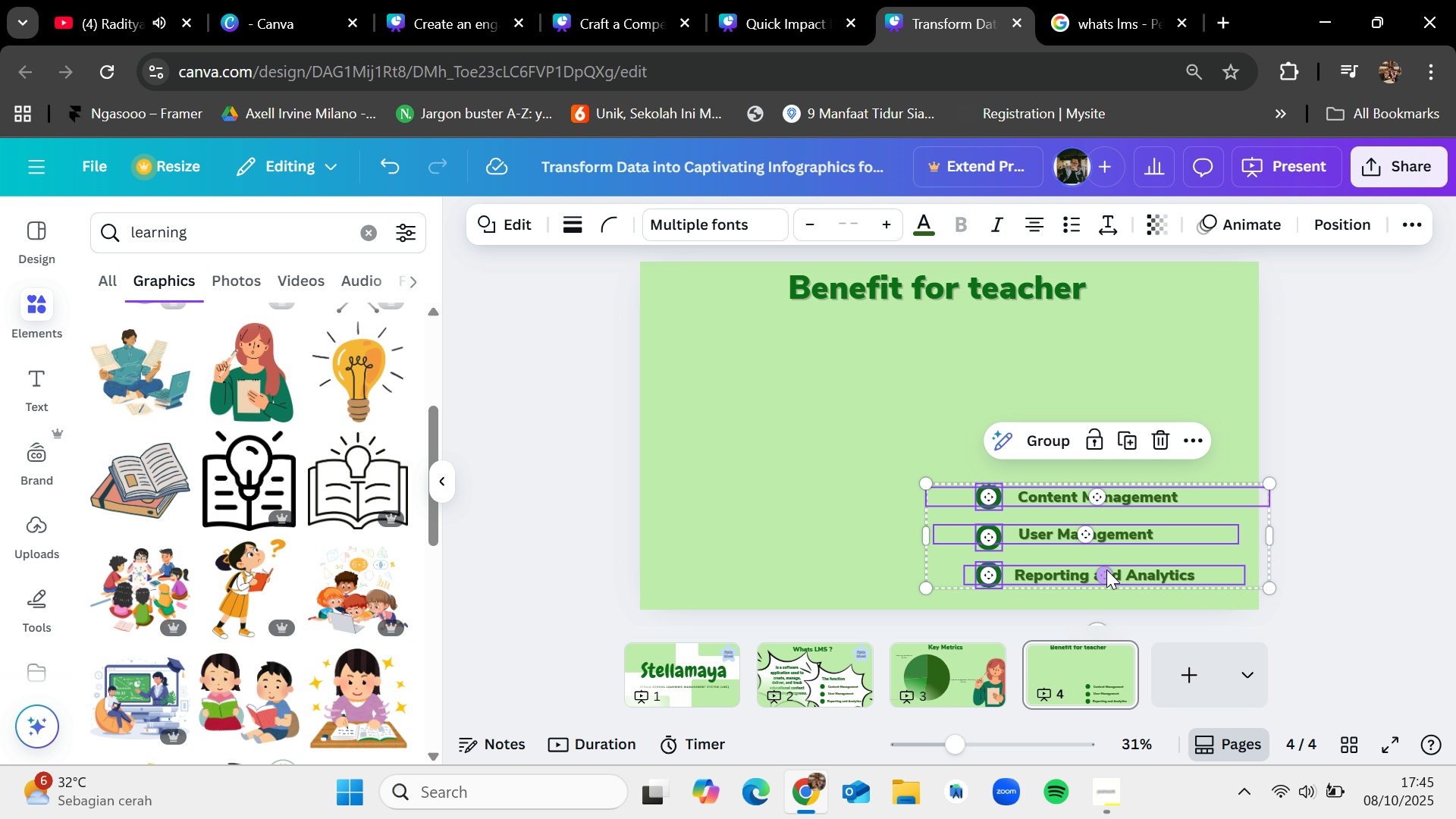 
left_click_drag(start_coordinate=[1124, 548], to_coordinate=[868, 426])
 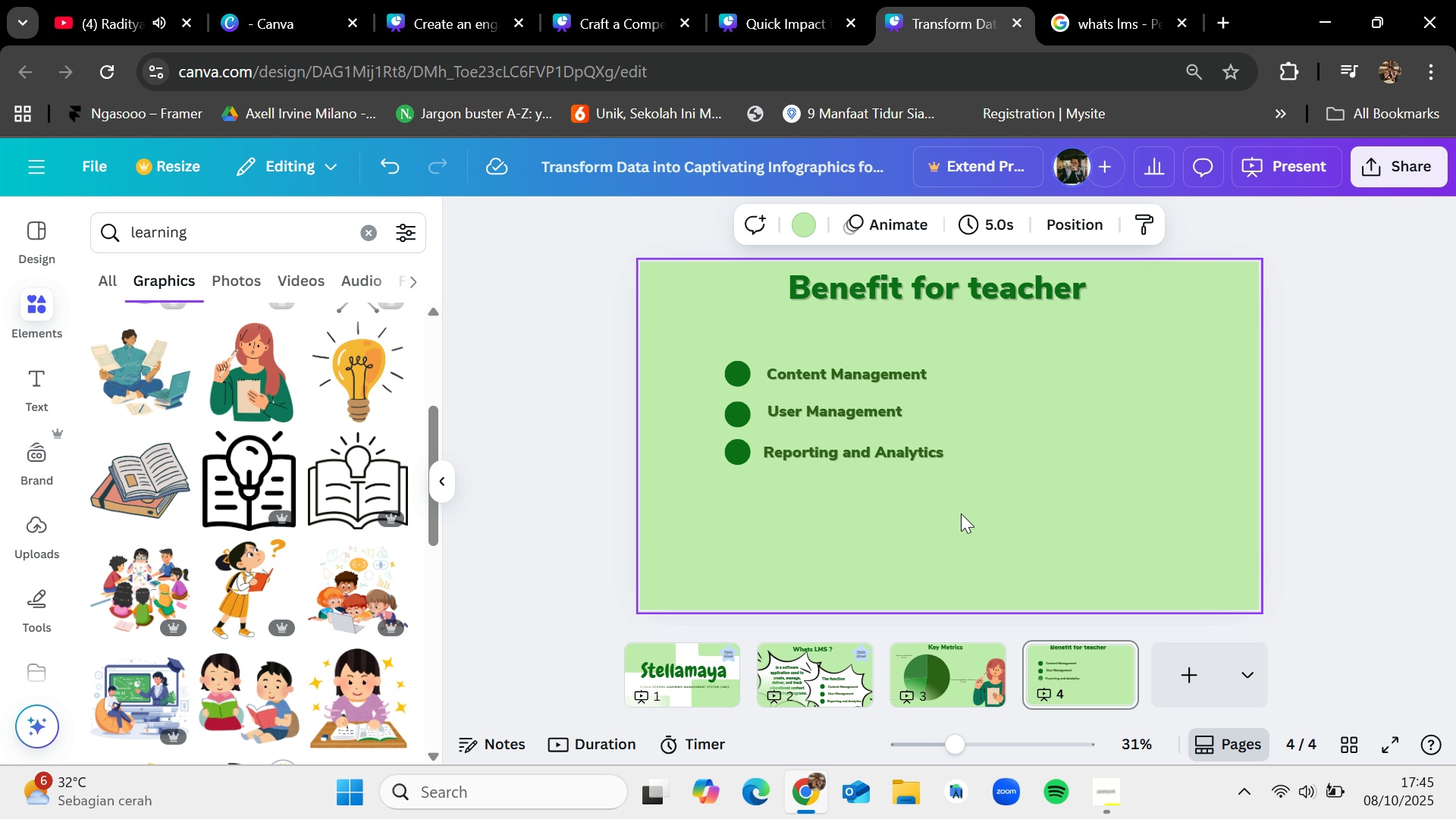 
wait(9.32)
 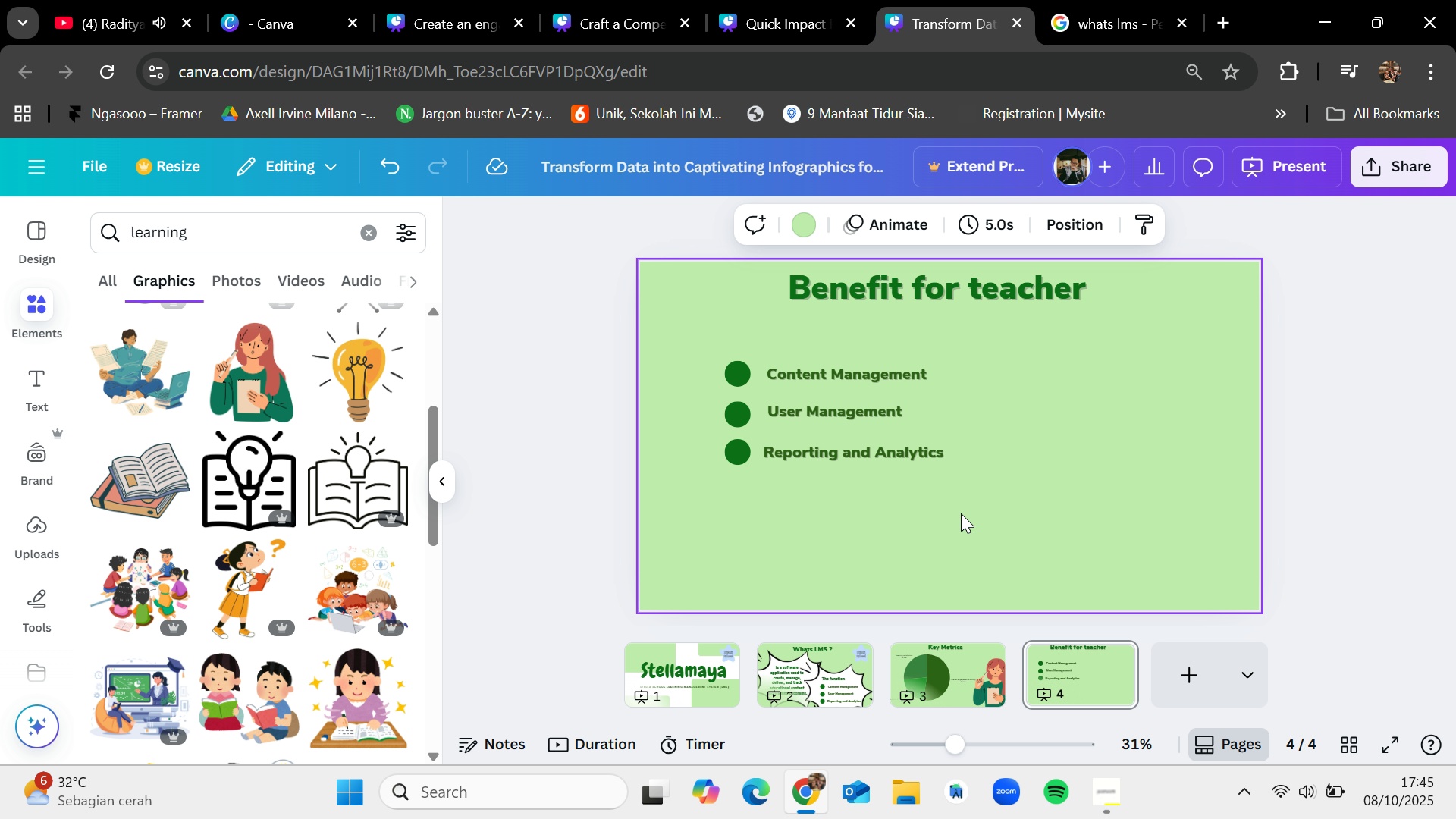 
double_click([874, 372])
 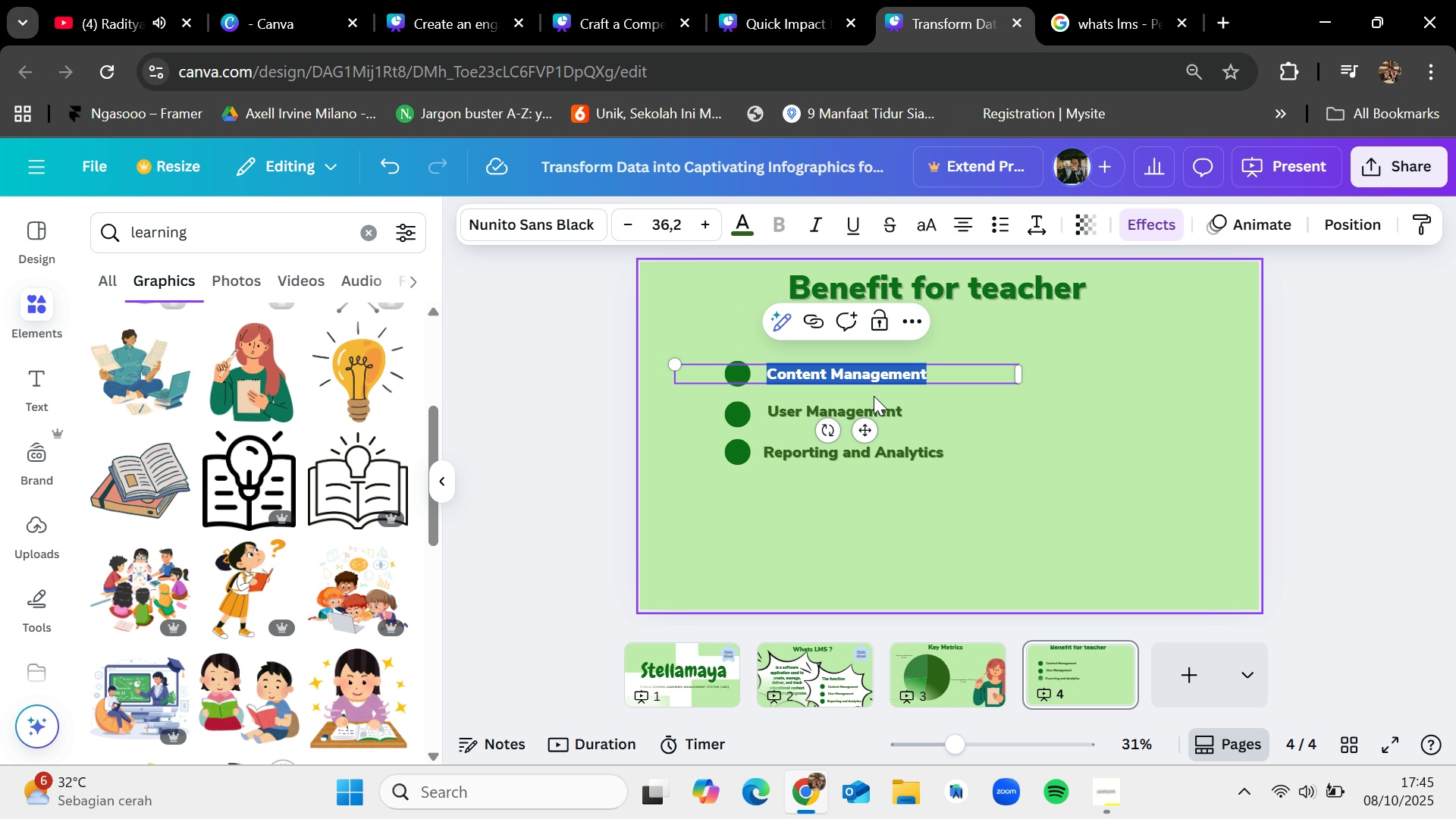 
key(Backspace)
type(Learner engagement & activity)
 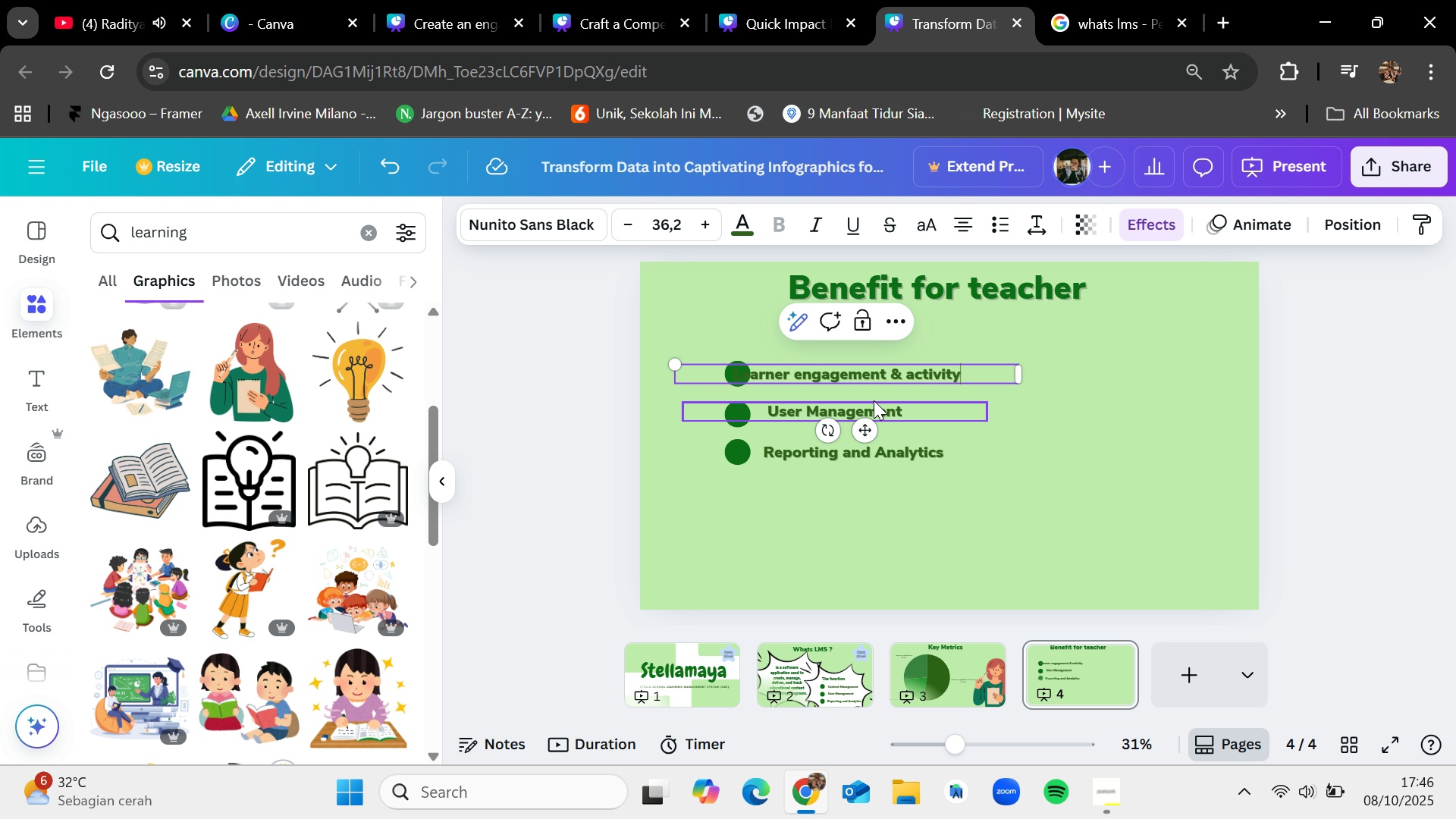 
left_click([945, 534])
 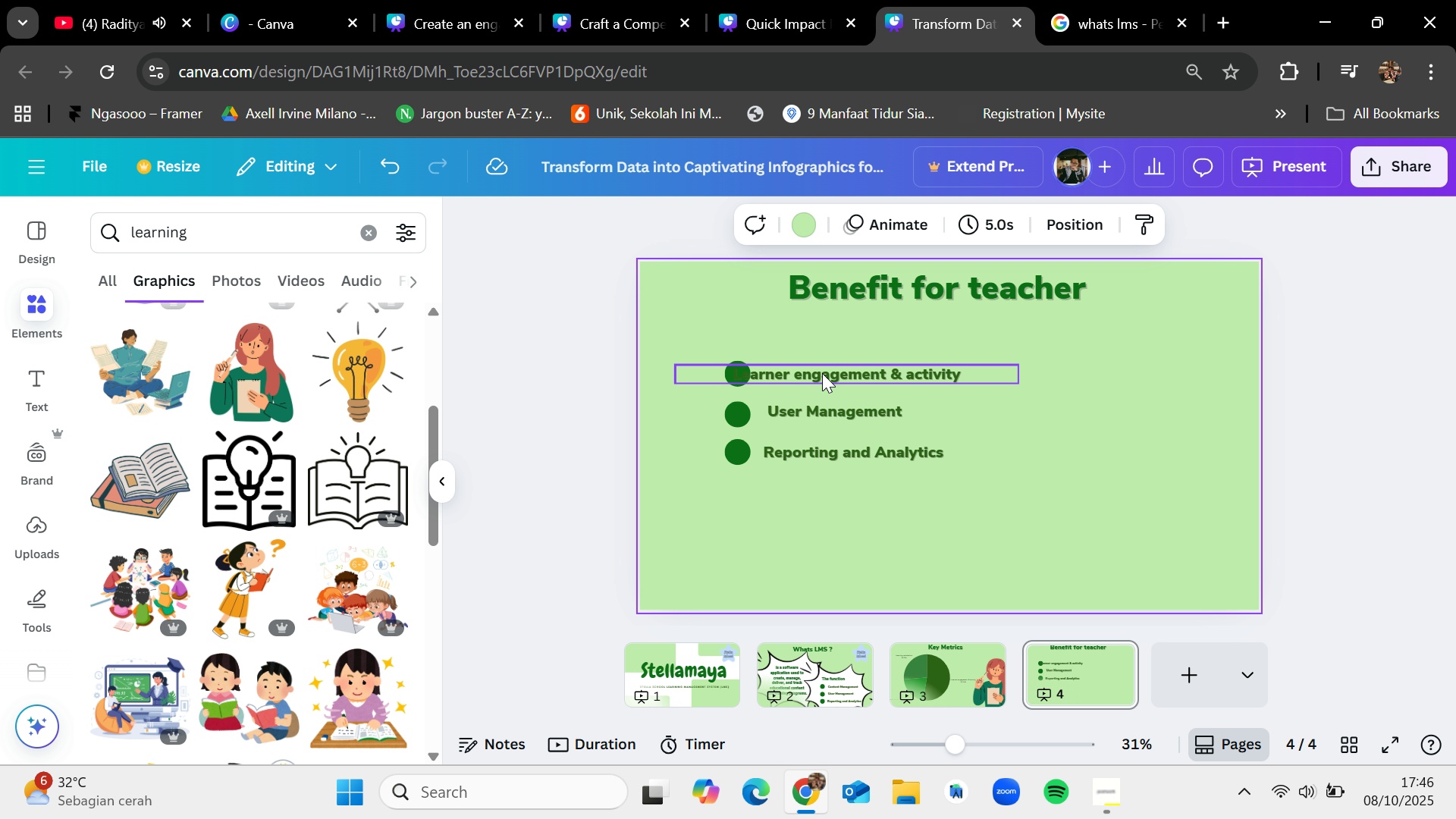 
left_click_drag(start_coordinate=[822, 372], to_coordinate=[852, 371])
 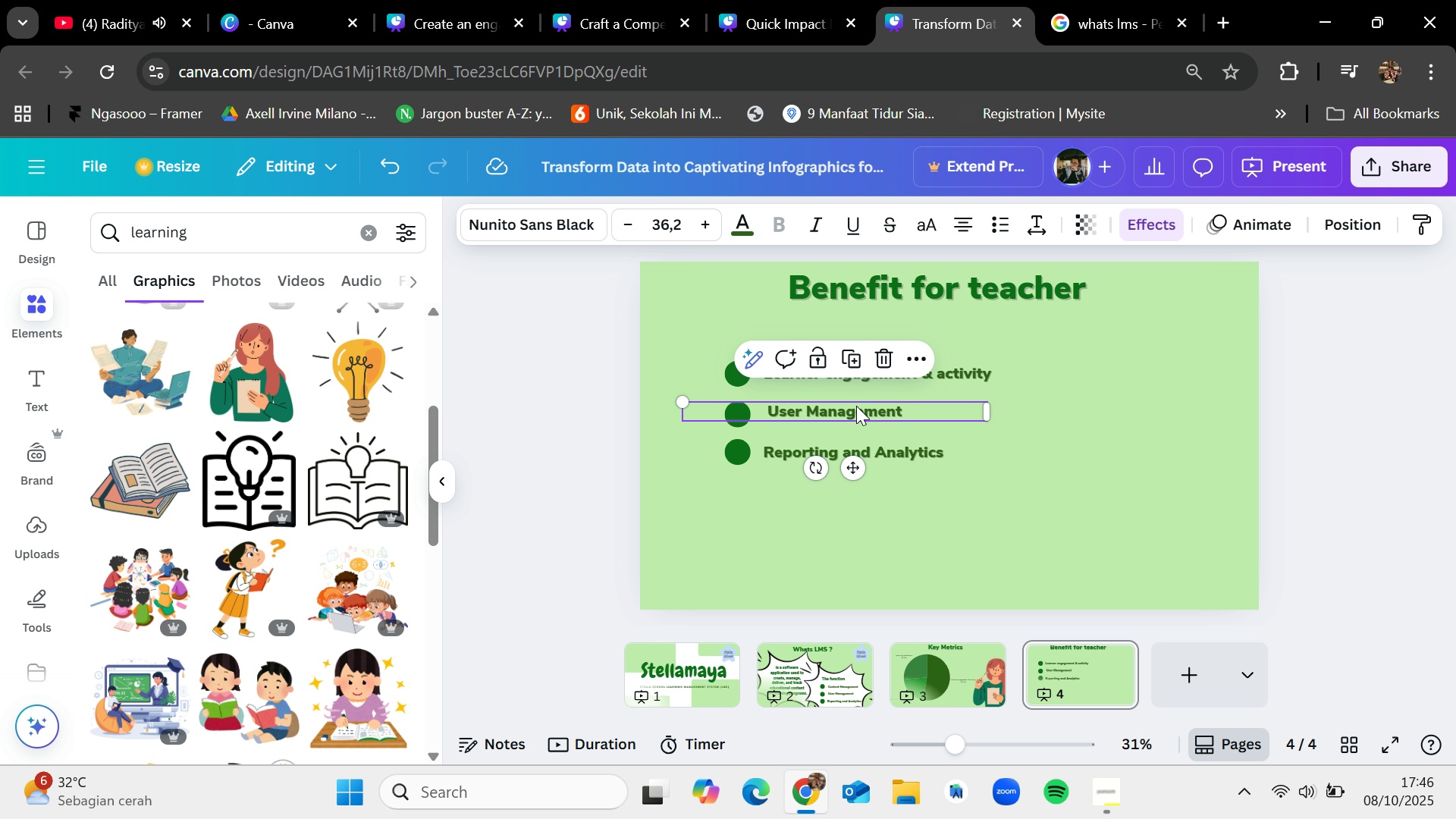 
double_click([856, 406])
 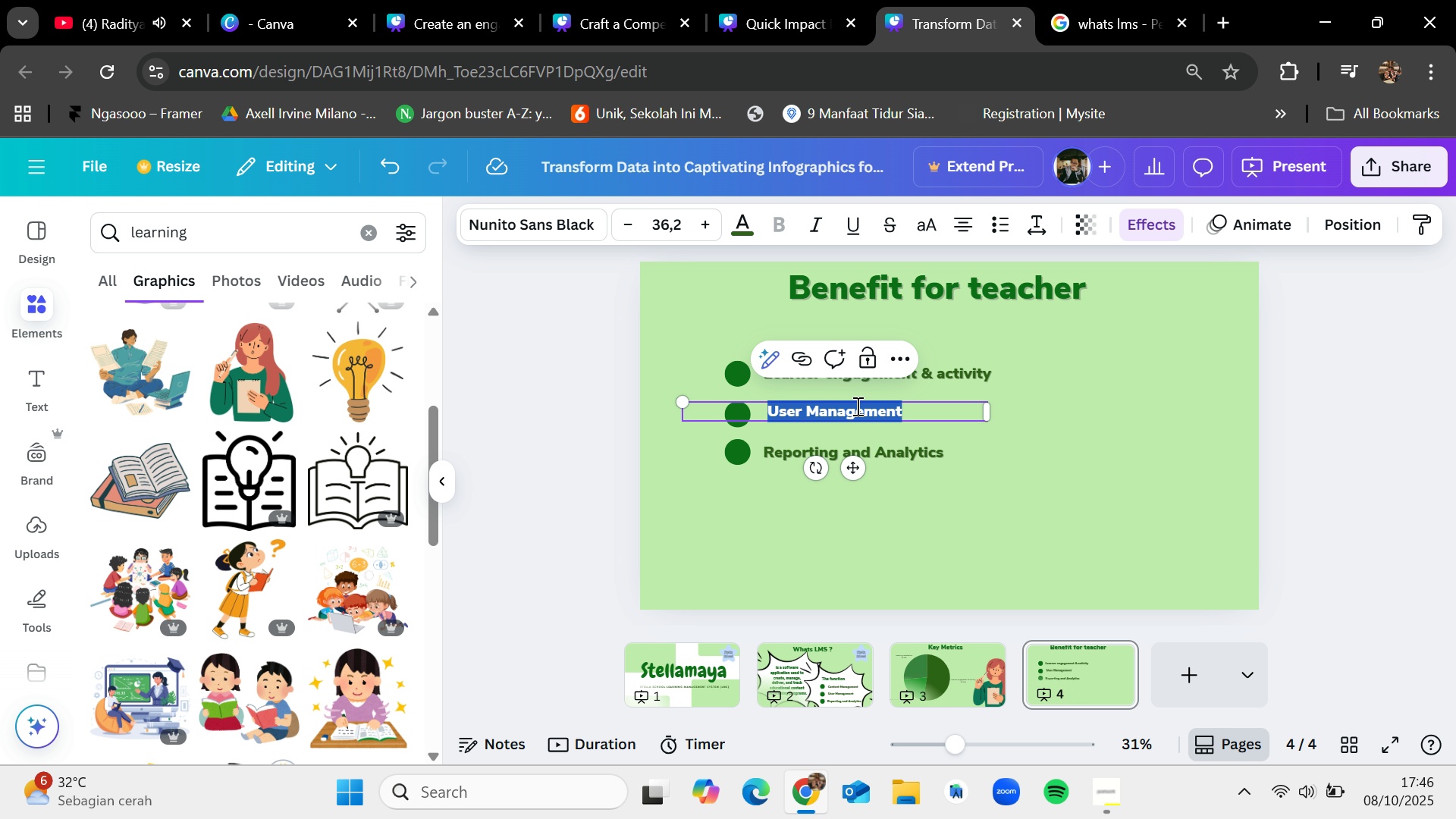 
wait(7.44)
 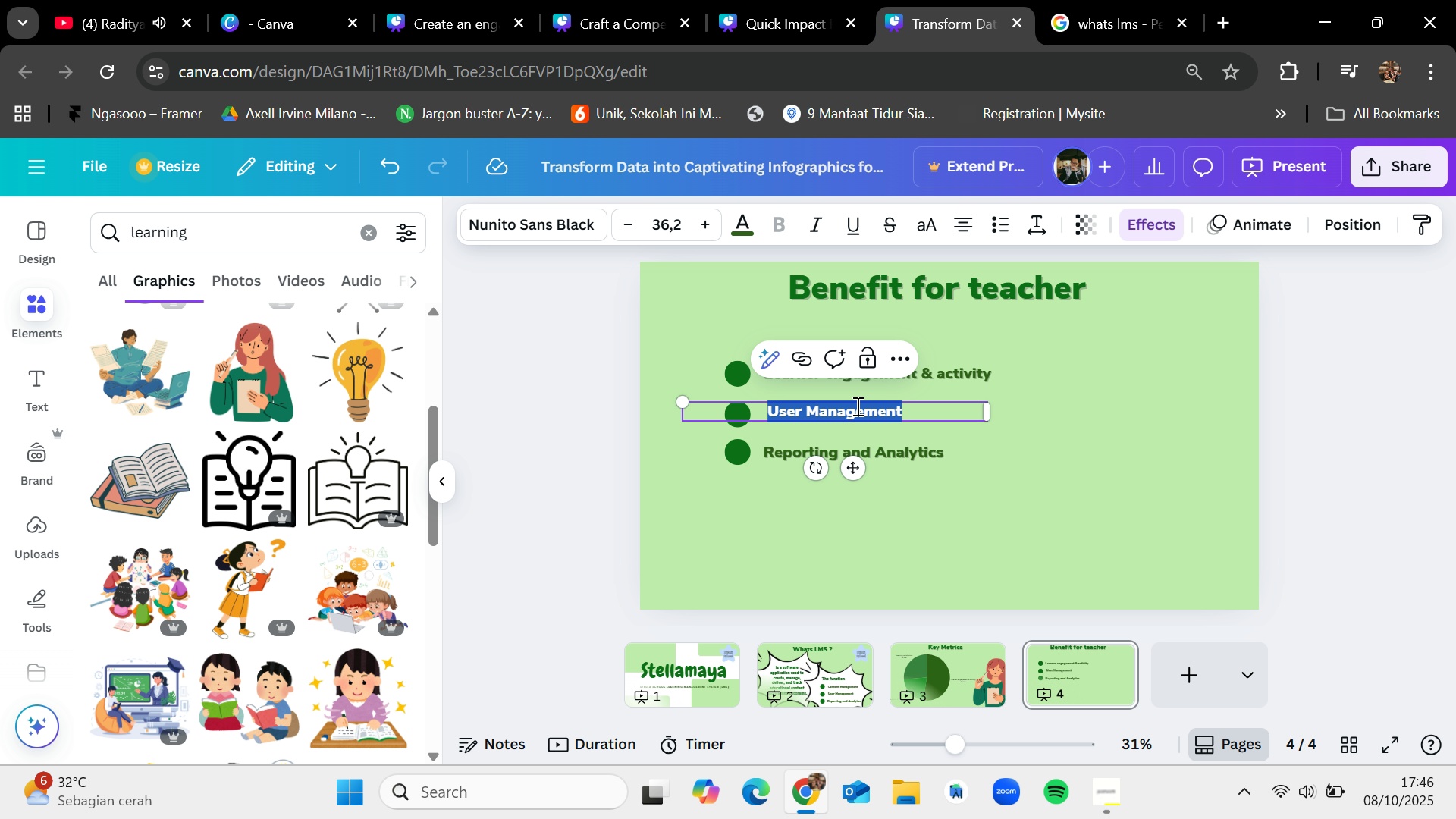 
type(Learning & ciurse)
key(Backspace)
key(Backspace)
key(Backspace)
key(Backspace)
key(Backspace)
type(ourse performance)
 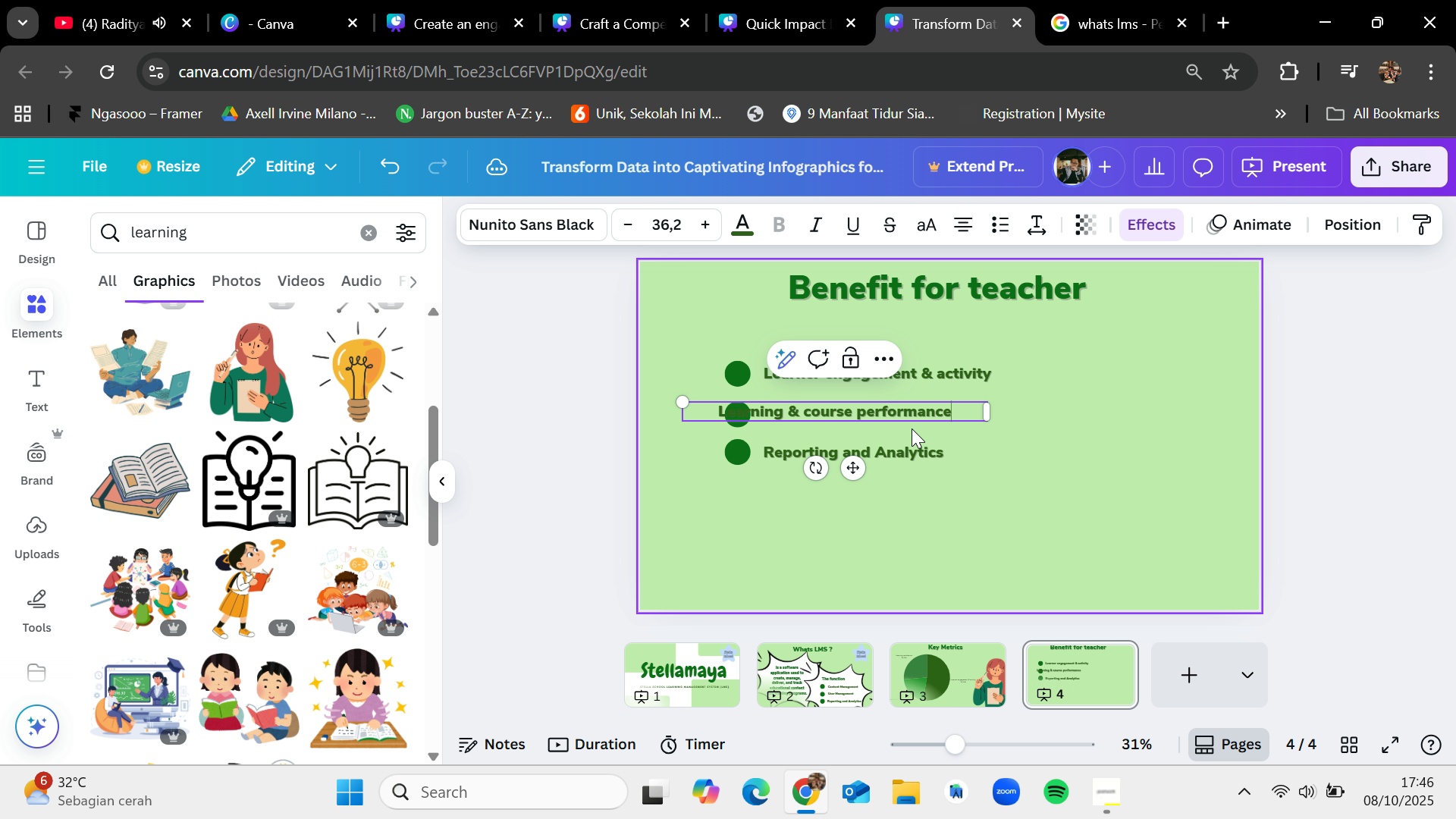 
left_click_drag(start_coordinate=[848, 468], to_coordinate=[896, 469])
 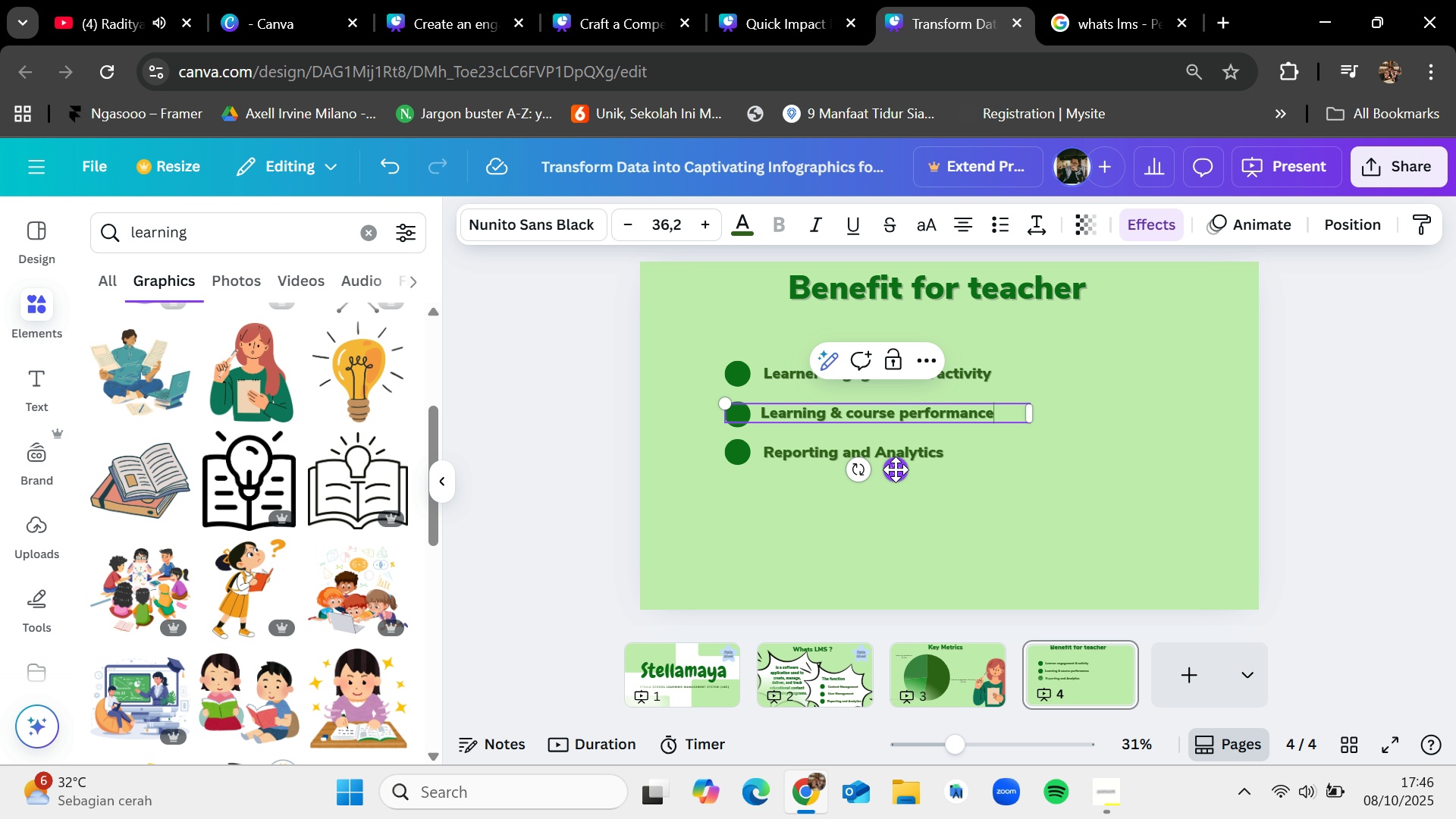 
left_click([834, 459])
 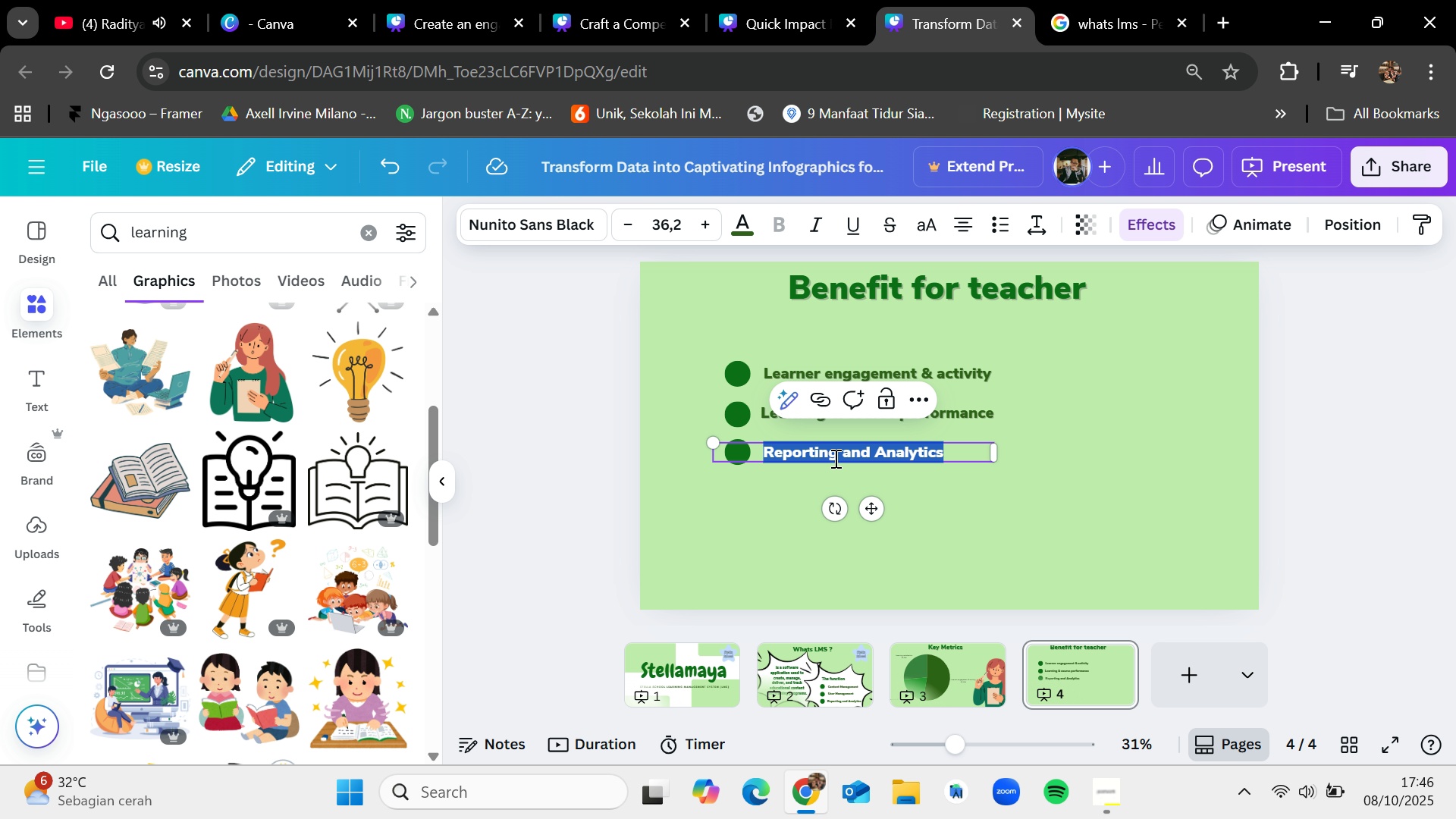 
type(Learning satisfaction & feedback)
 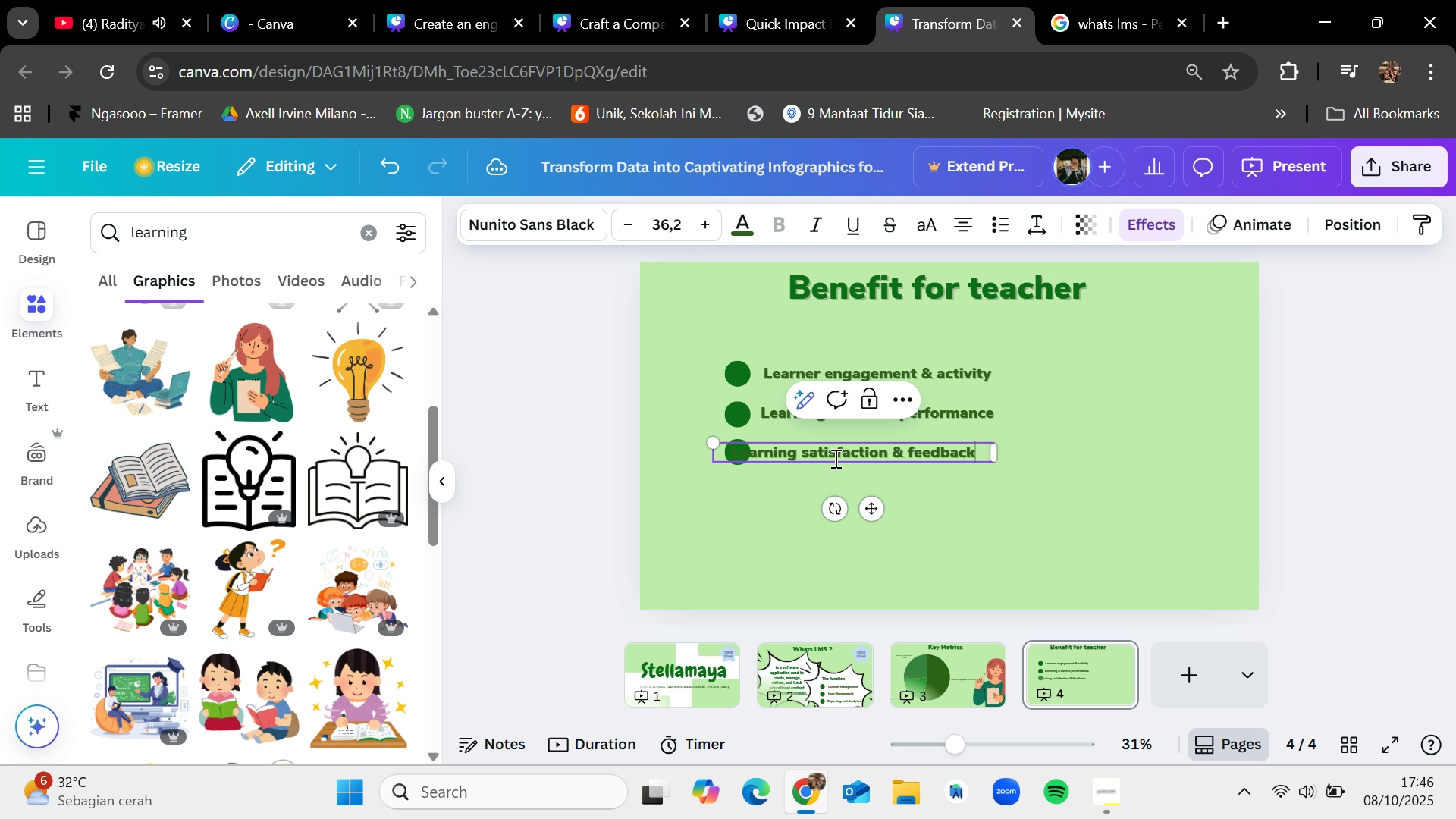 
left_click([993, 498])
 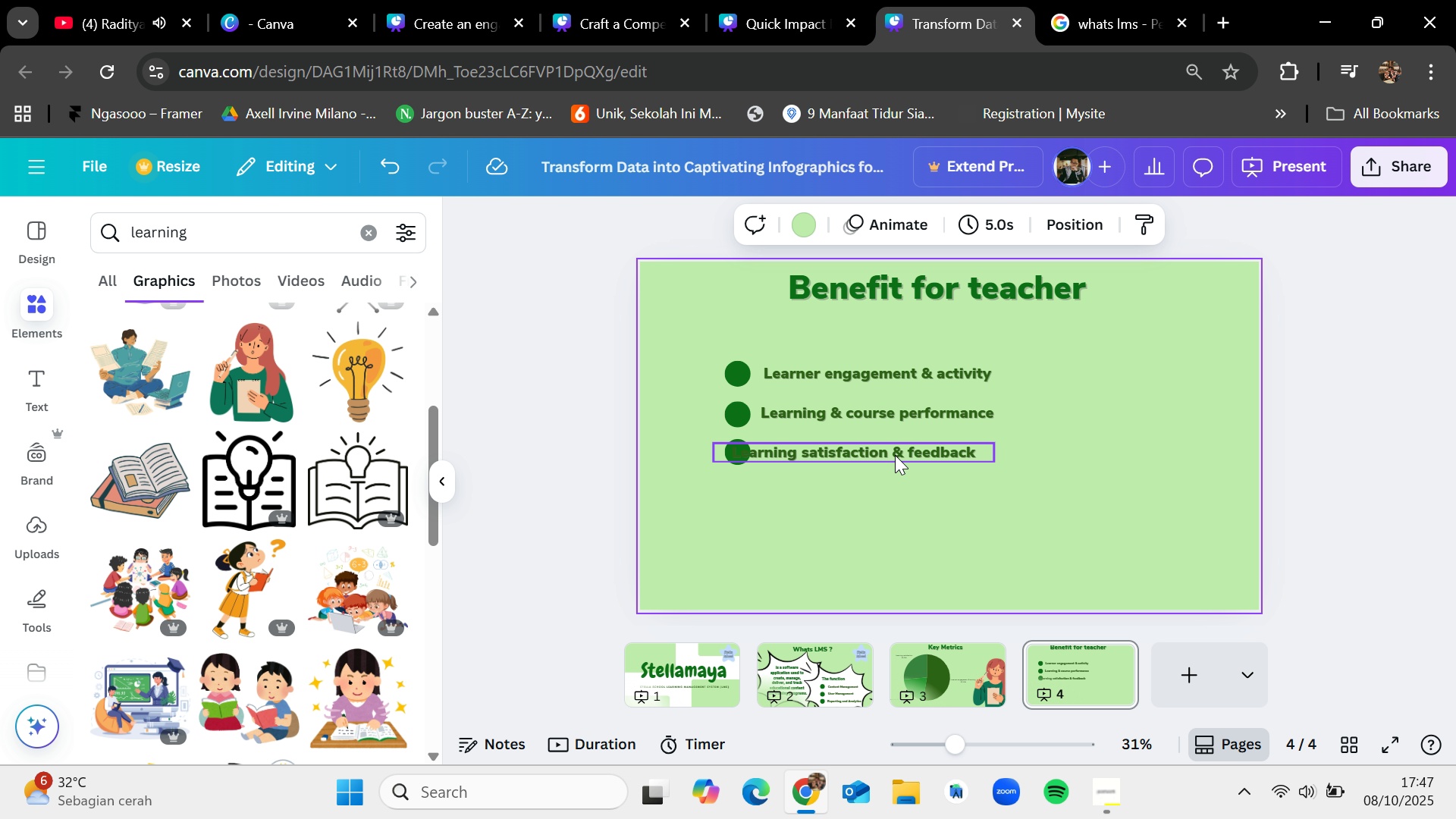 
left_click_drag(start_coordinate=[894, 452], to_coordinate=[930, 452])
 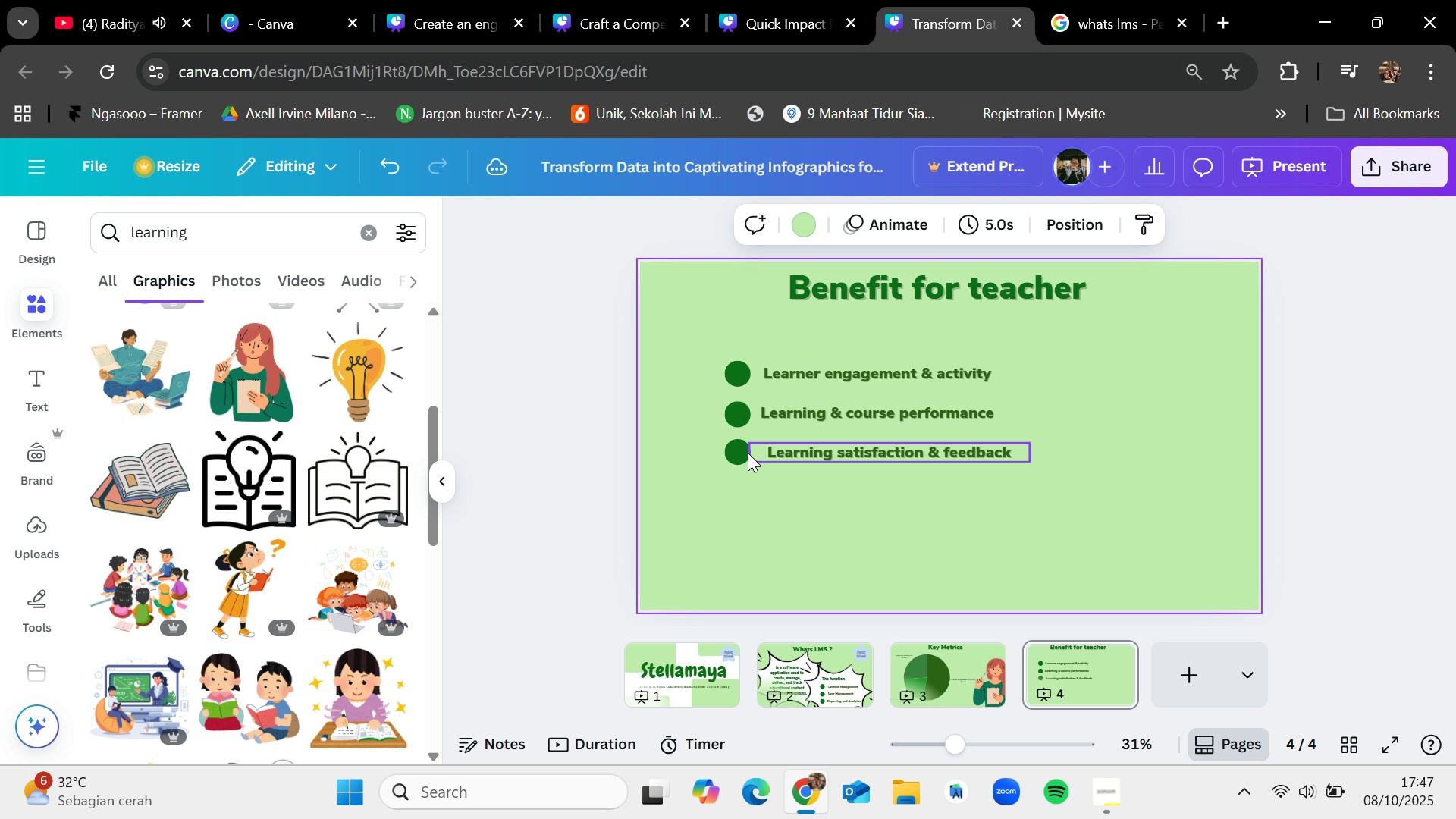 
left_click([742, 451])
 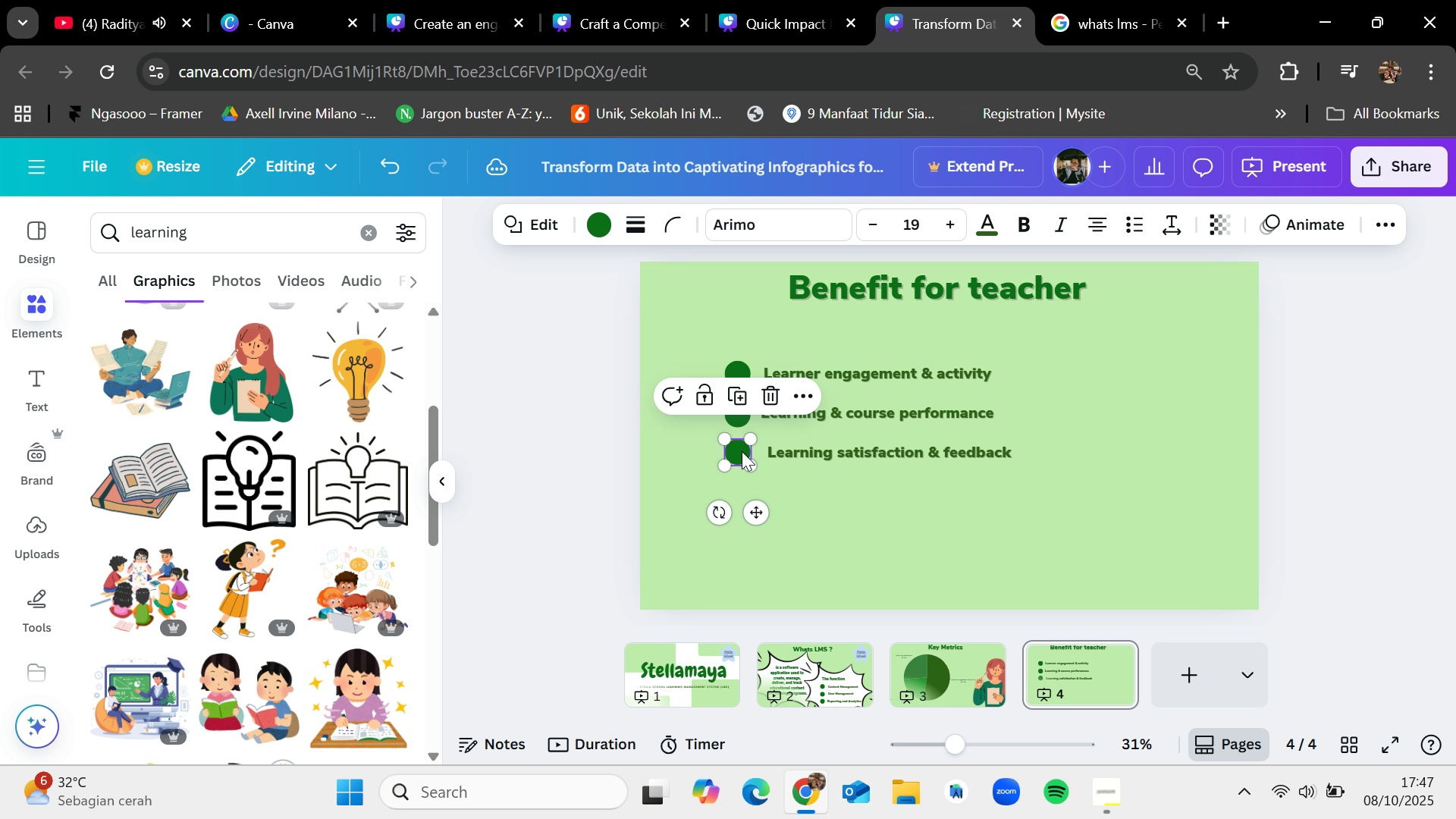 
key(Control+C)
 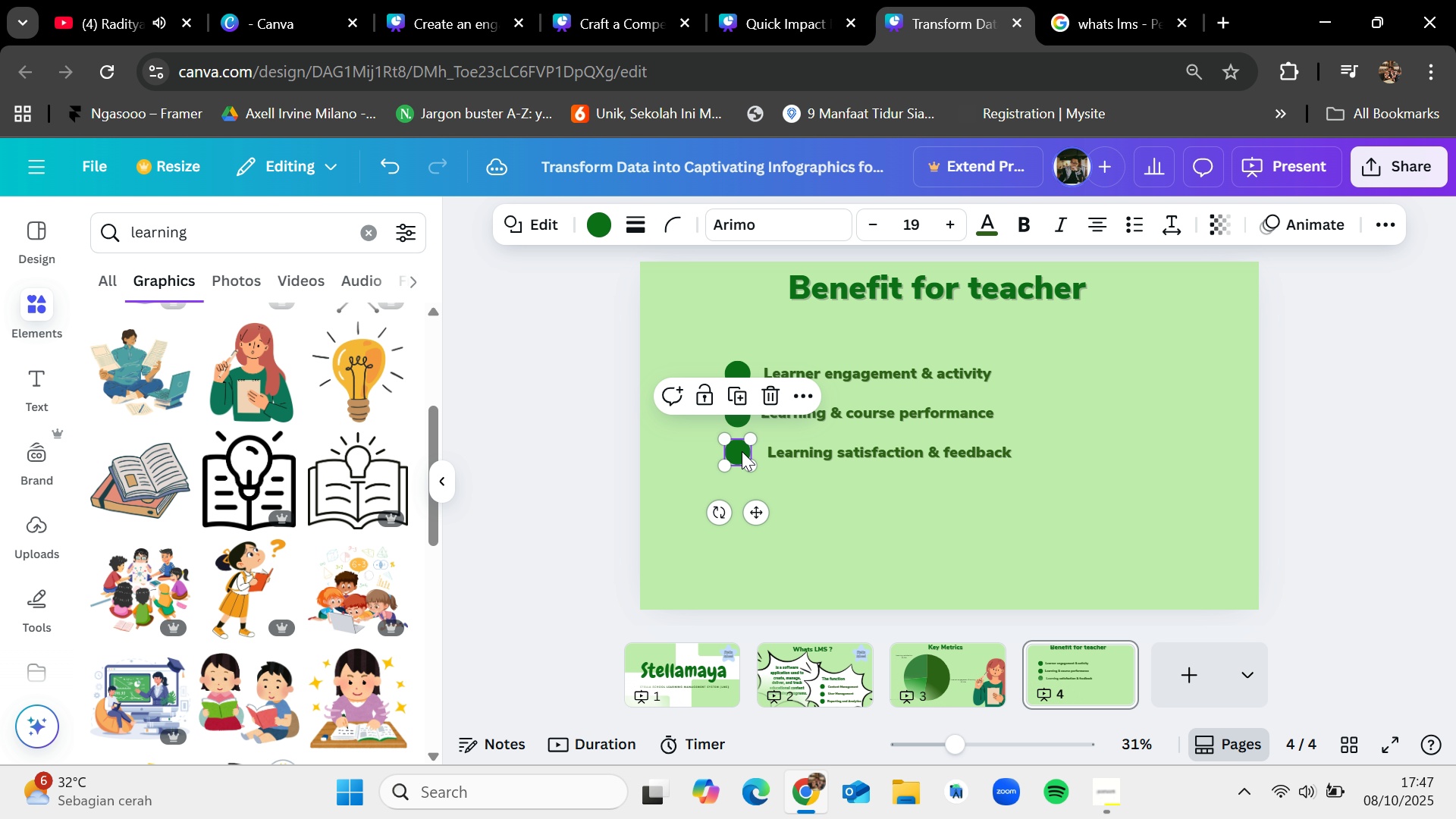 
key(Control+V)
 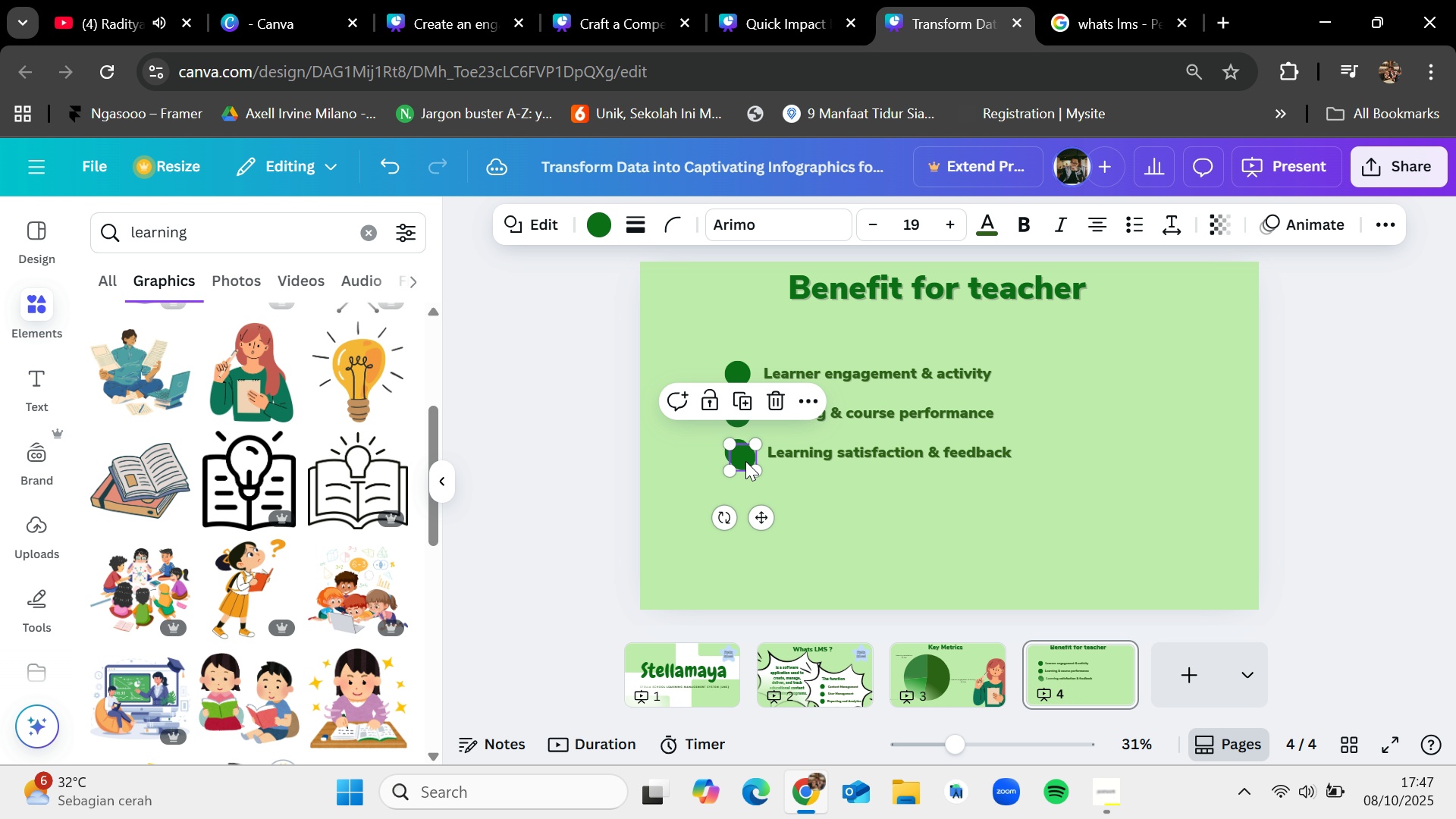 
left_click_drag(start_coordinate=[745, 457], to_coordinate=[742, 497])
 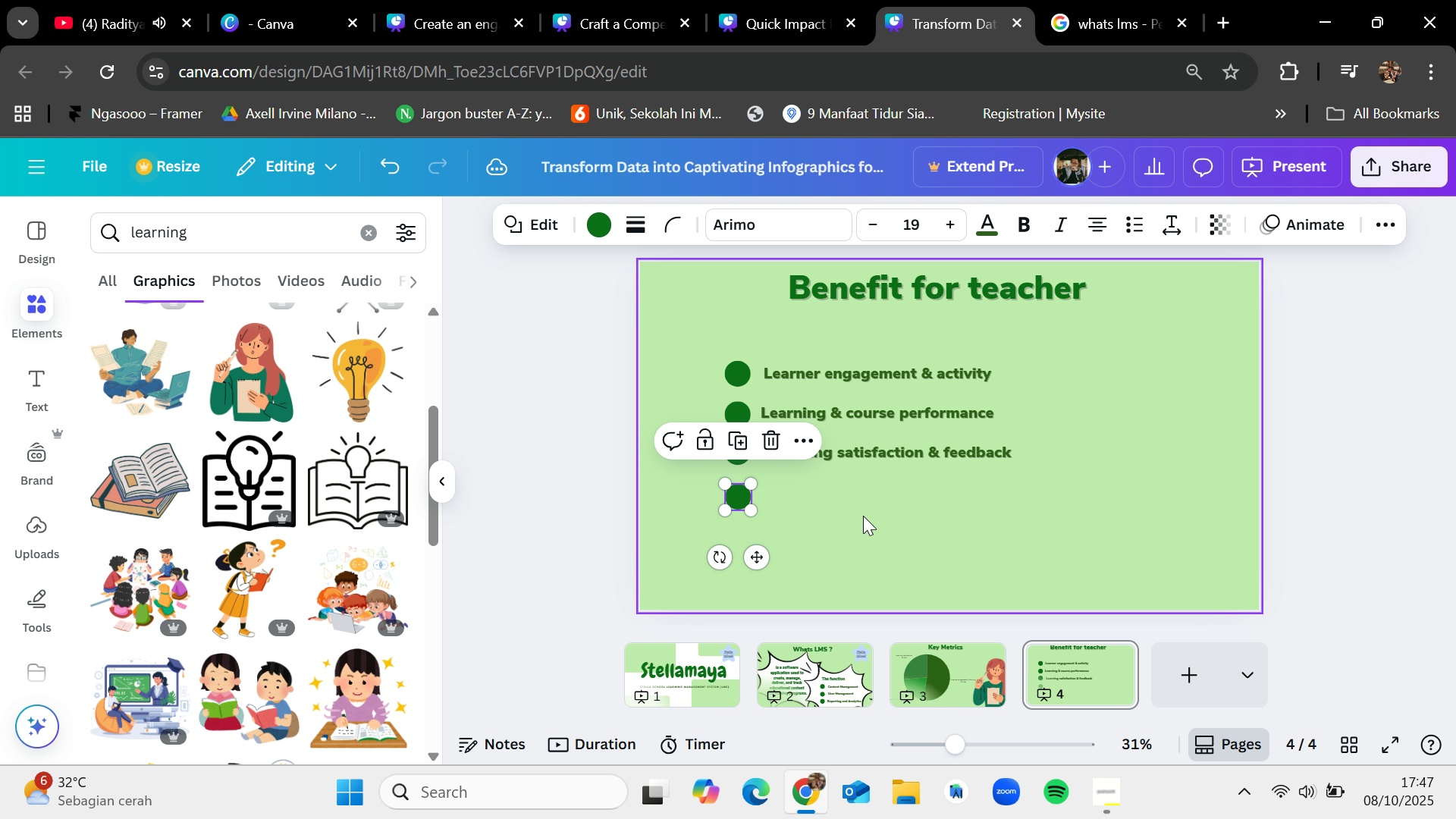 
left_click([863, 516])
 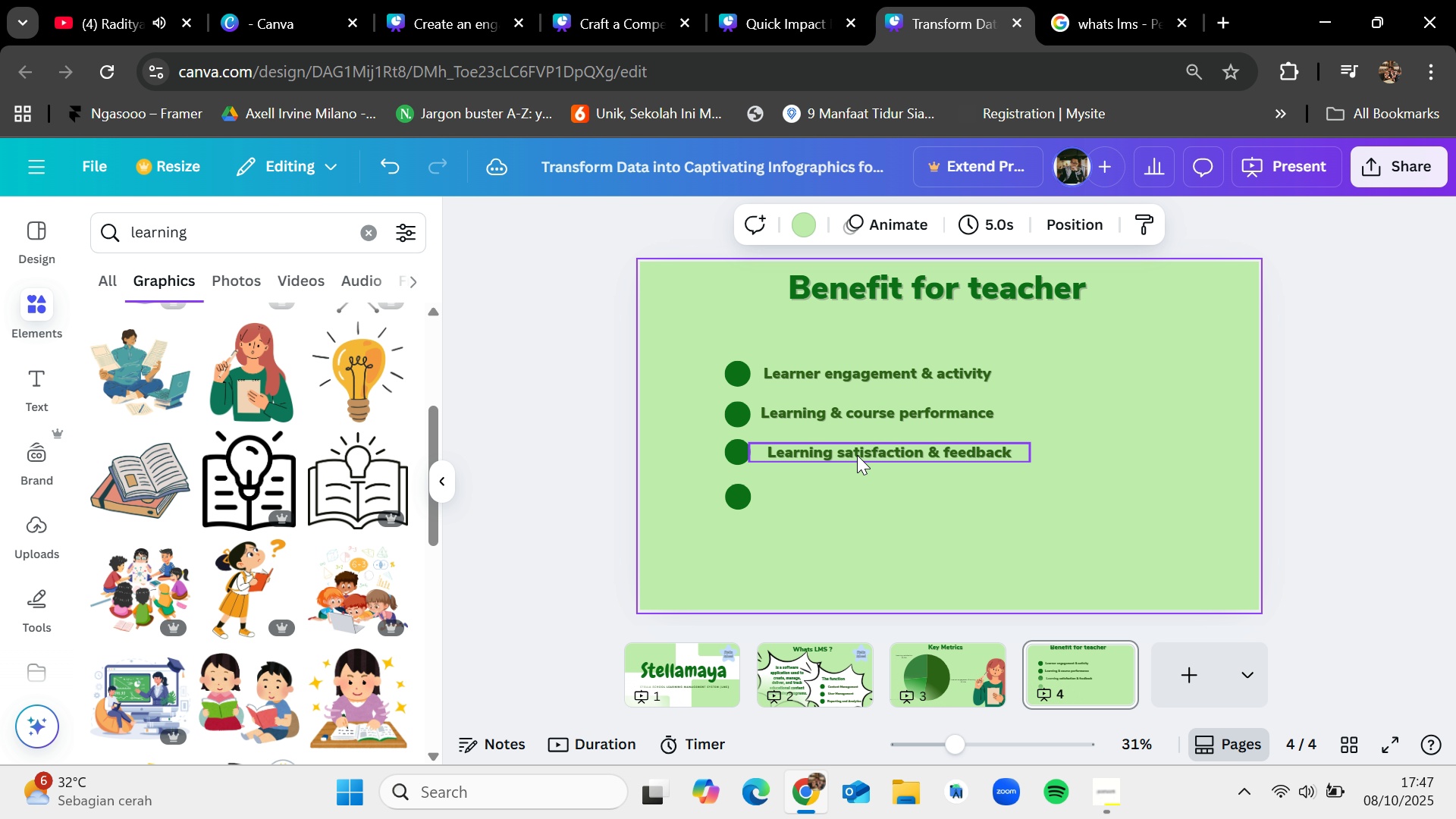 
left_click([857, 455])
 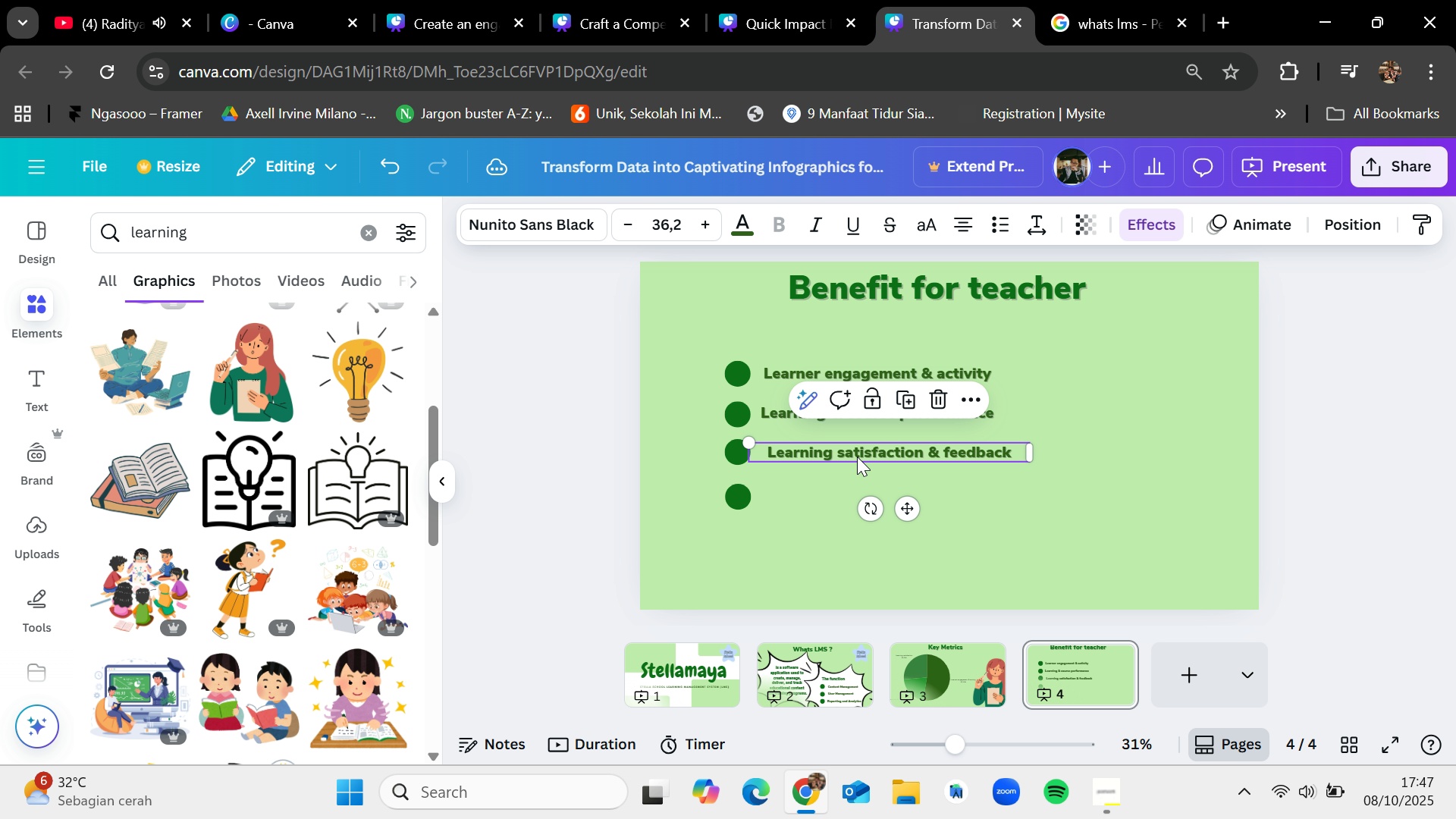 
key(Control+C)
 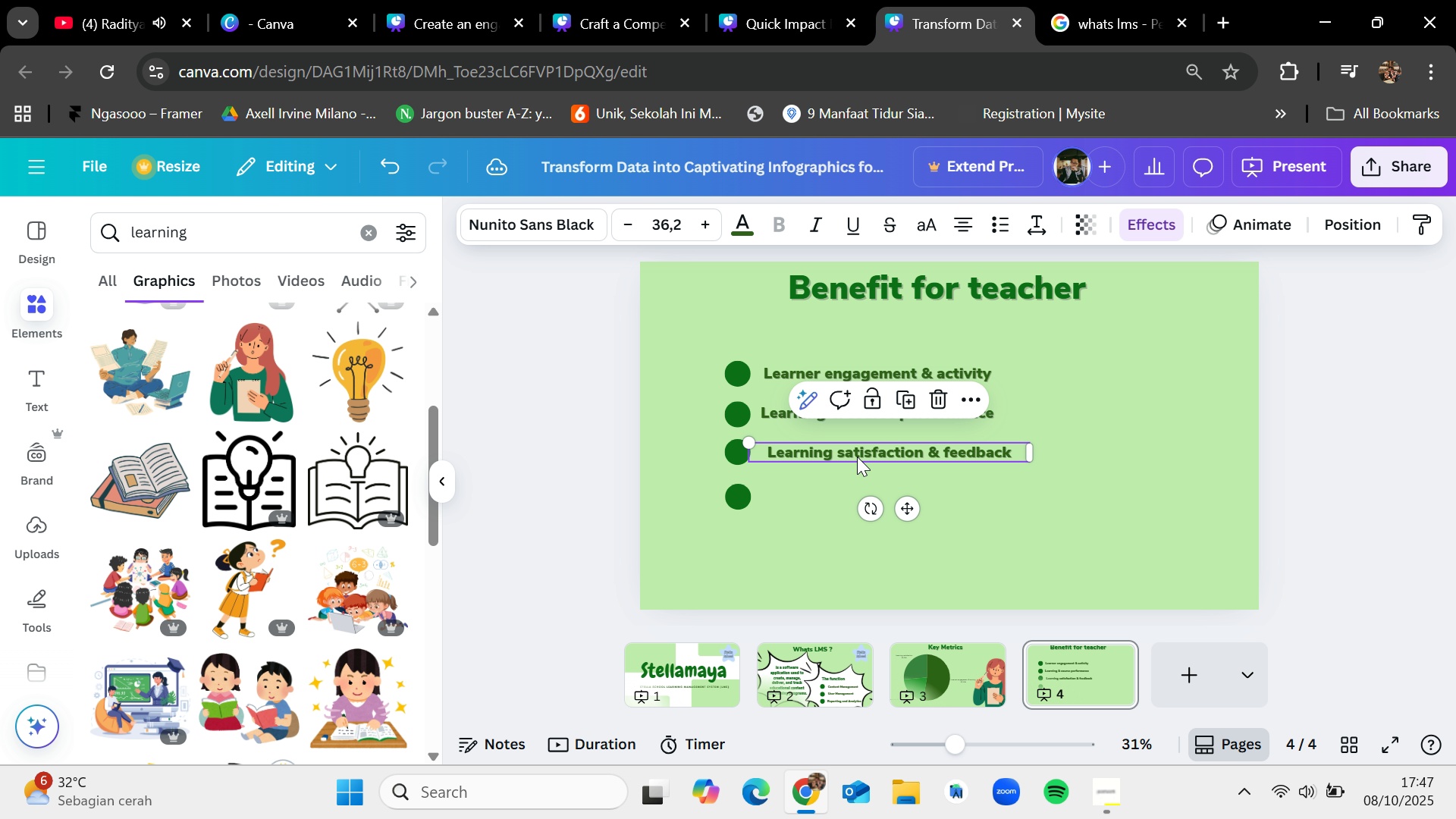 
key(Control+V)
 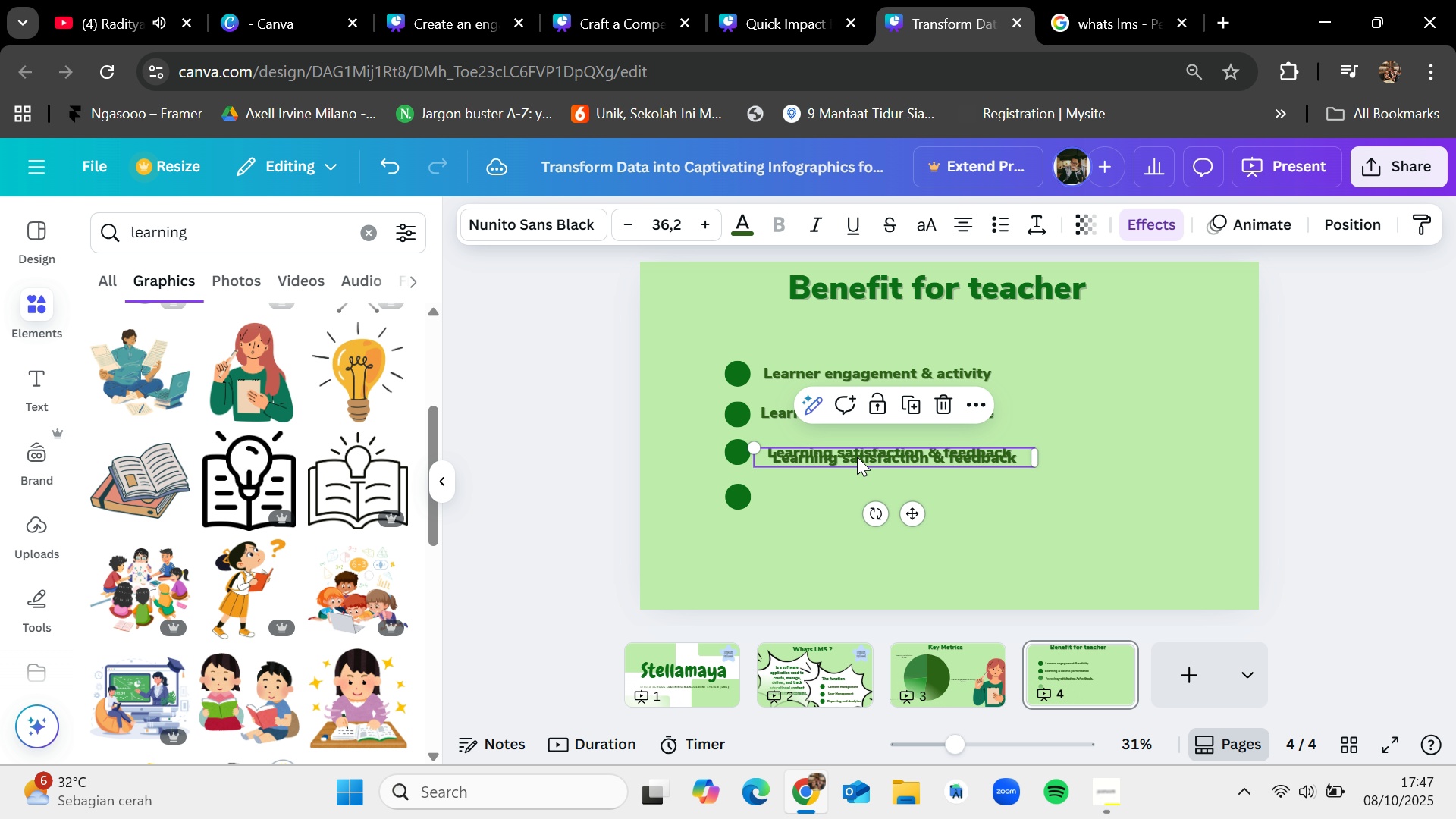 
left_click_drag(start_coordinate=[857, 457], to_coordinate=[853, 494])
 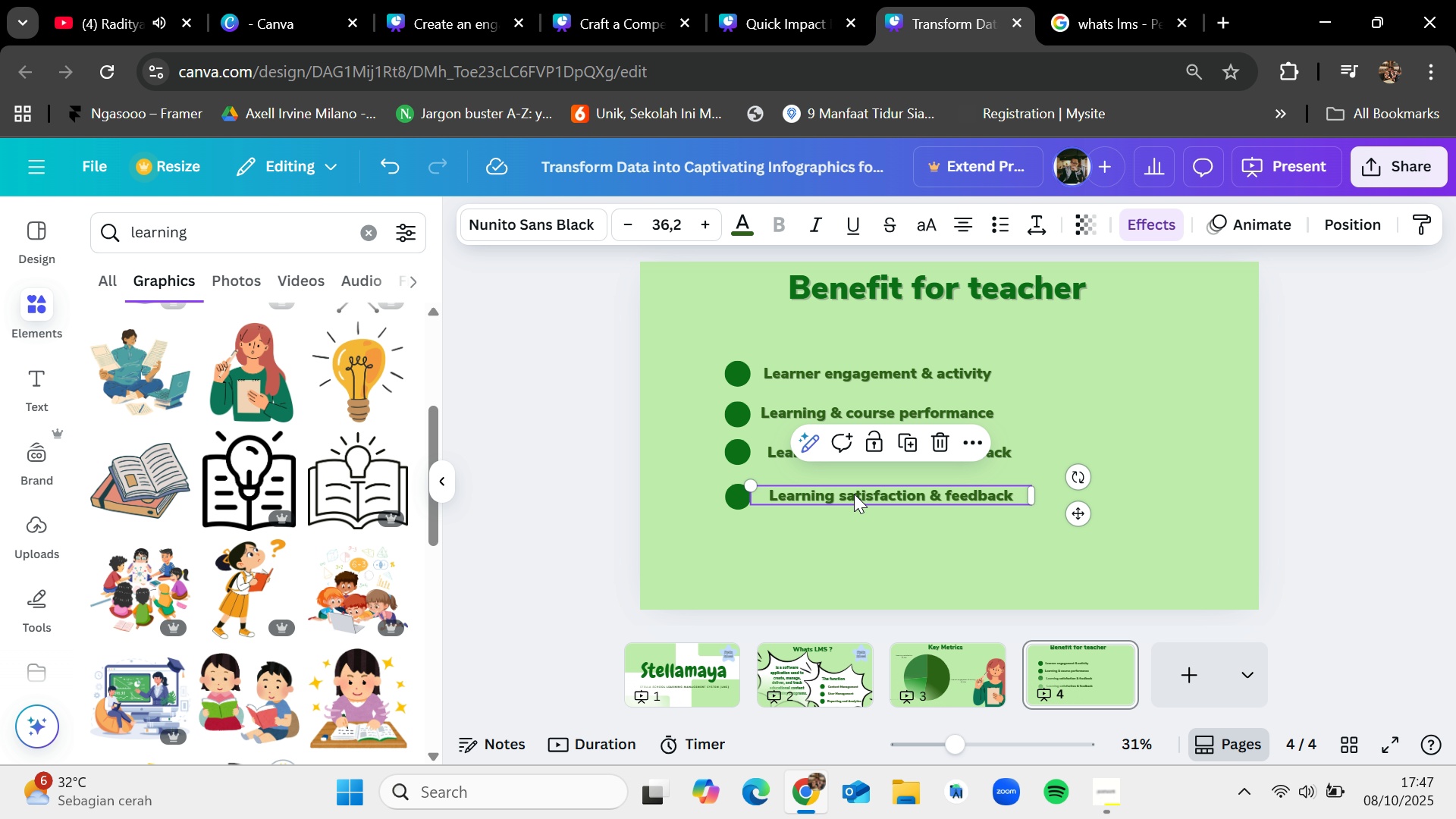 
wait(7.55)
 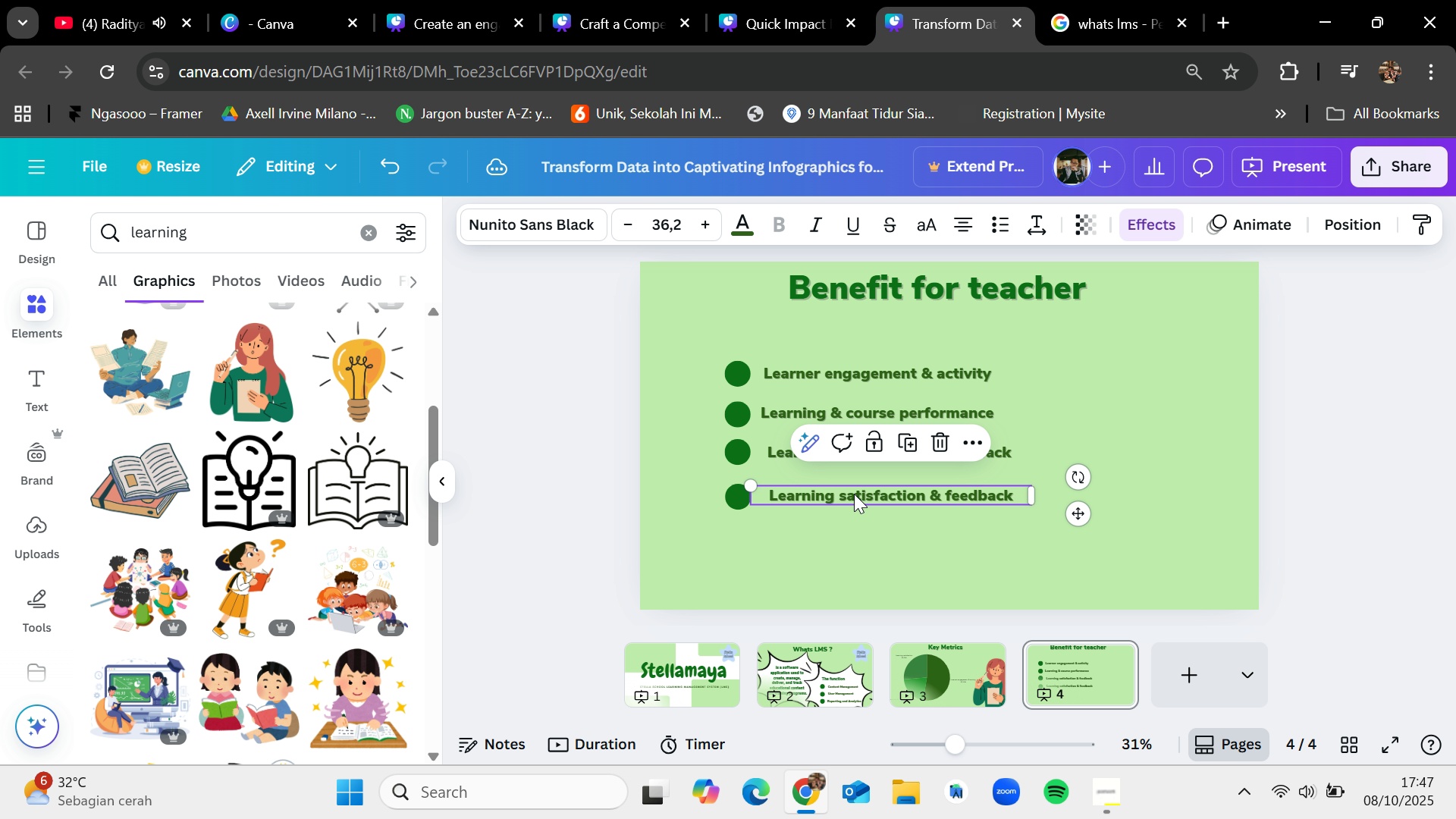 
double_click([854, 494])
 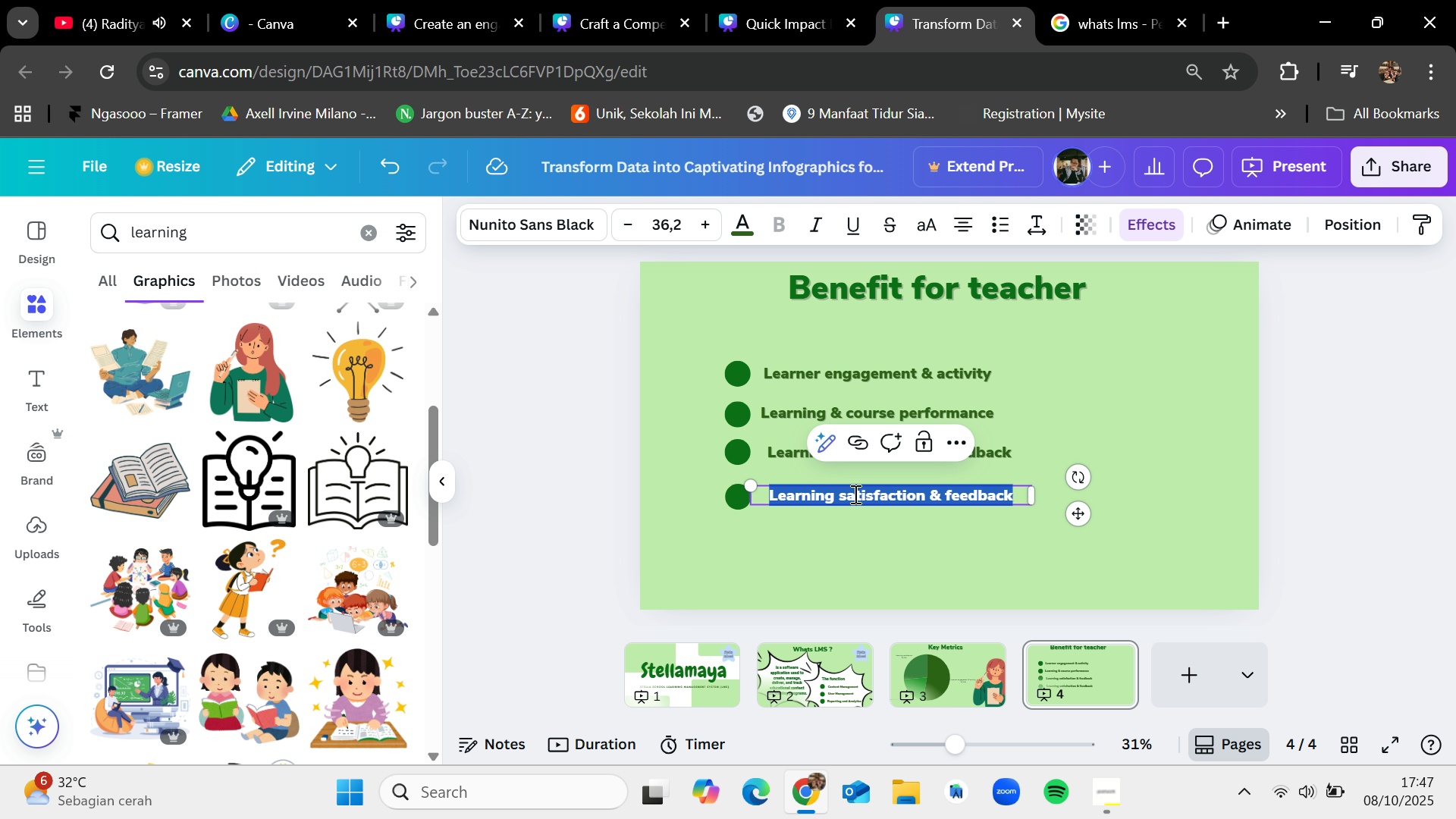 
key(Backspace)
type(Business & organizational impact)
 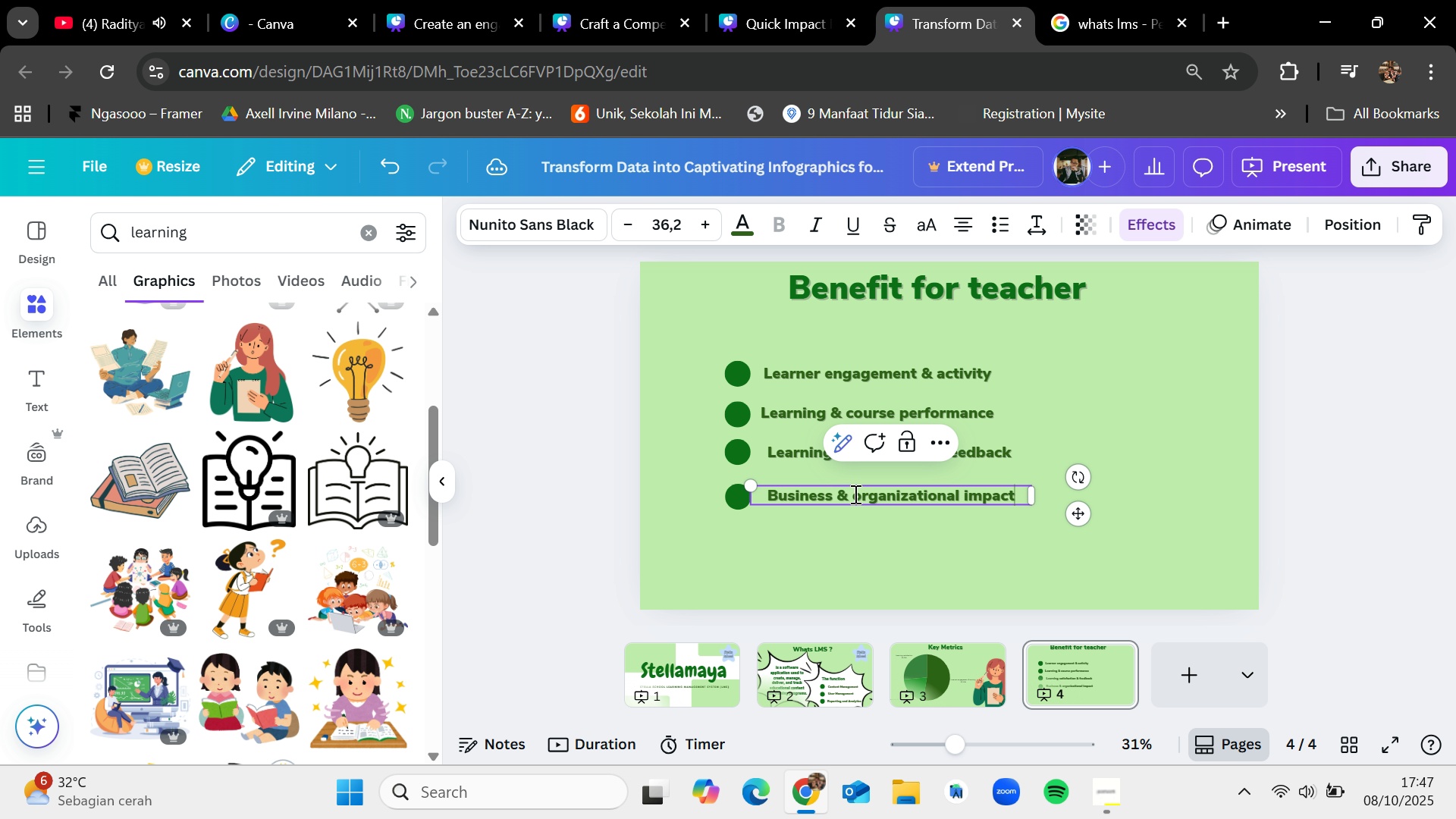 
double_click([822, 672])
 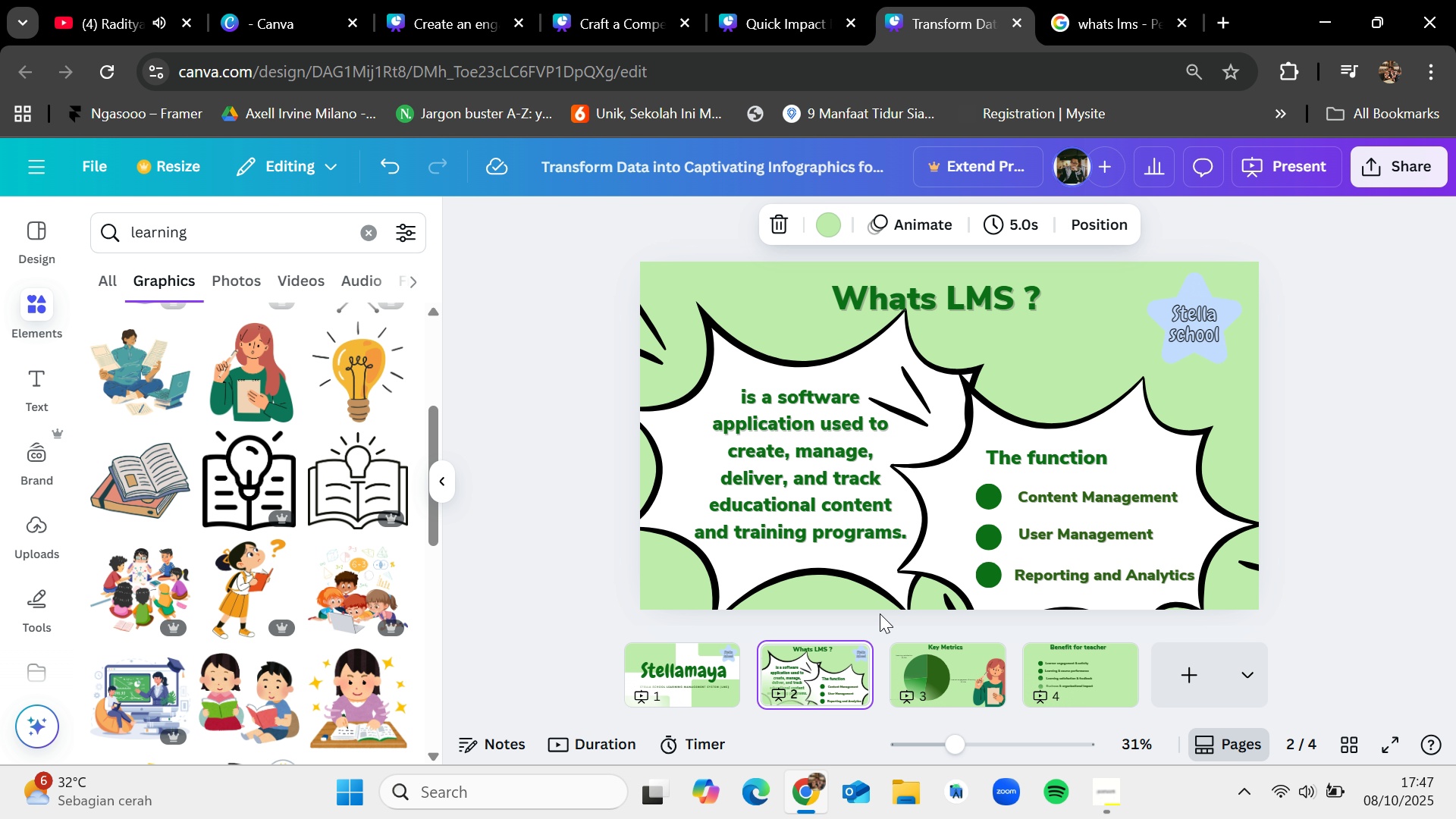 
mouse_move([919, 647])
 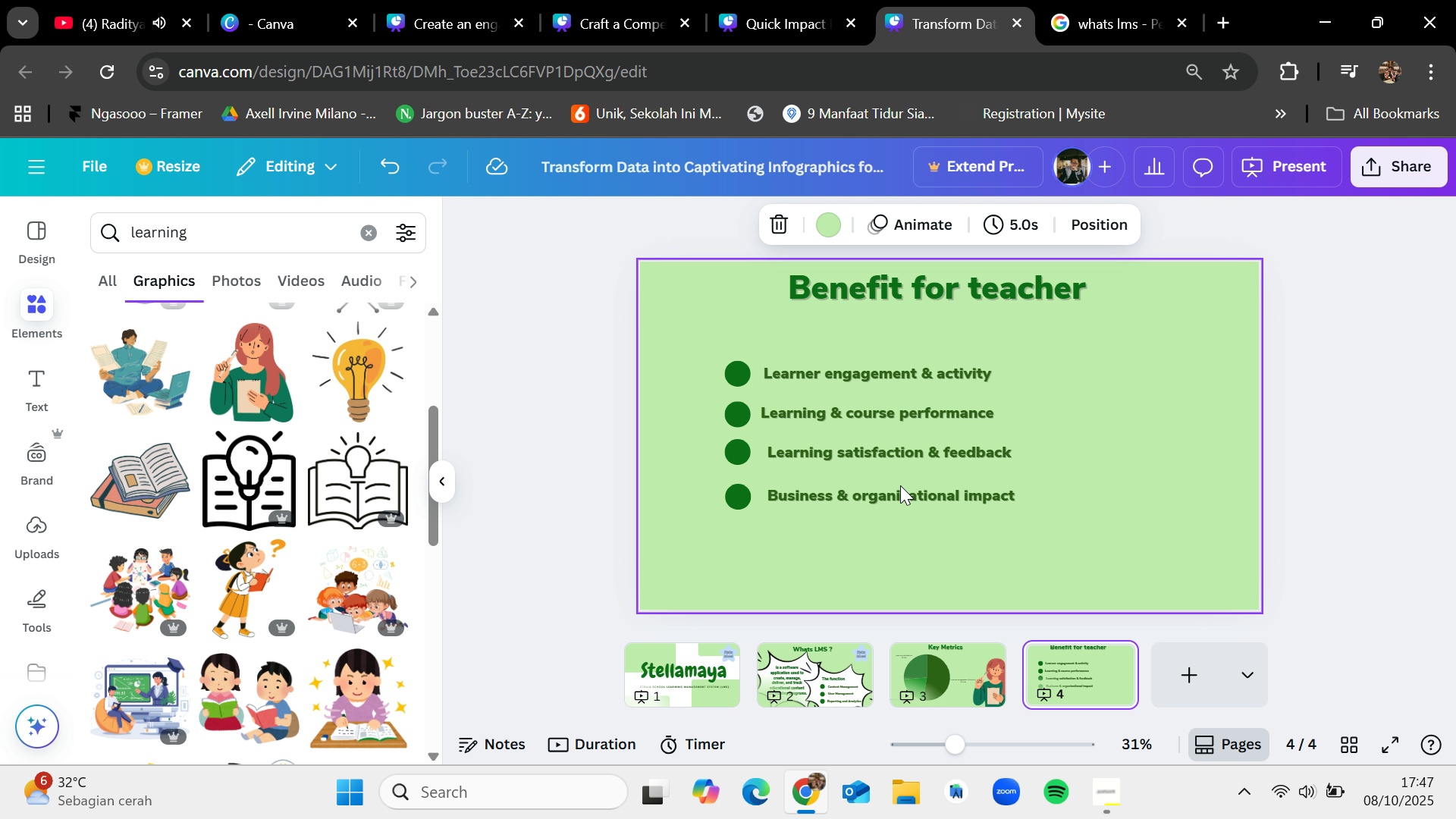 
left_click_drag(start_coordinate=[733, 447], to_coordinate=[736, 455])
 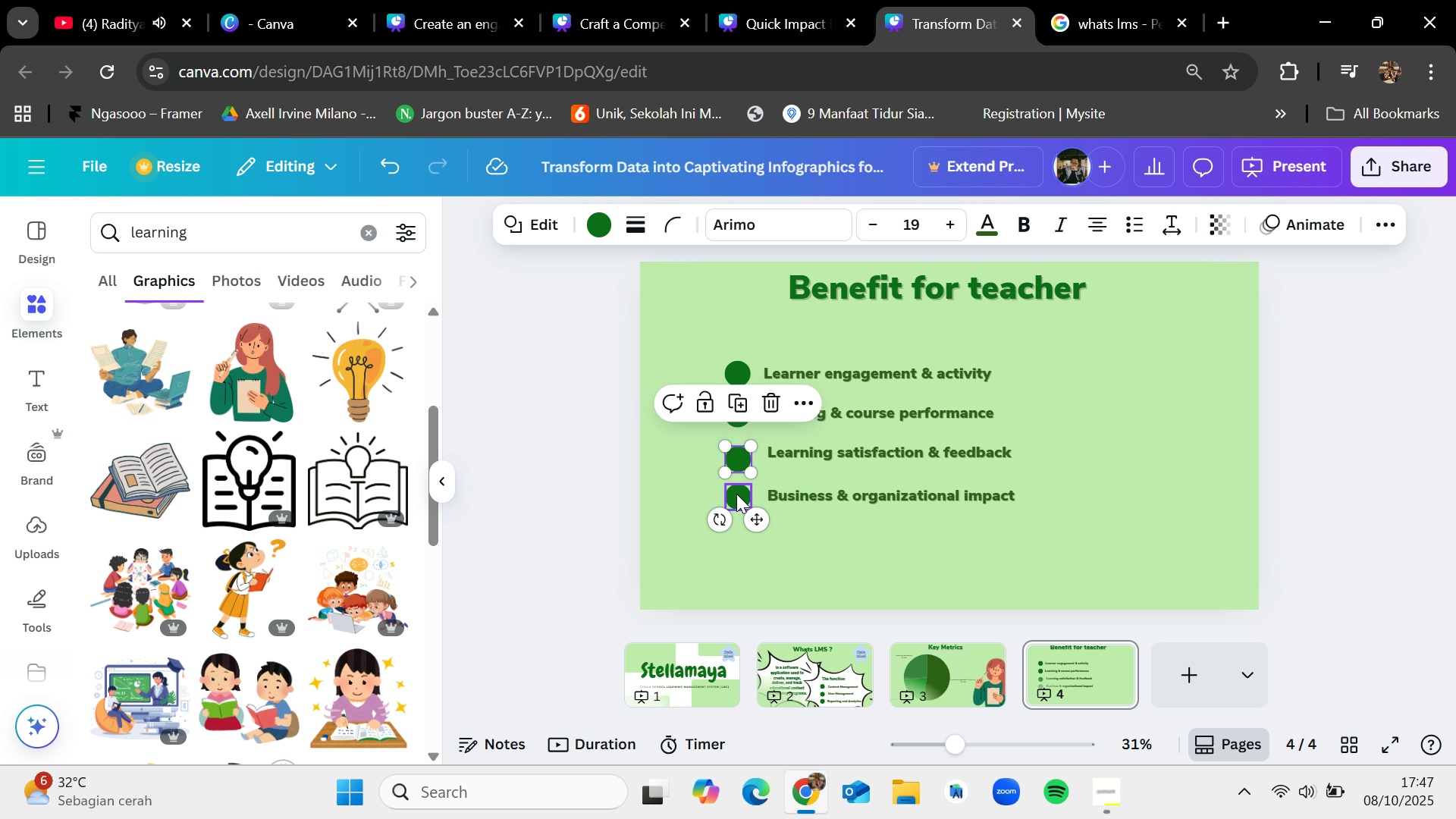 
left_click_drag(start_coordinate=[737, 494], to_coordinate=[739, 500])
 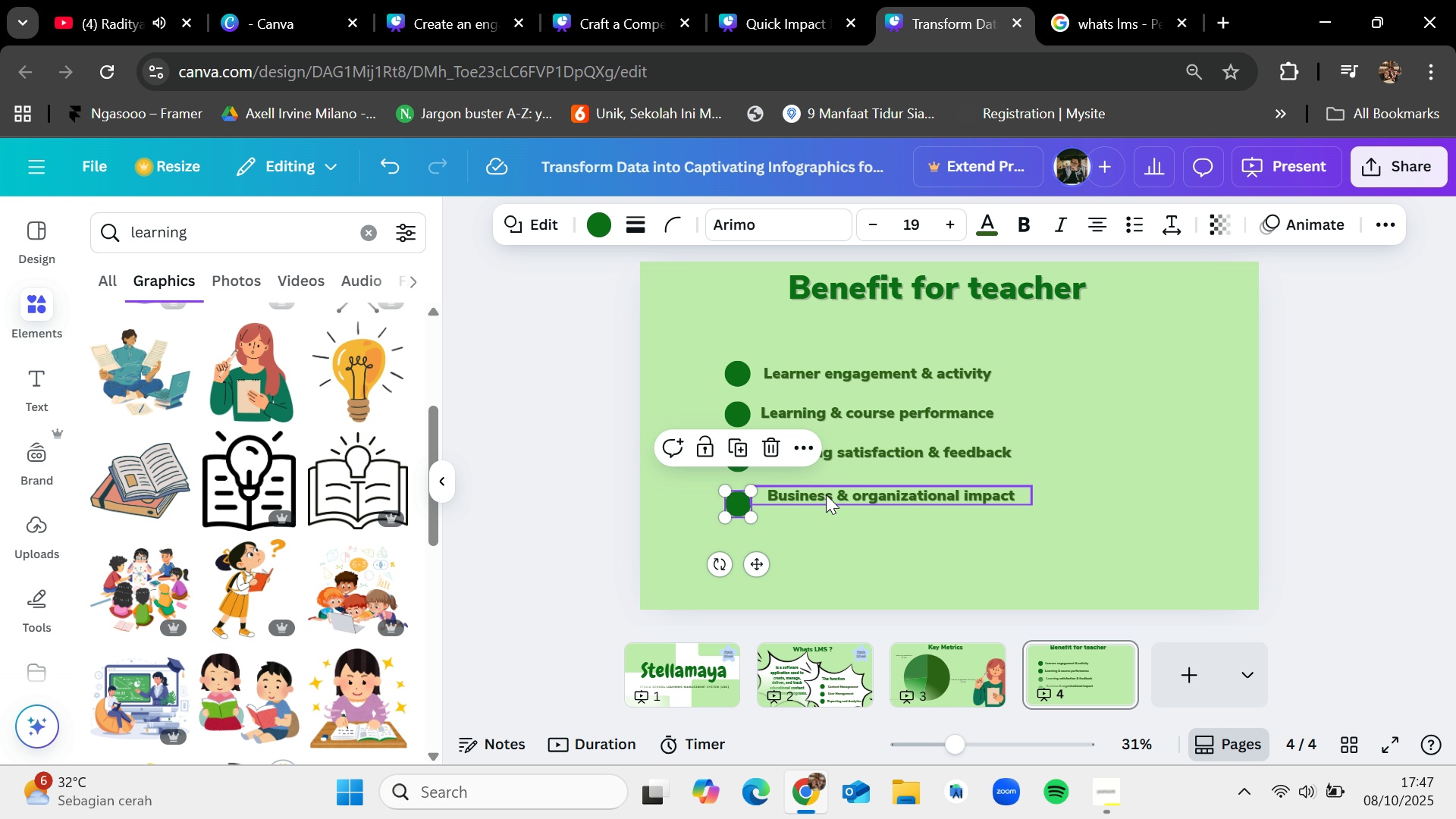 
left_click_drag(start_coordinate=[827, 494], to_coordinate=[830, 501])
 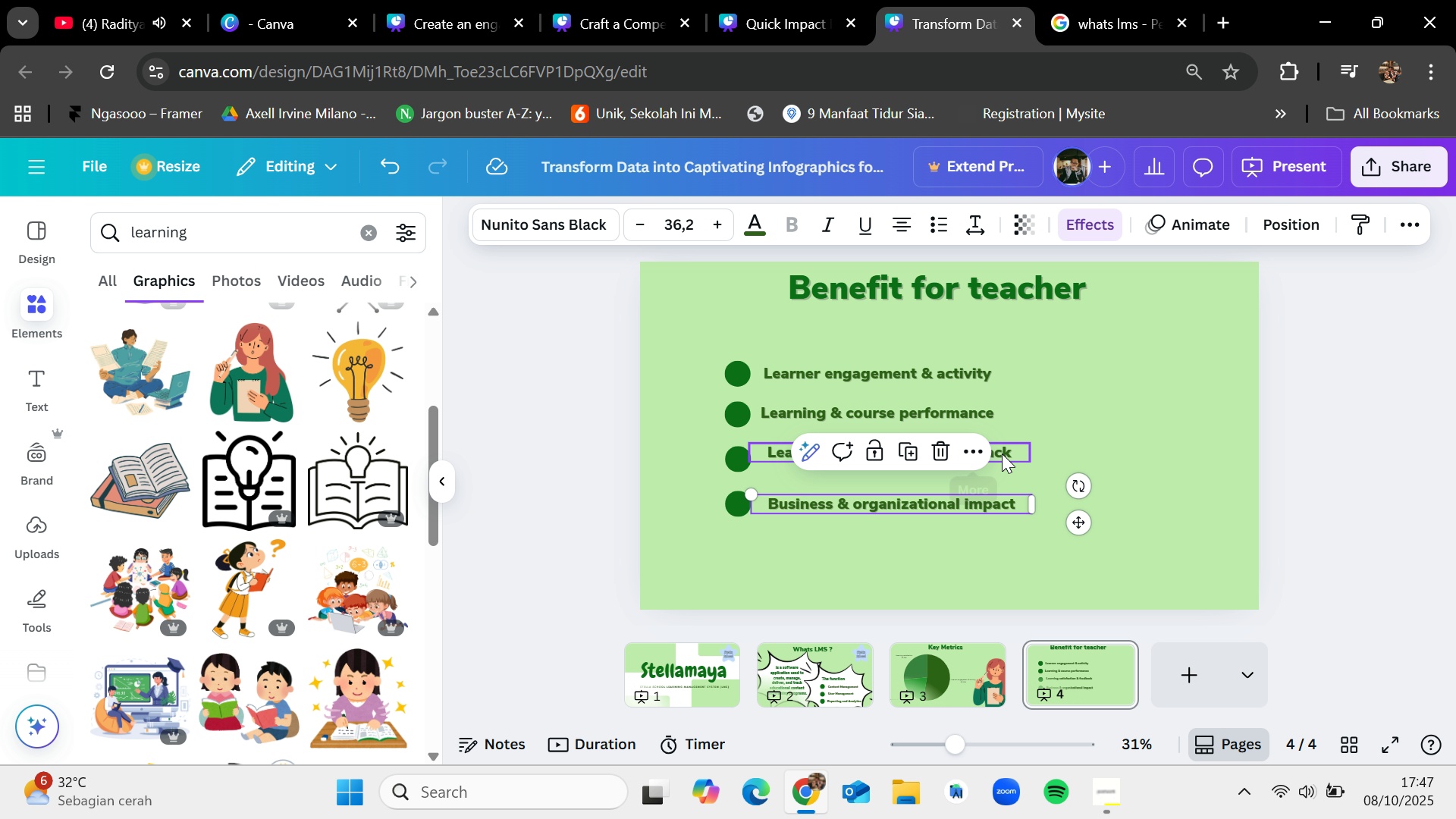 
left_click_drag(start_coordinate=[1003, 451], to_coordinate=[999, 460])
 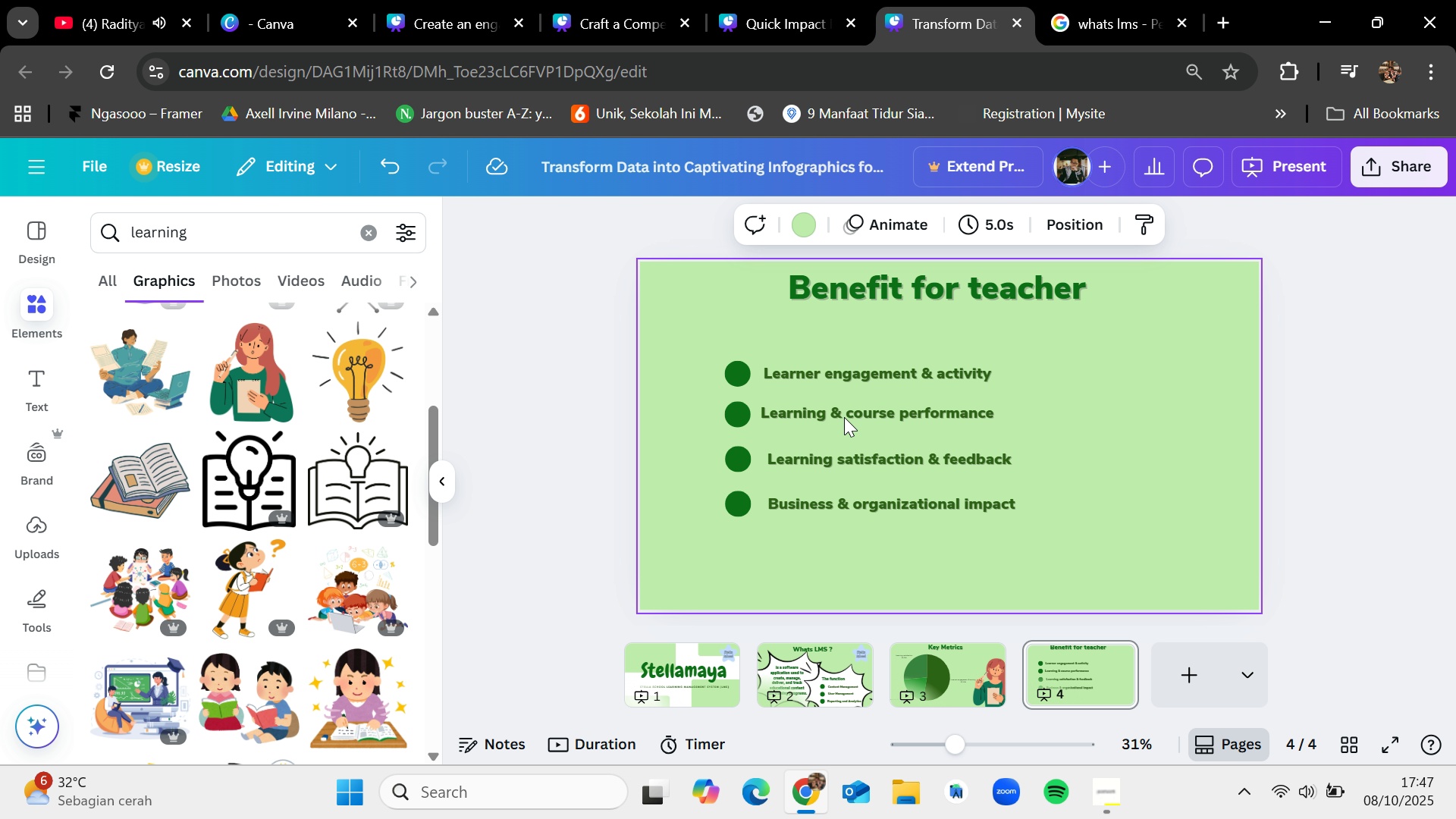 
left_click_drag(start_coordinate=[846, 410], to_coordinate=[852, 410])
 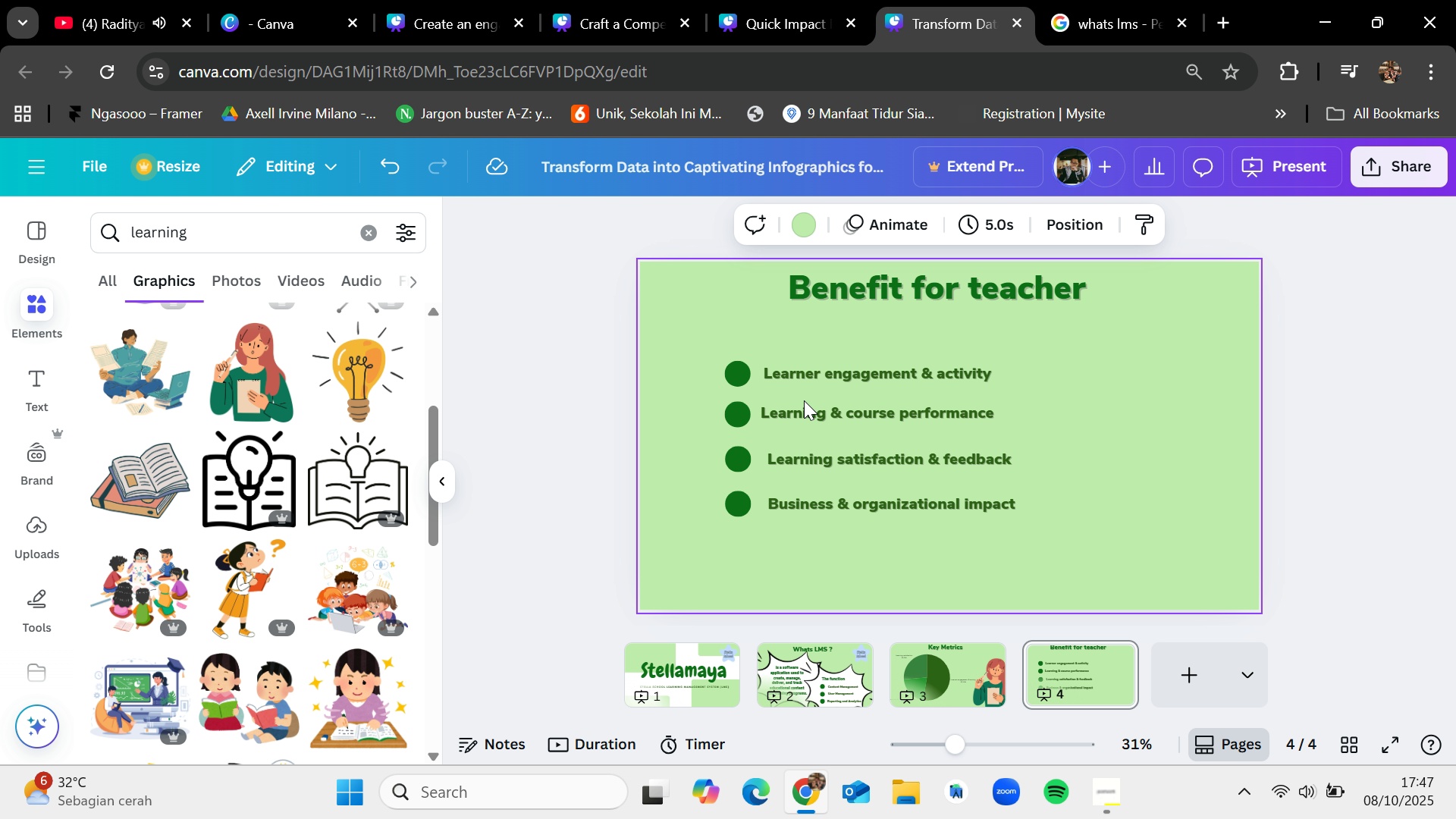 
left_click([805, 399])
 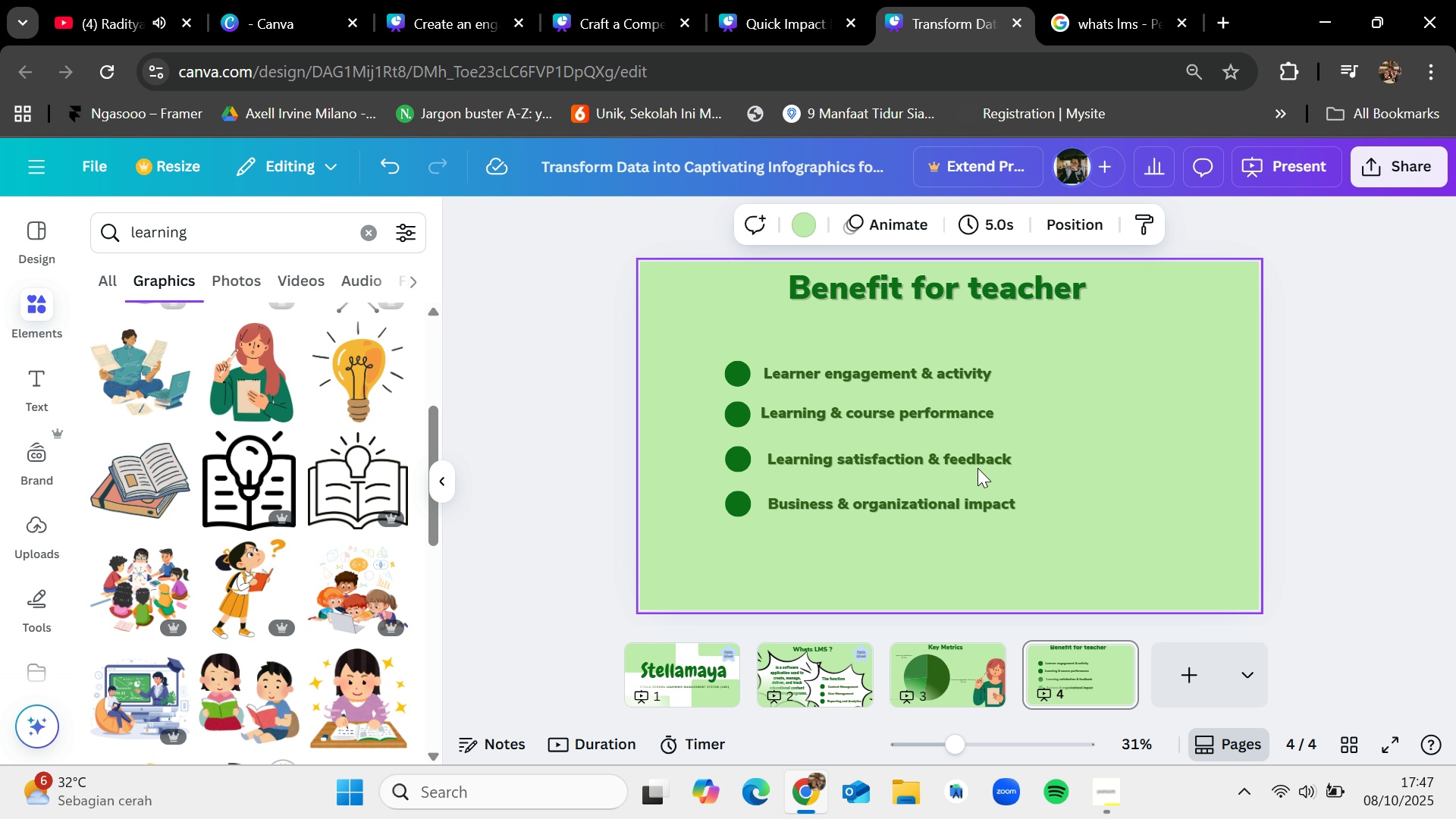 
left_click([984, 469])
 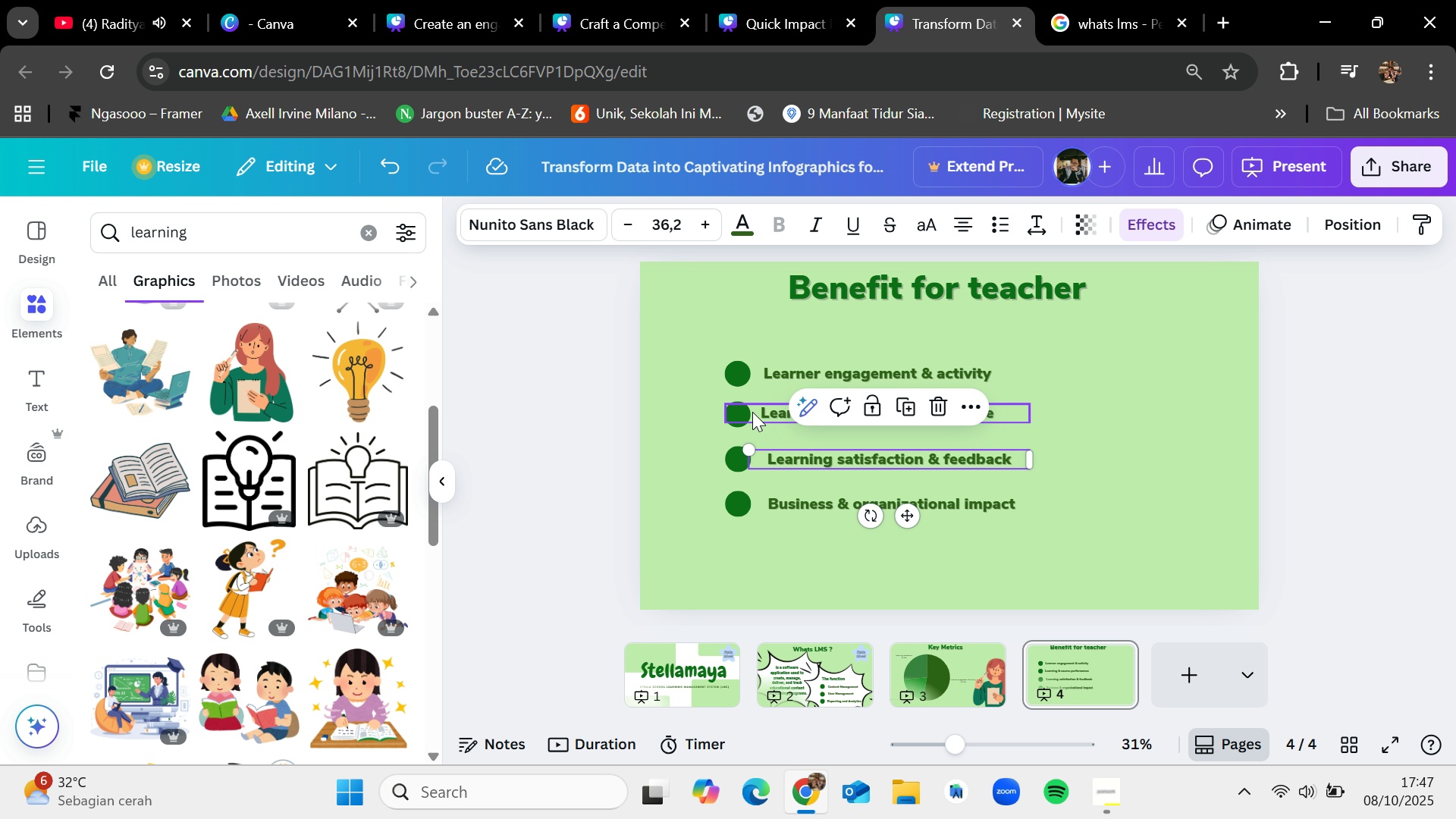 
left_click([762, 410])
 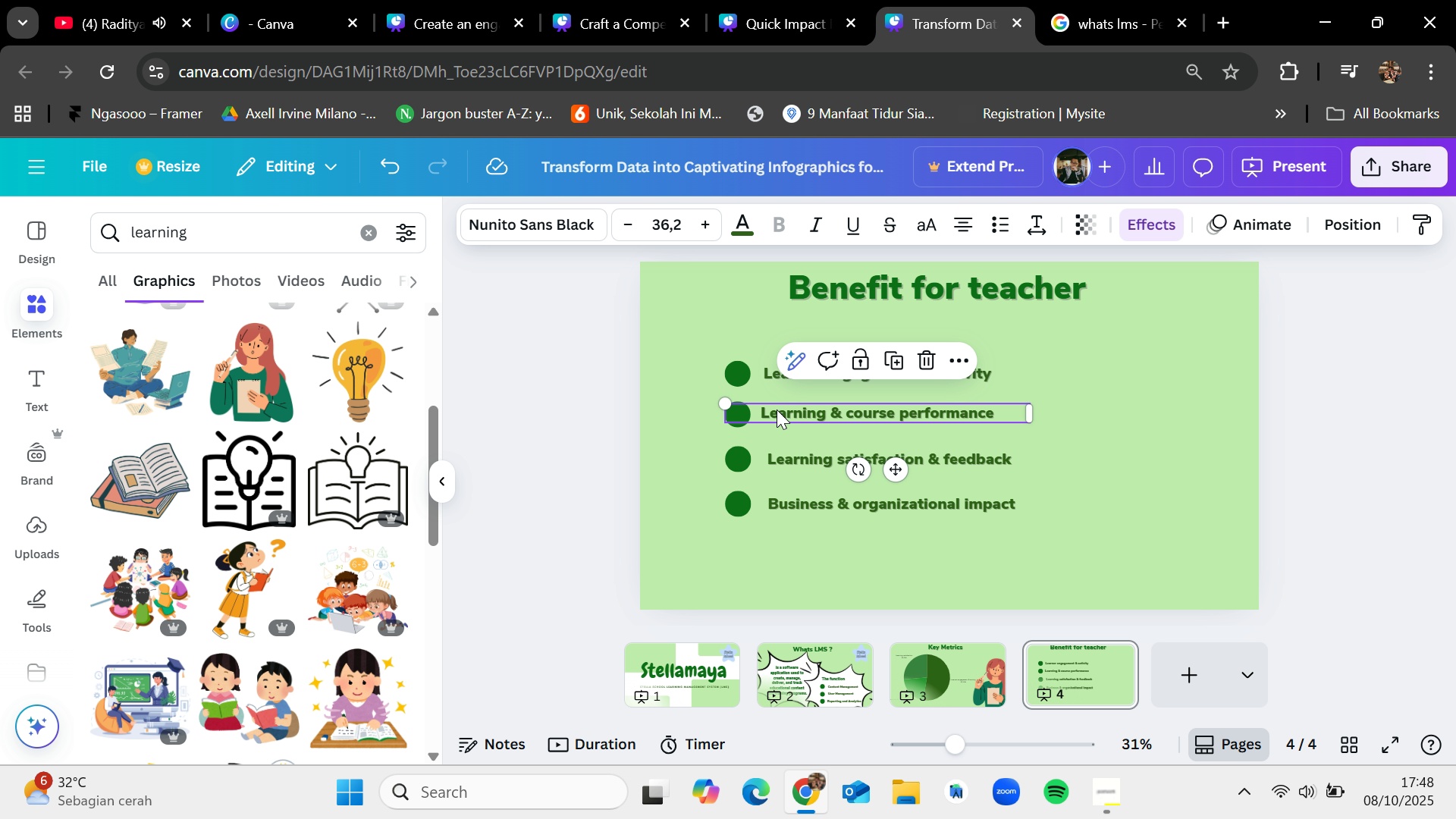 
left_click_drag(start_coordinate=[778, 410], to_coordinate=[790, 415])
 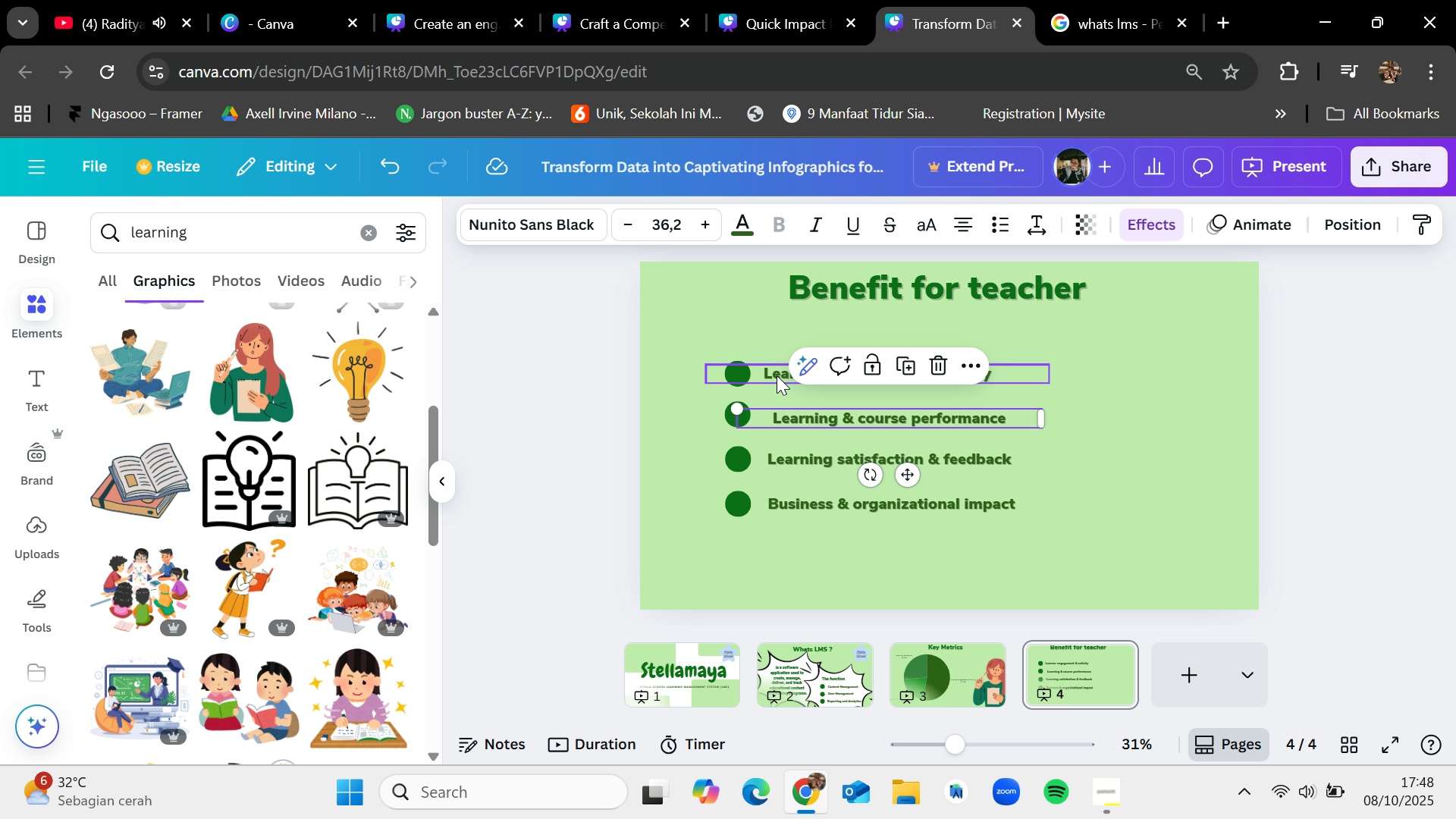 
left_click_drag(start_coordinate=[777, 373], to_coordinate=[786, 380])
 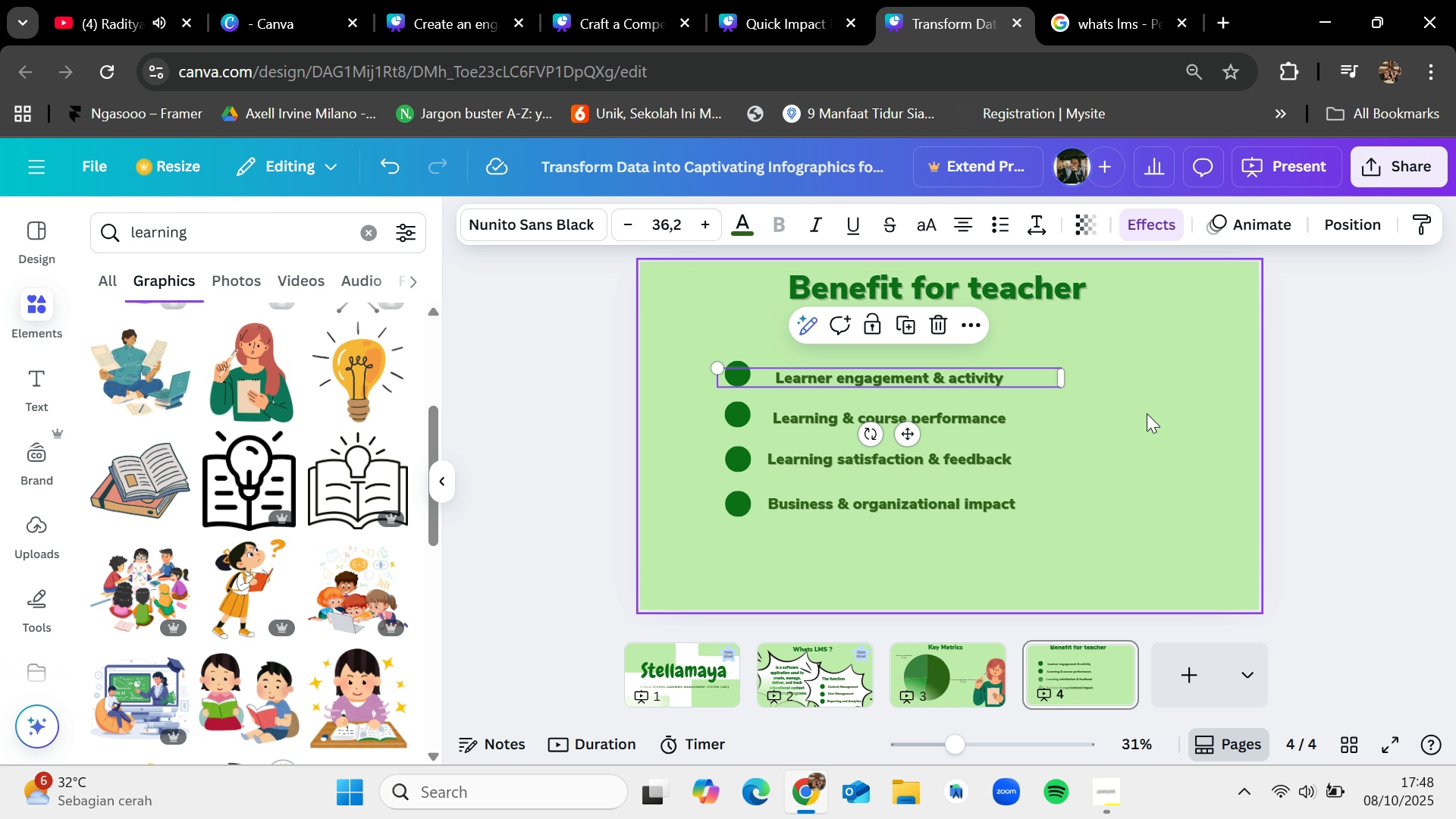 
left_click([1147, 413])
 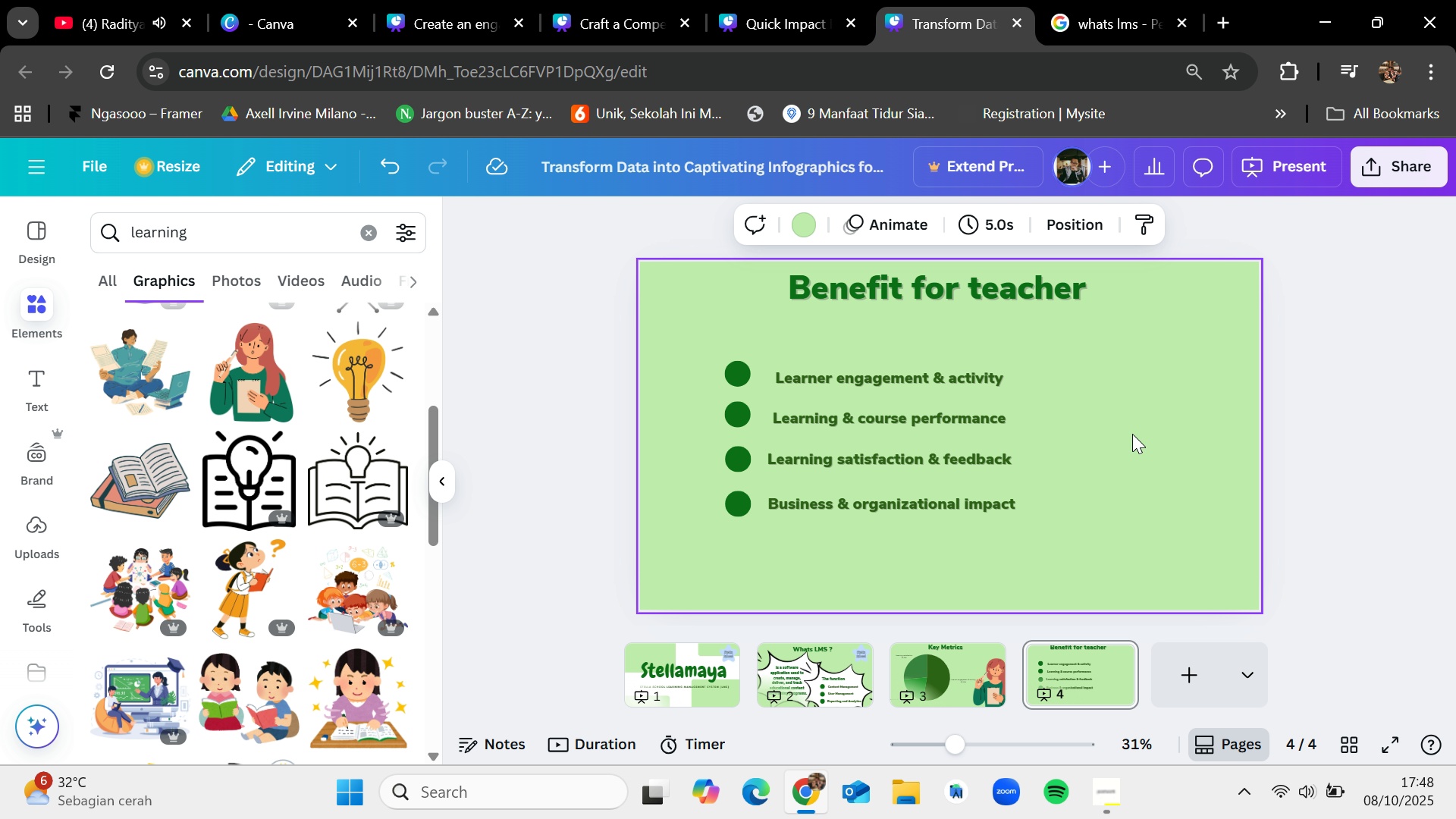 
left_click_drag(start_coordinate=[914, 377], to_coordinate=[907, 374])
 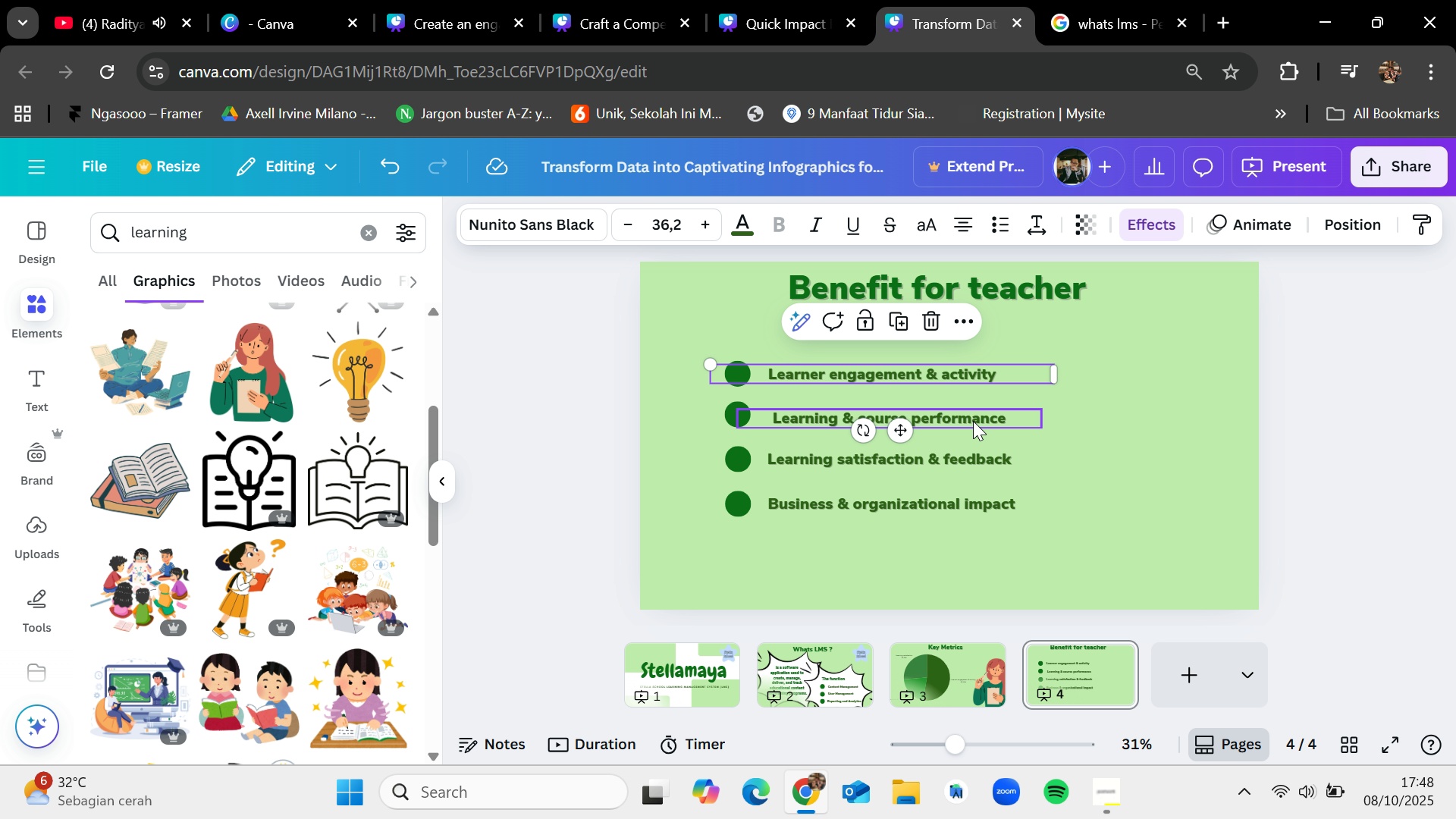 
left_click_drag(start_coordinate=[968, 414], to_coordinate=[964, 410])
 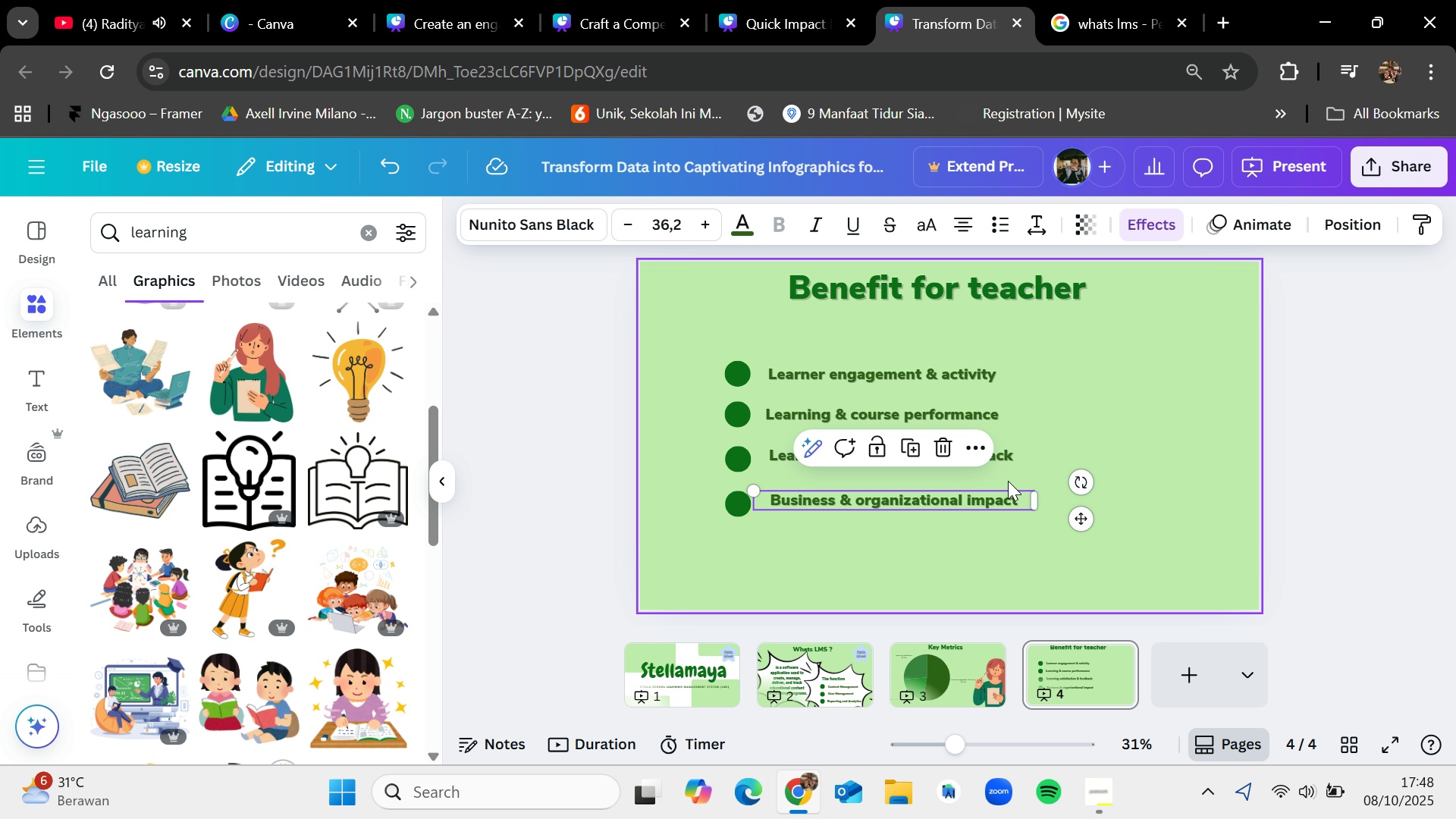 
wait(6.06)
 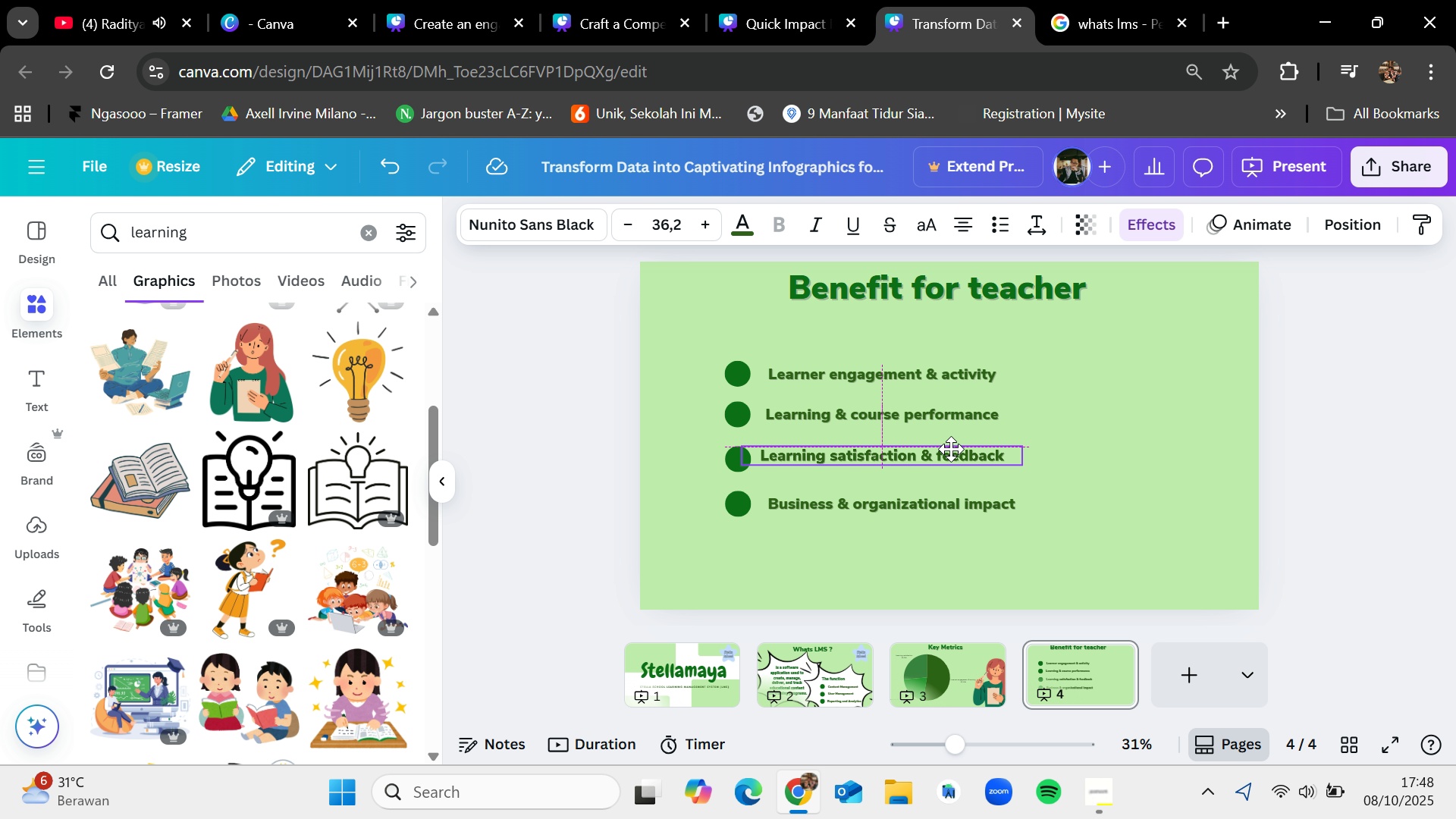 
left_click_drag(start_coordinate=[697, 309], to_coordinate=[732, 444])
 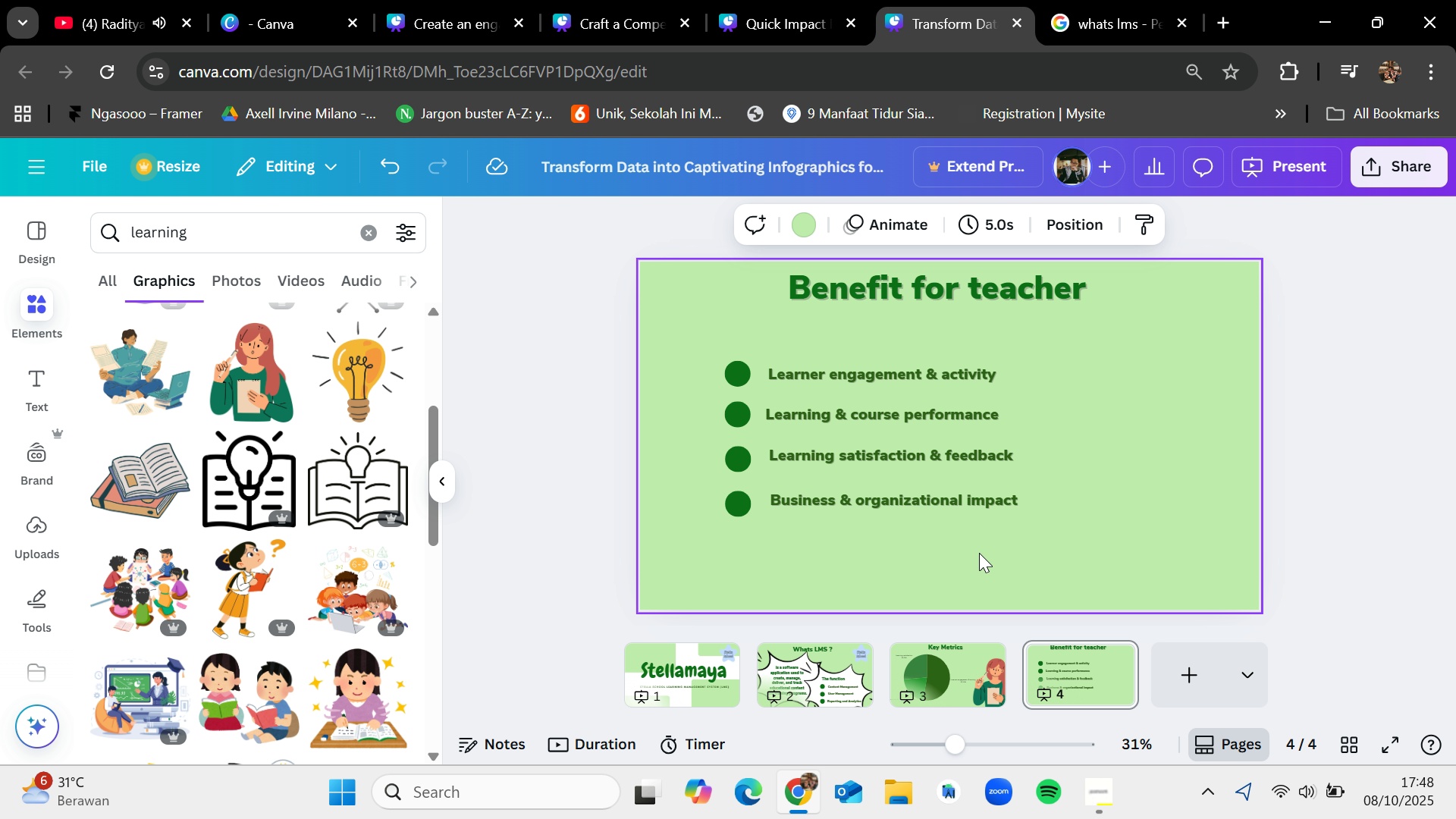 
left_click_drag(start_coordinate=[1008, 553], to_coordinate=[719, 375])
 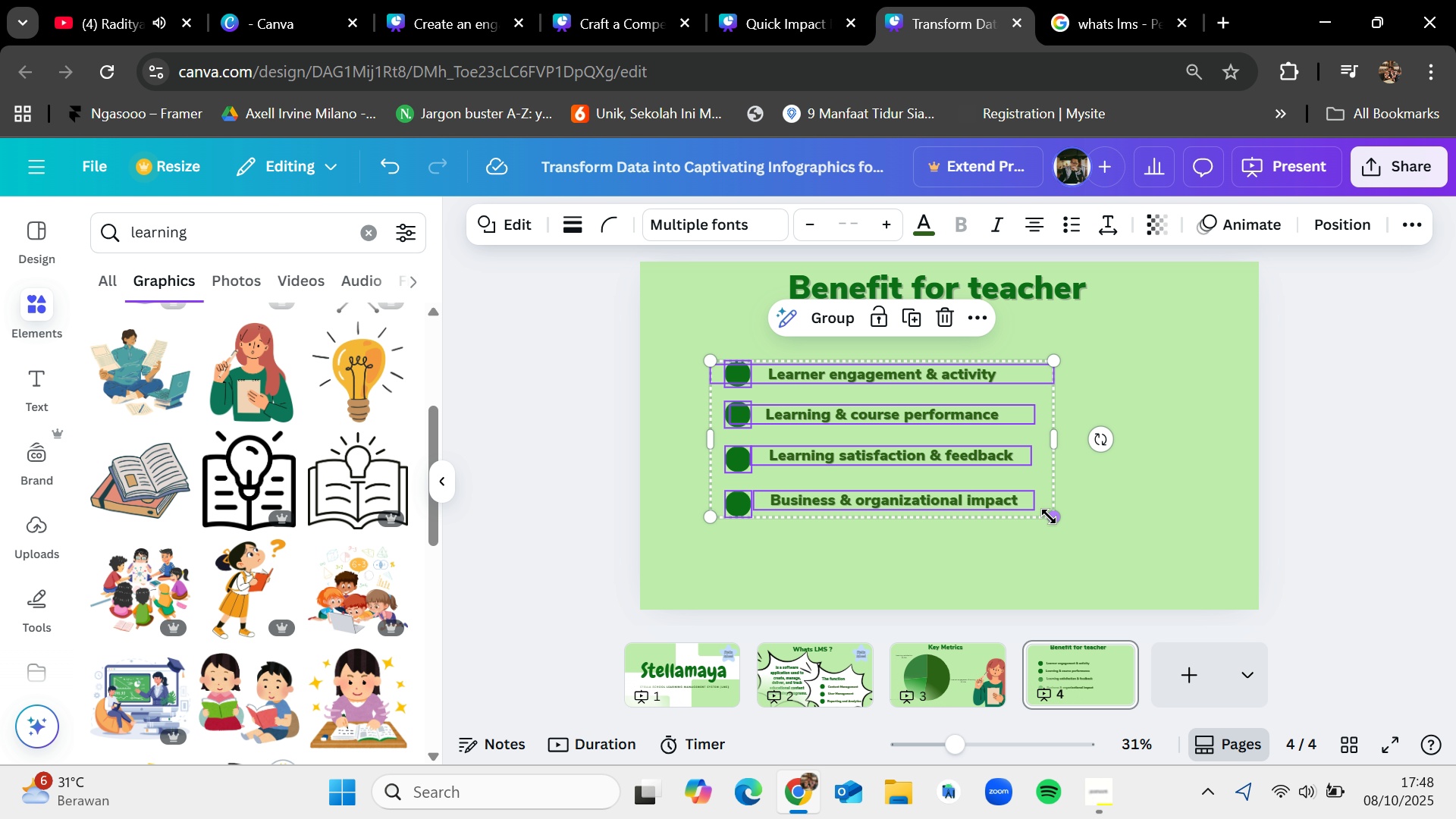 
left_click_drag(start_coordinate=[1053, 511], to_coordinate=[1161, 556])
 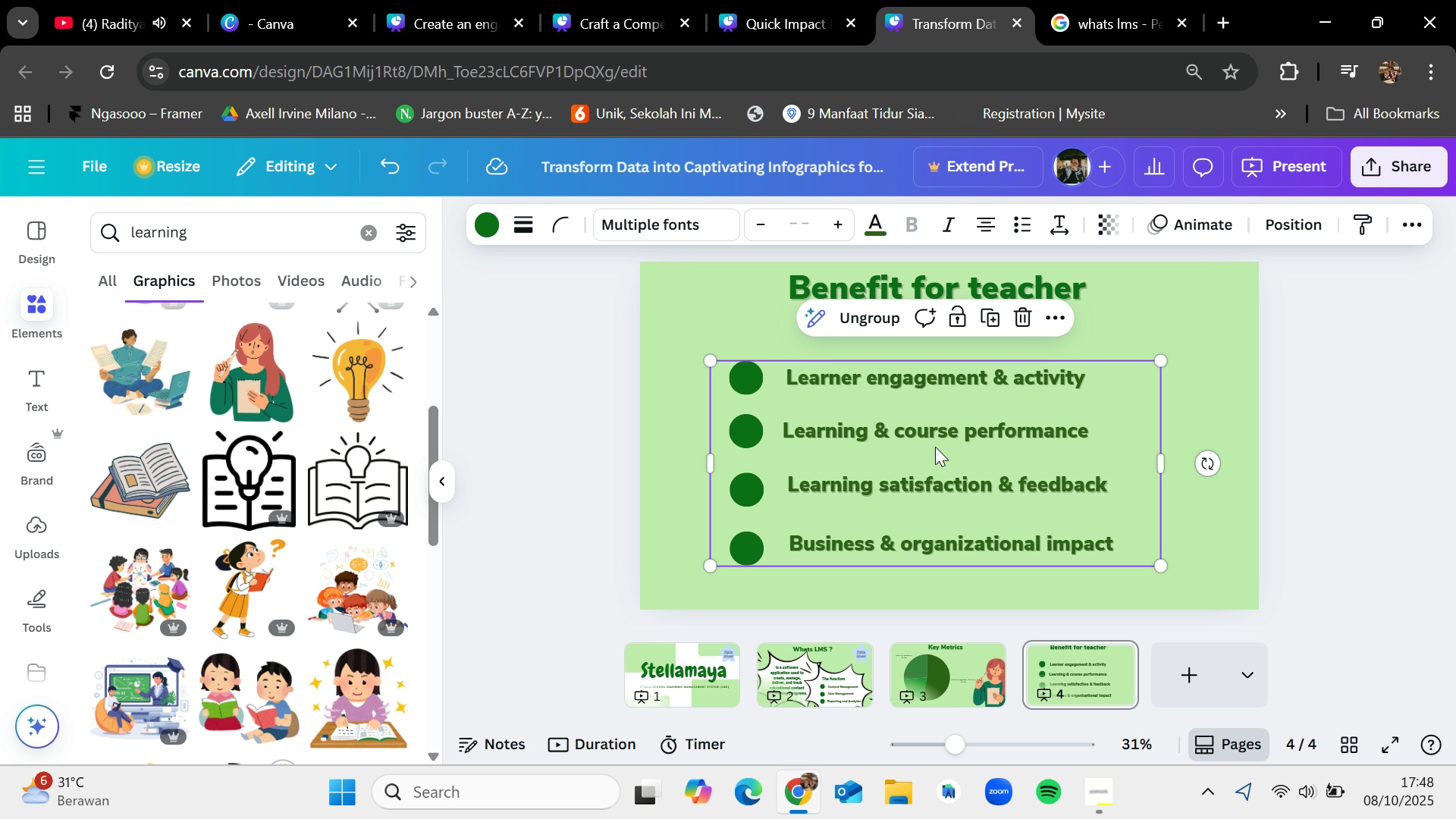 
left_click_drag(start_coordinate=[931, 457], to_coordinate=[951, 450])
 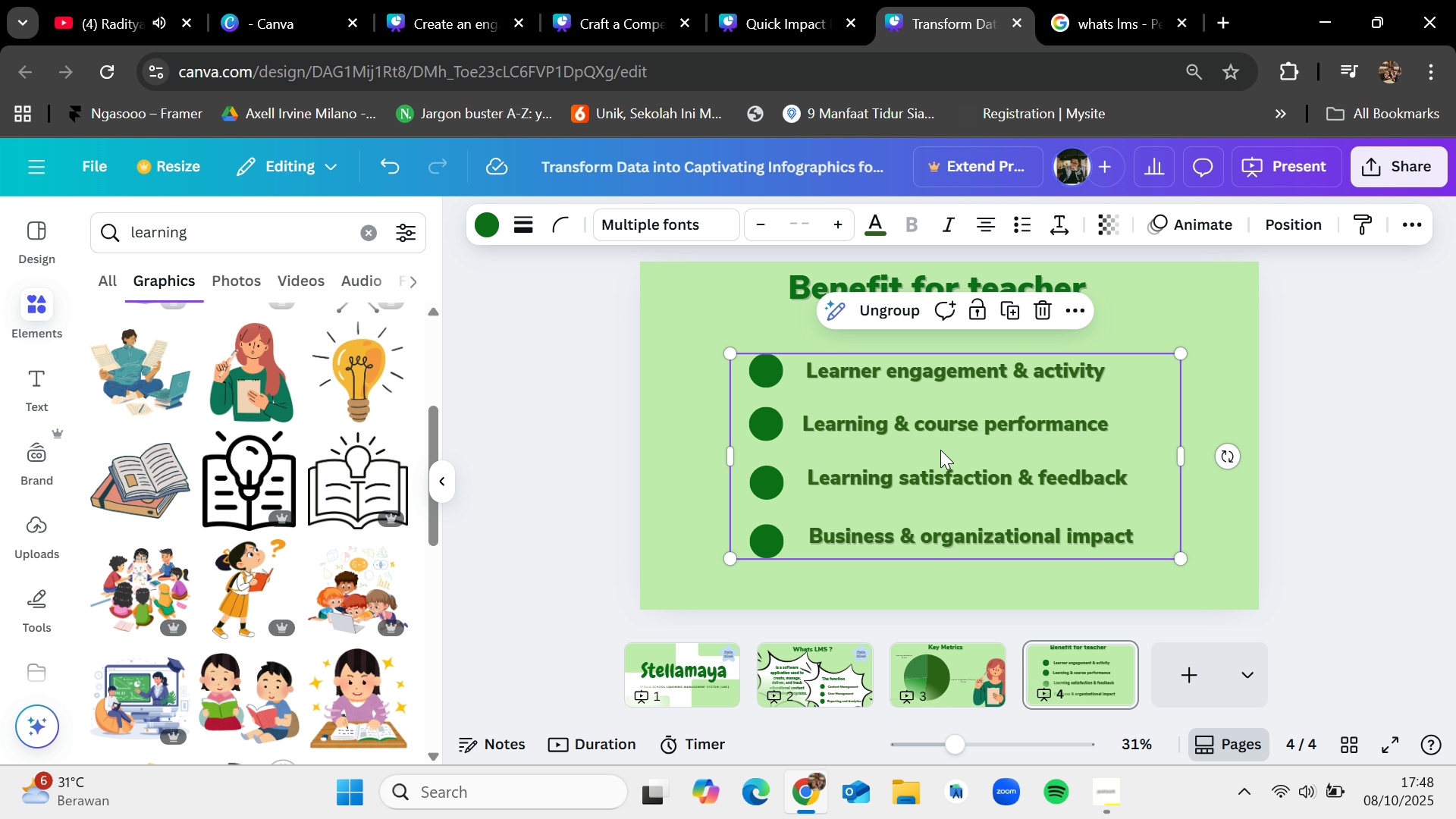 
left_click([940, 450])
 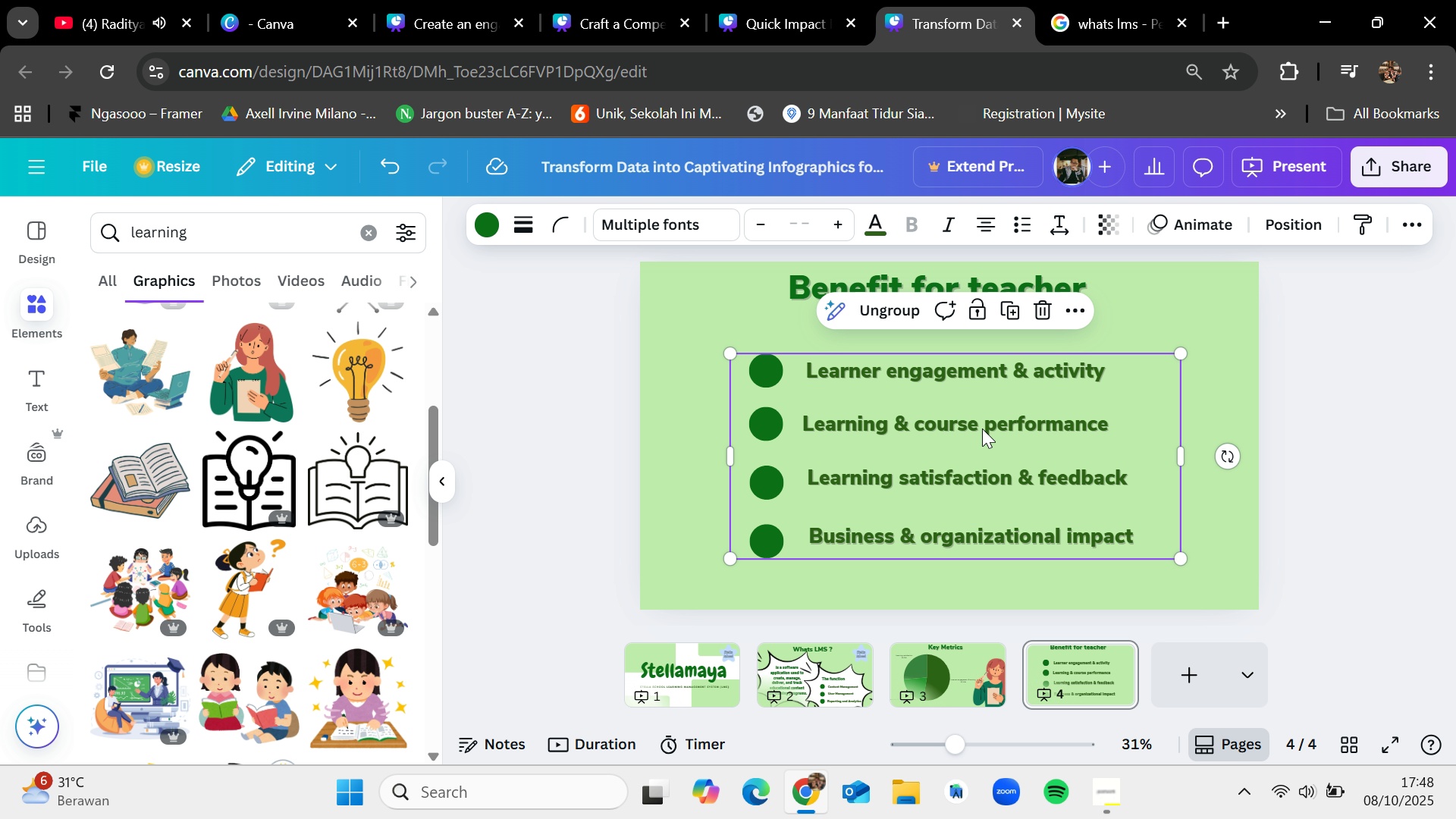 
left_click_drag(start_coordinate=[983, 428], to_coordinate=[922, 426])
 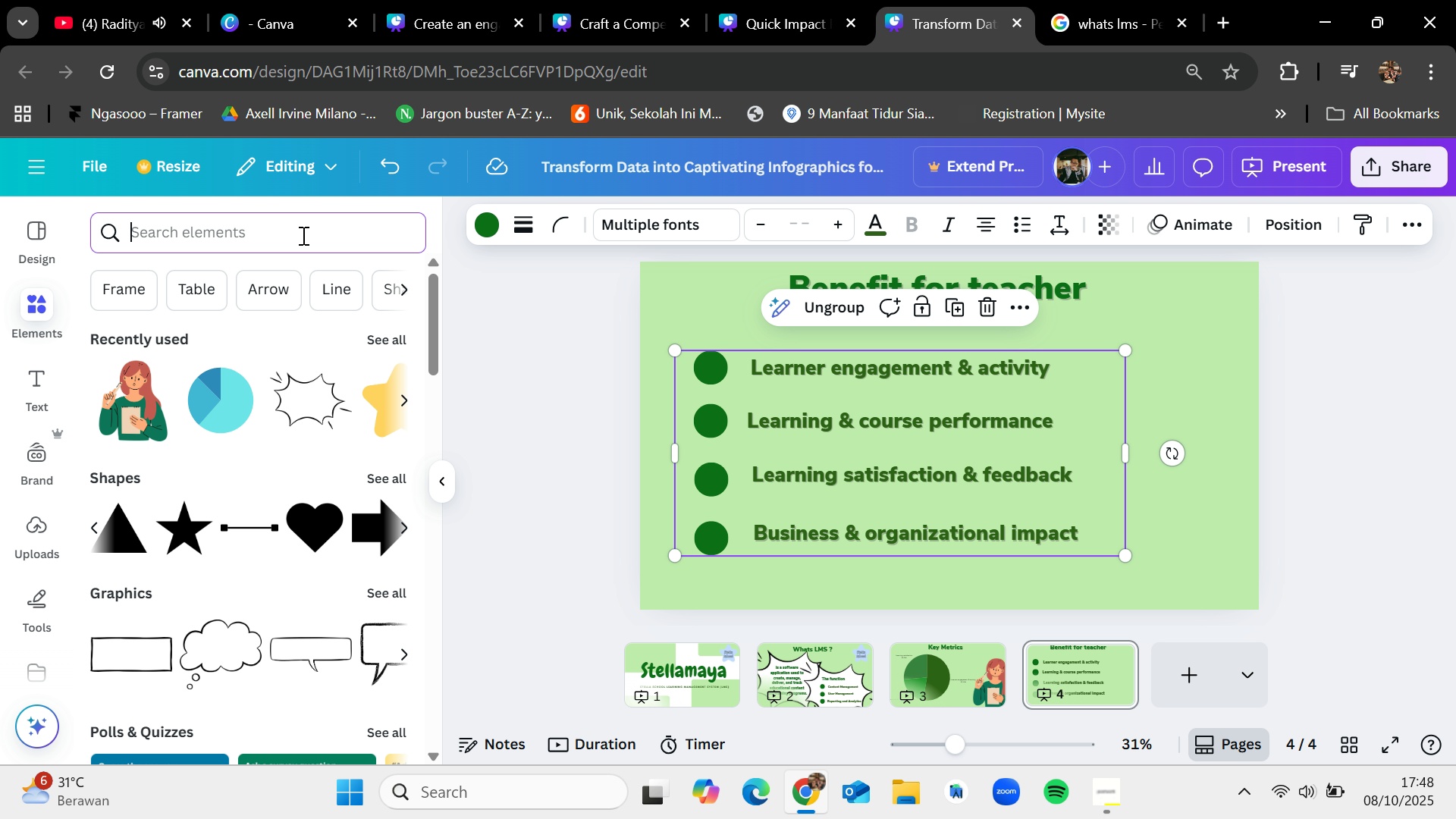 
type(teacher)
 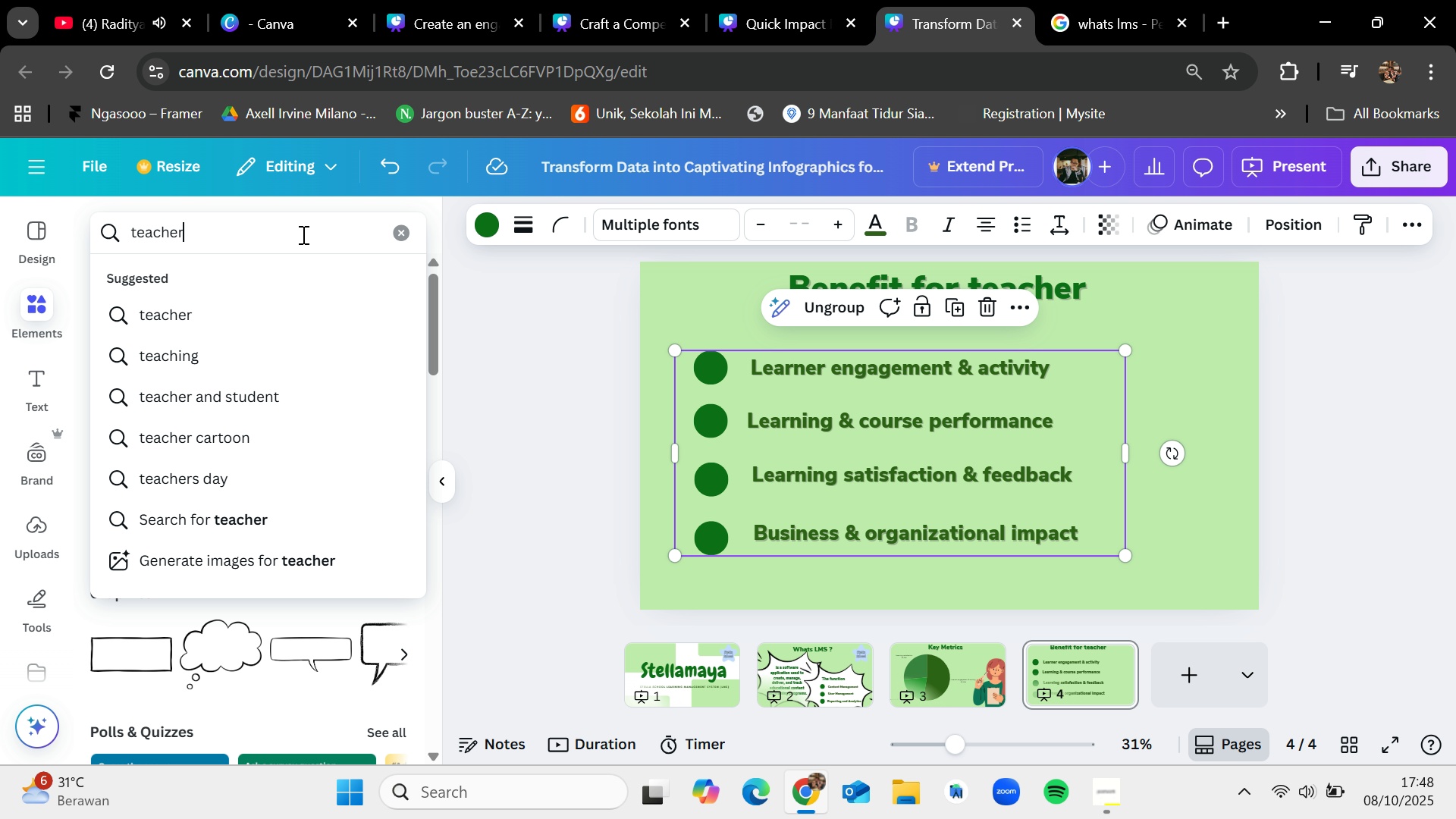 
key(Enter)
 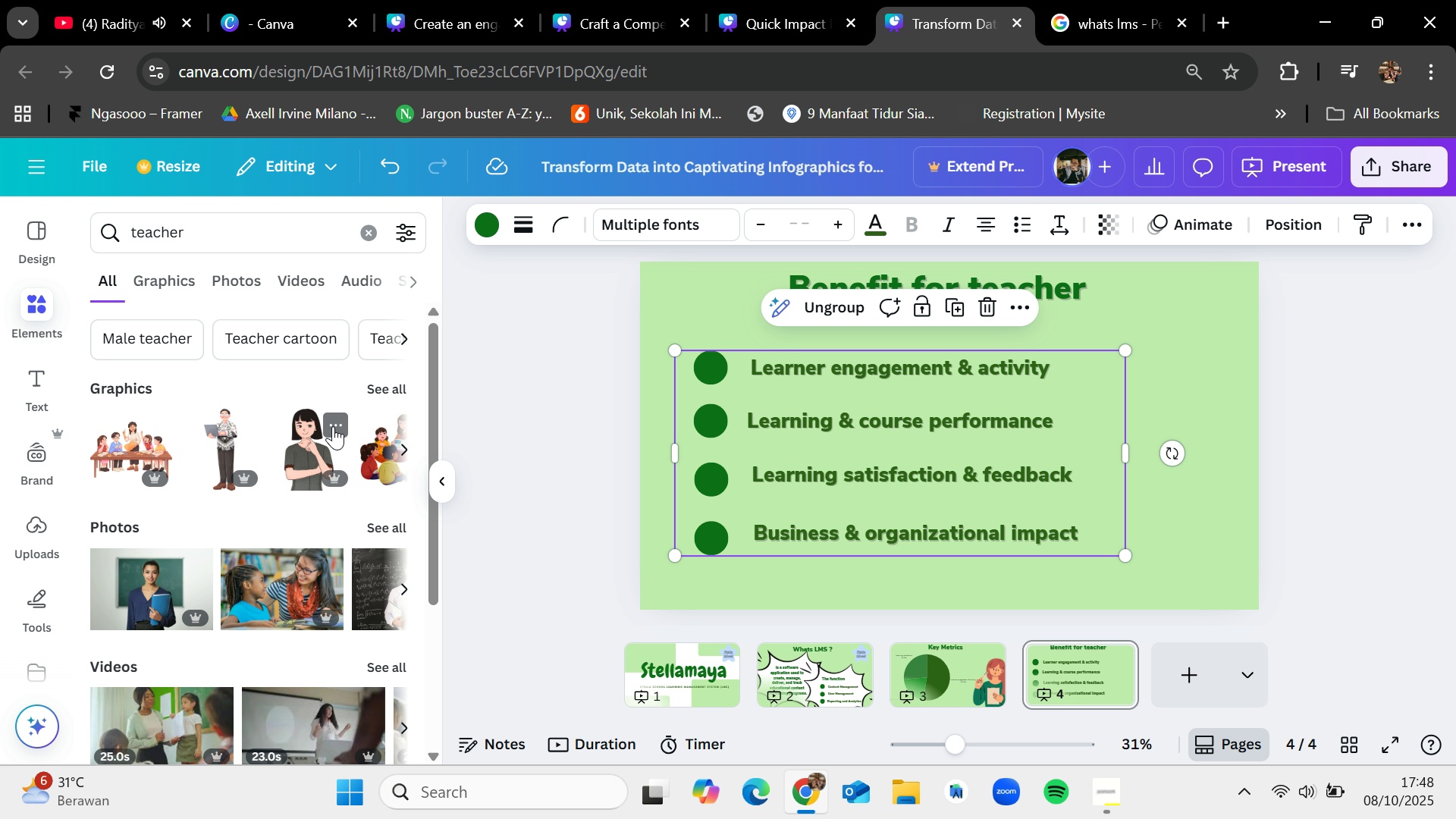 
left_click([386, 393])
 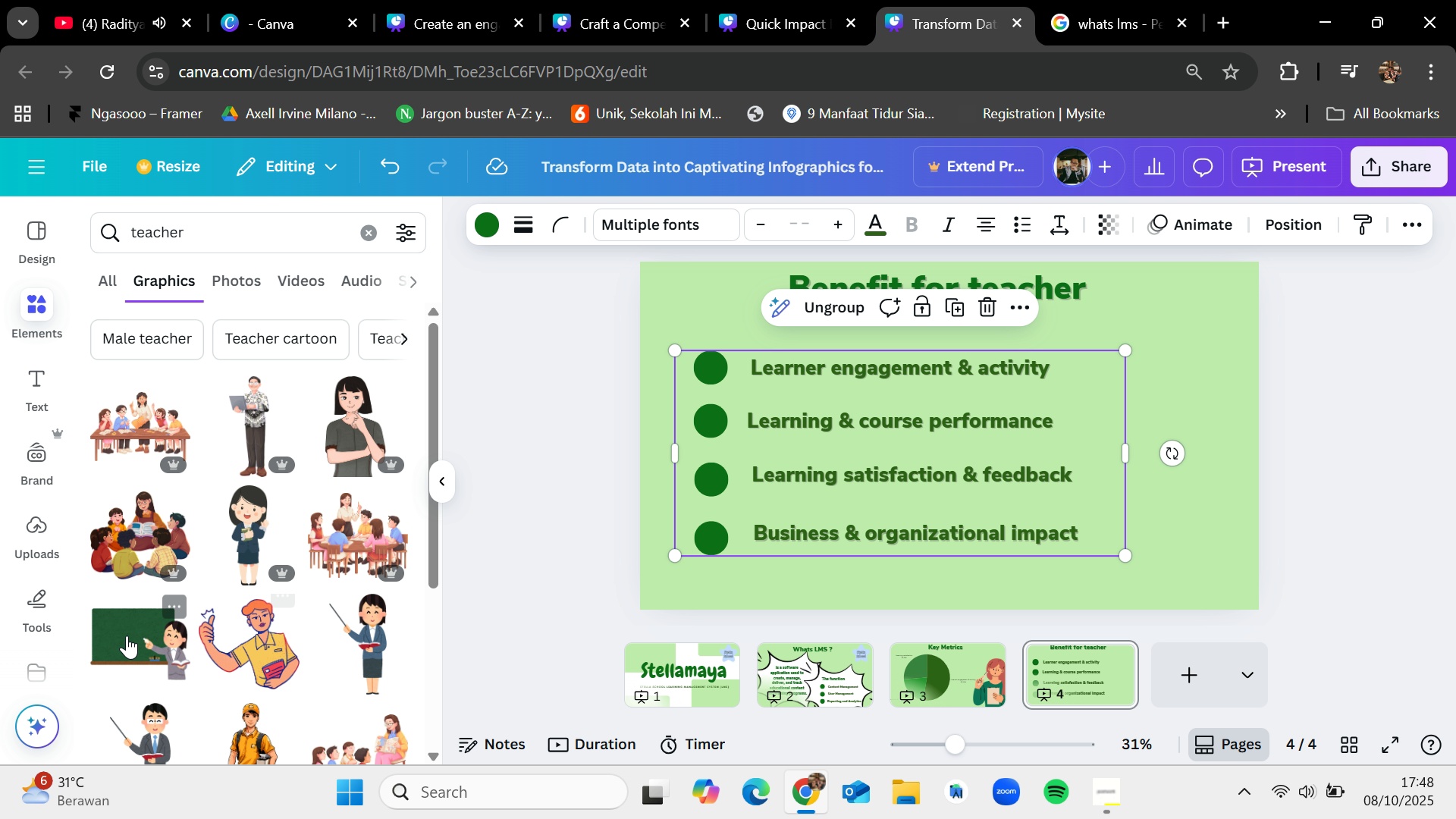 
scroll: coordinate [140, 644], scroll_direction: down, amount: 1.0
 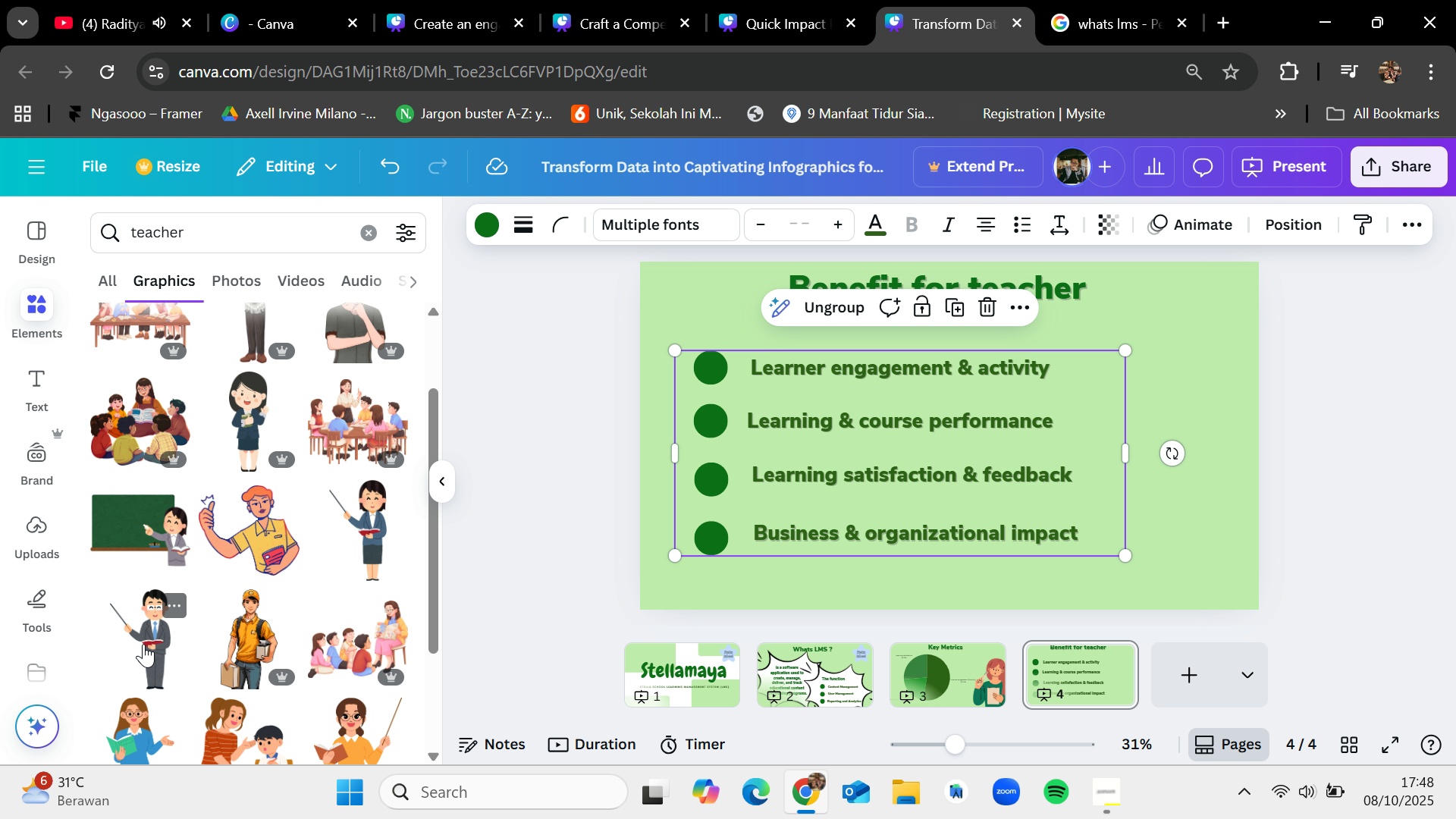 
left_click_drag(start_coordinate=[143, 644], to_coordinate=[1154, 366])
 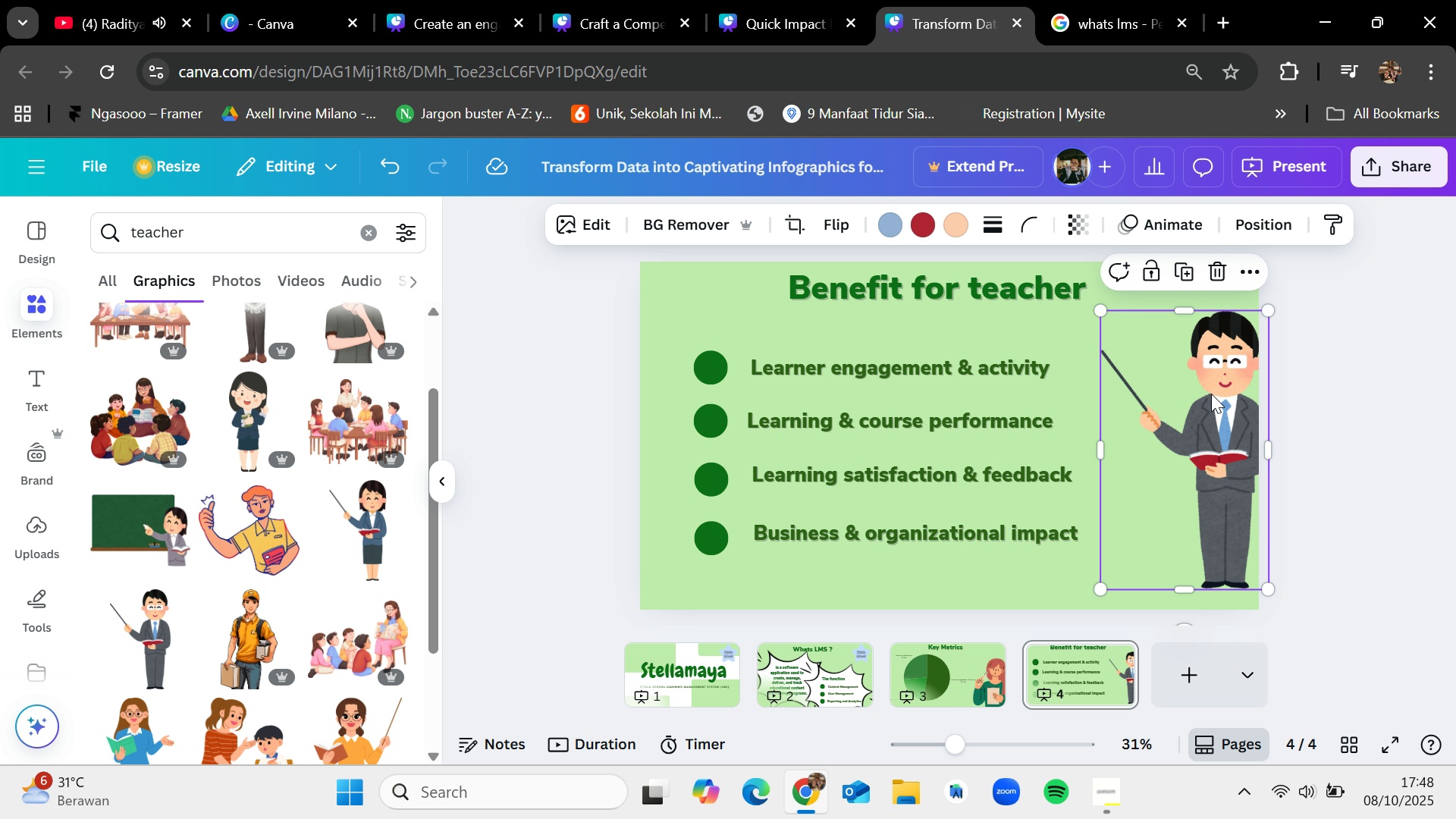 
left_click_drag(start_coordinate=[1207, 410], to_coordinate=[1185, 436])
 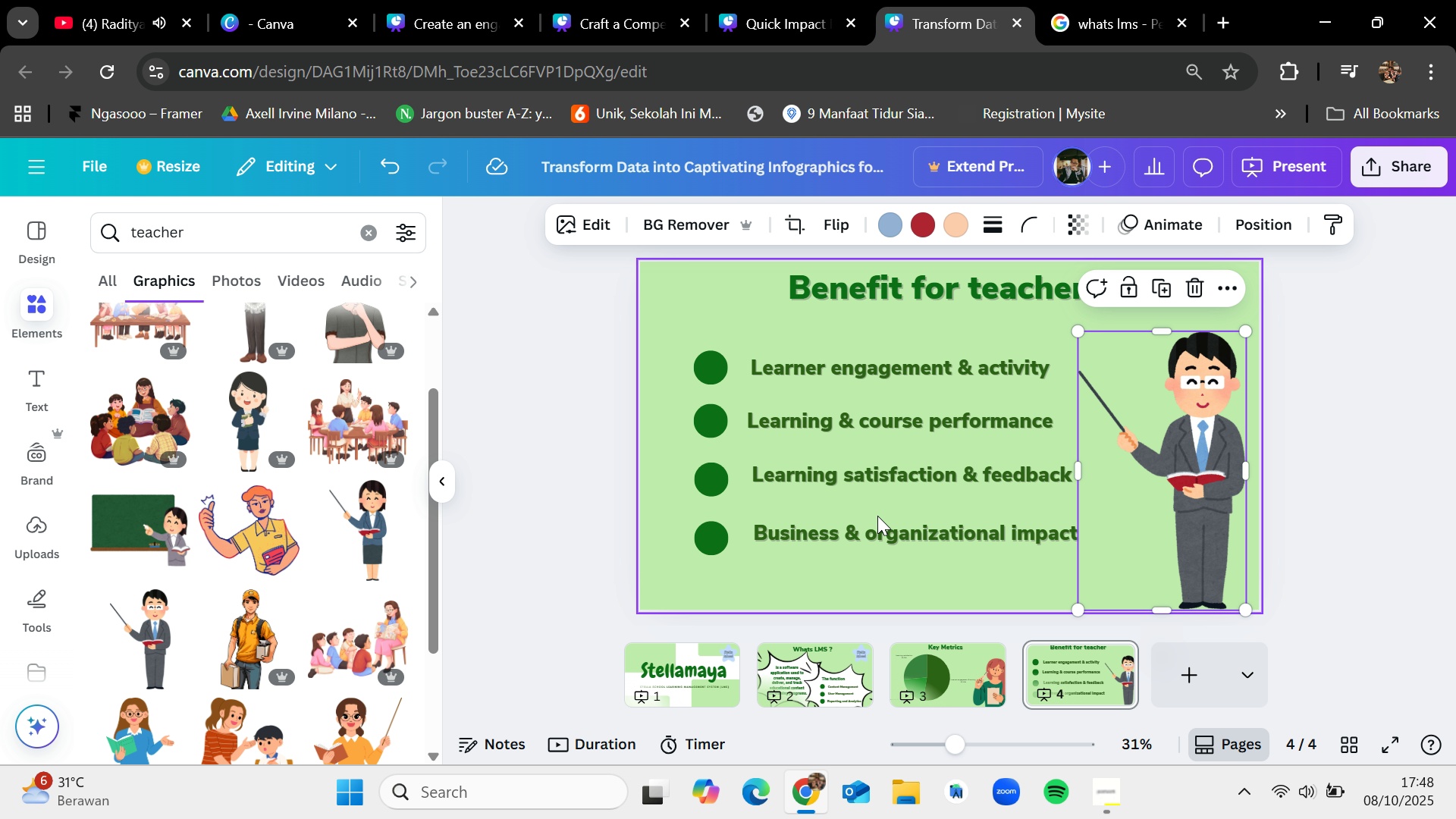 
left_click([877, 510])
 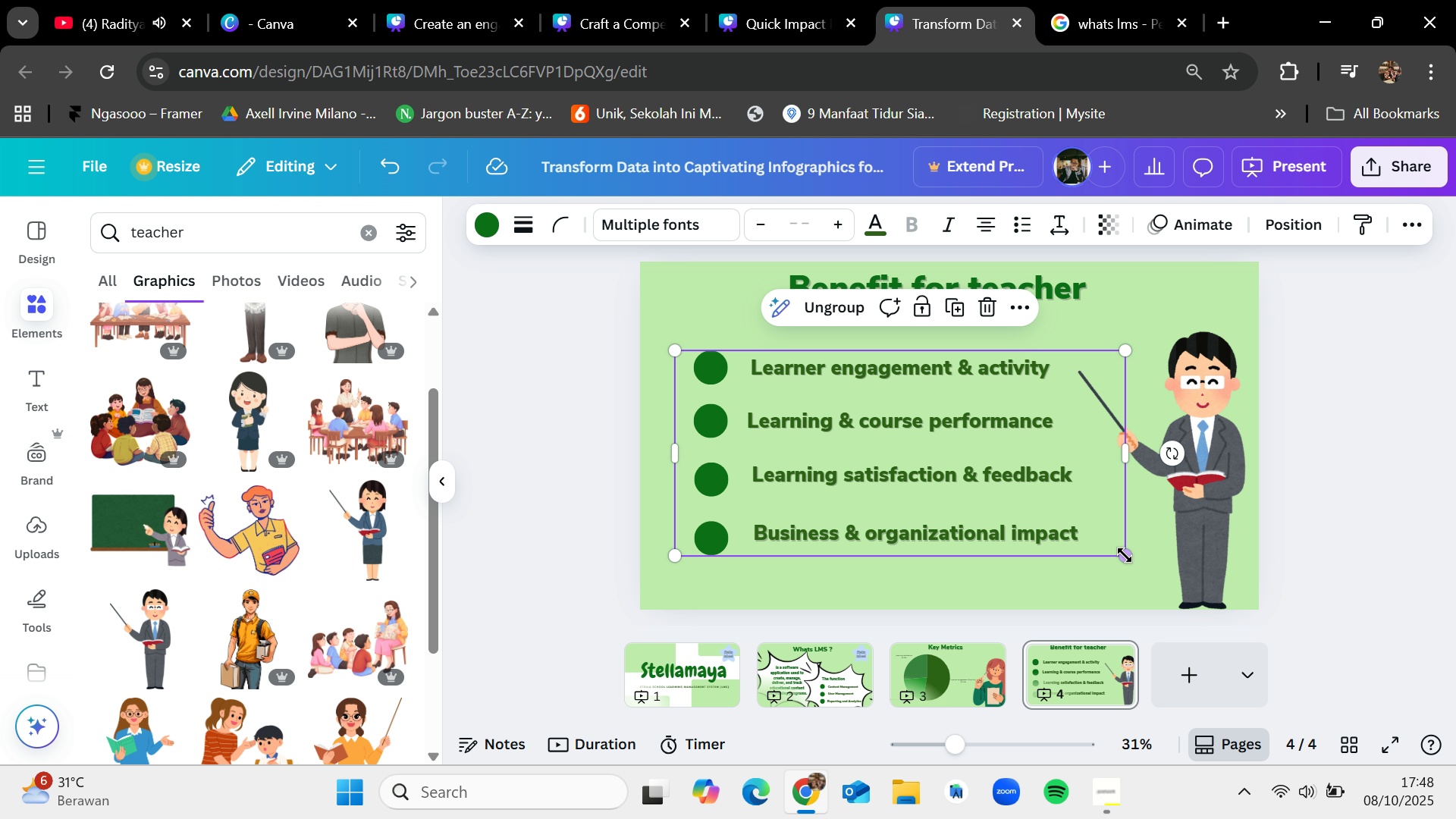 
left_click_drag(start_coordinate=[1125, 555], to_coordinate=[1065, 604])
 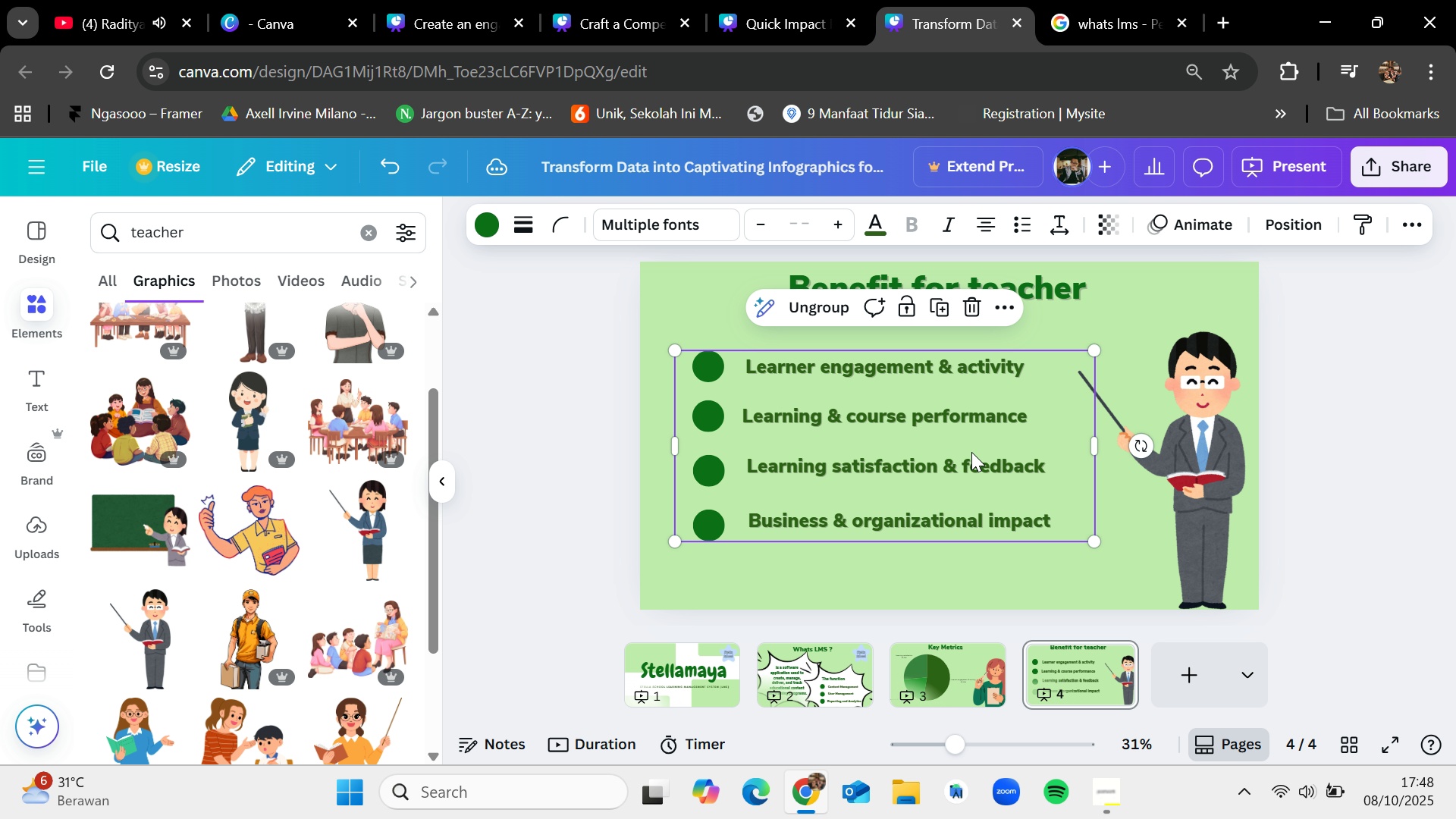 
left_click_drag(start_coordinate=[971, 452], to_coordinate=[959, 450])
 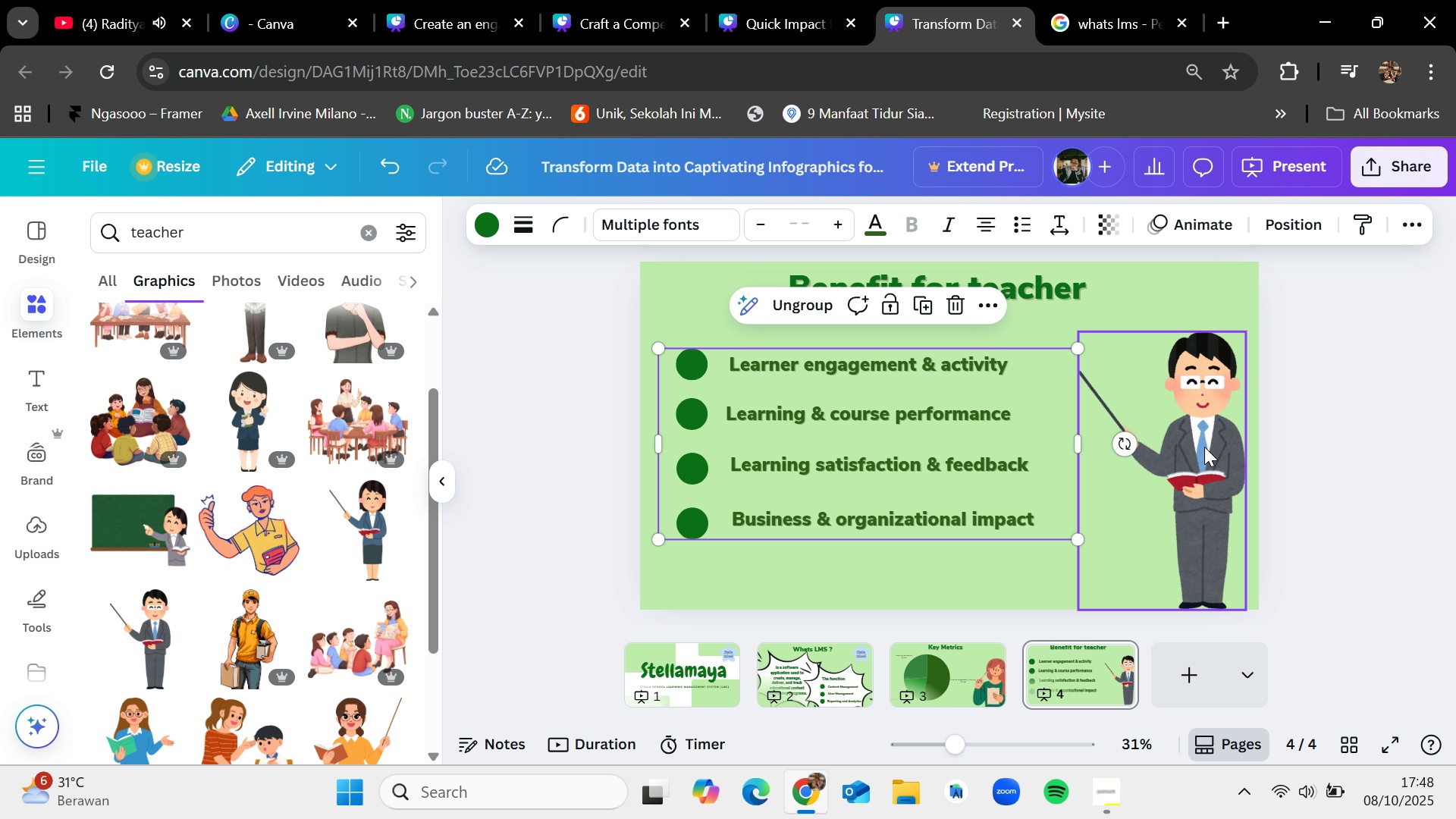 
left_click_drag(start_coordinate=[1206, 447], to_coordinate=[1210, 460])
 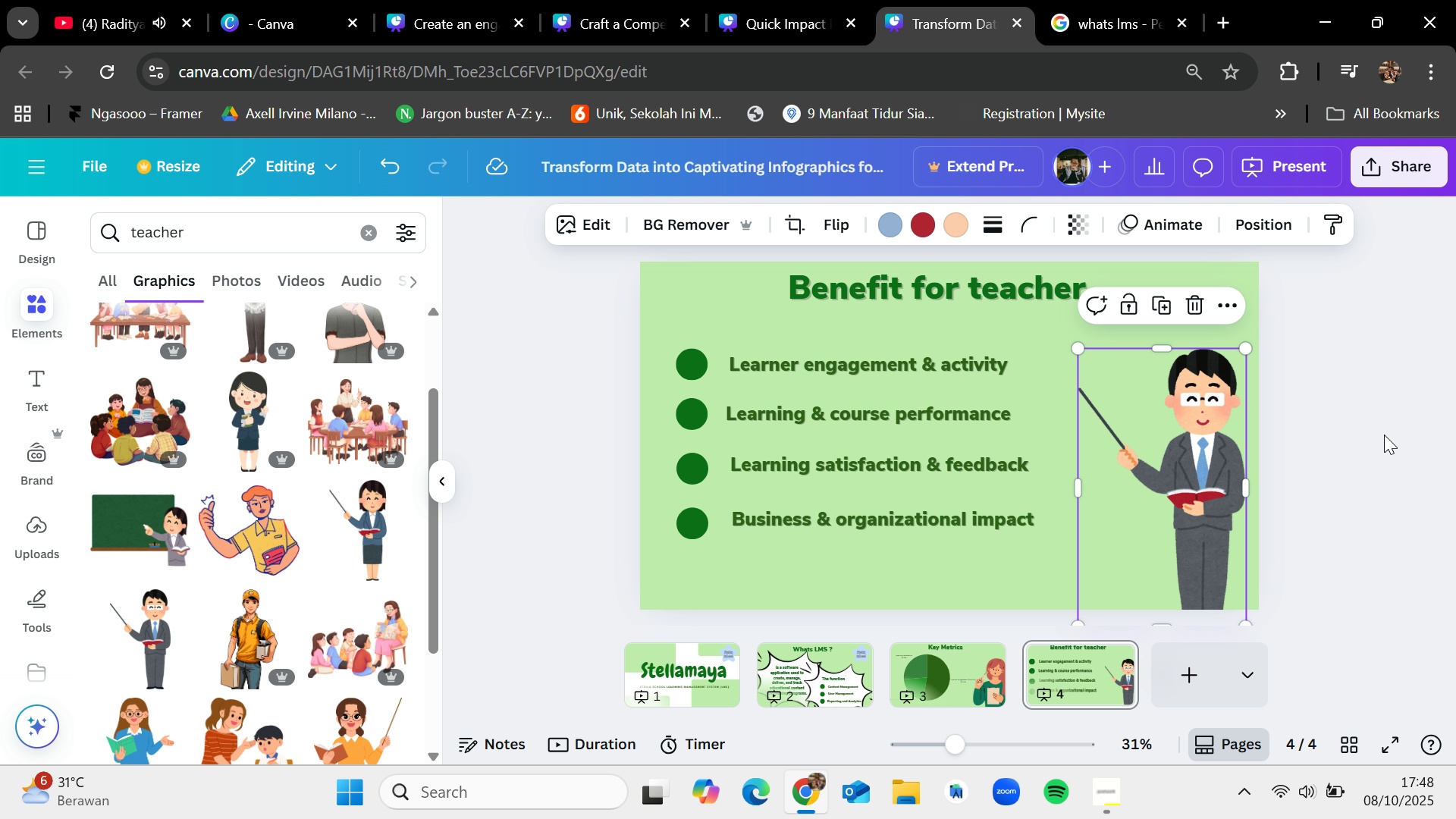 
left_click([1384, 435])
 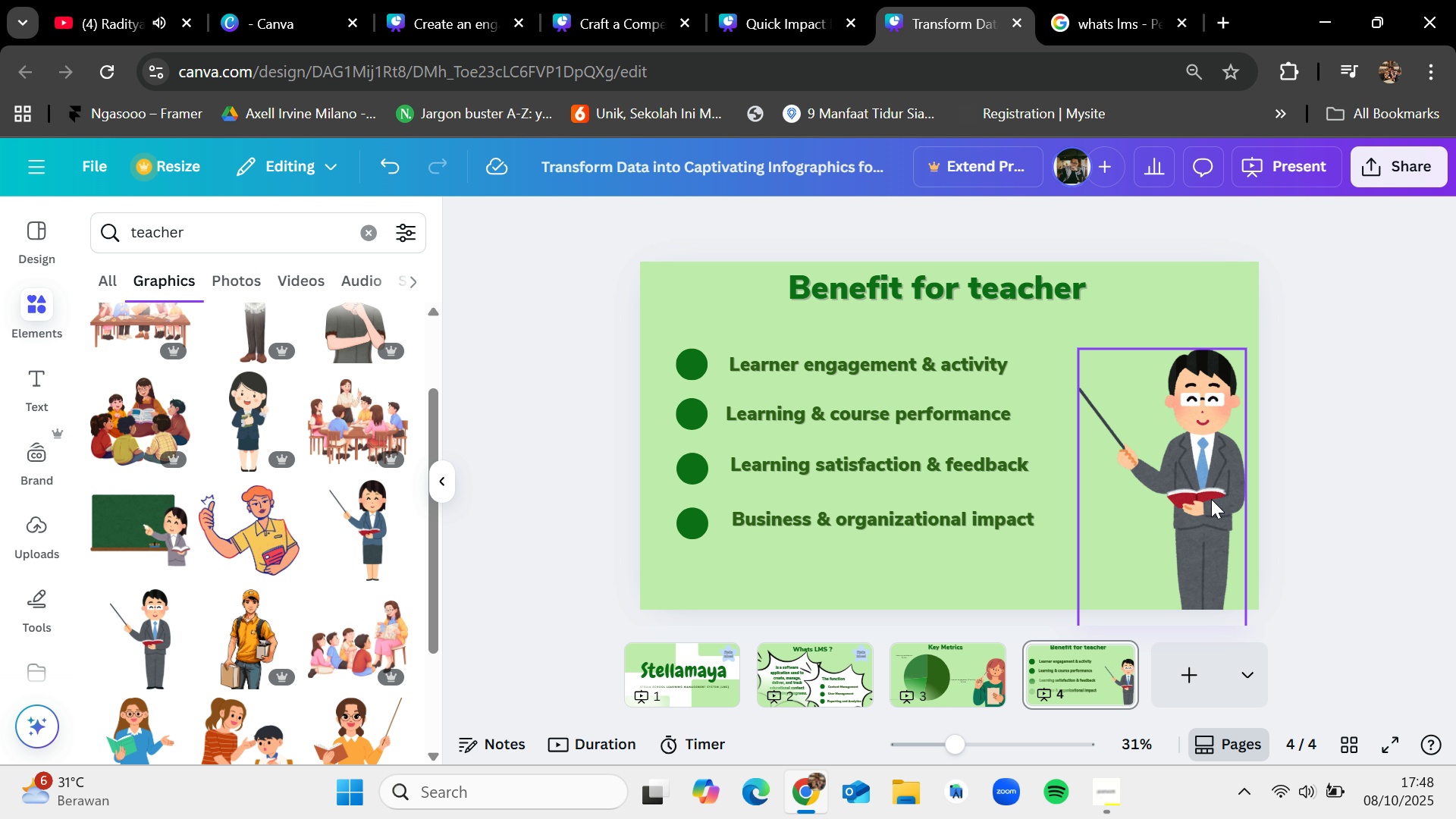 
left_click_drag(start_coordinate=[1201, 500], to_coordinate=[1200, 479])
 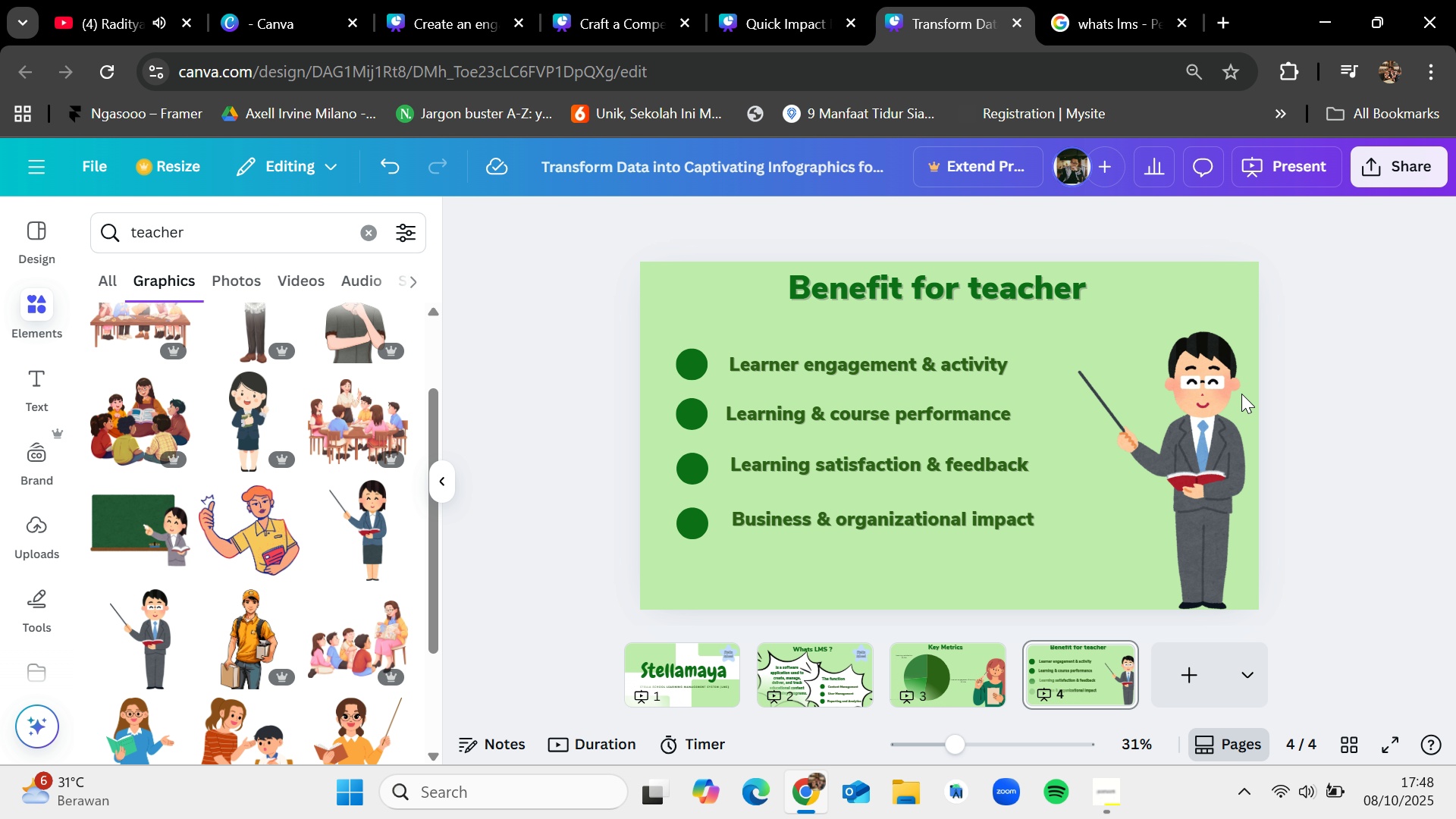 
left_click_drag(start_coordinate=[969, 284], to_coordinate=[984, 284])
 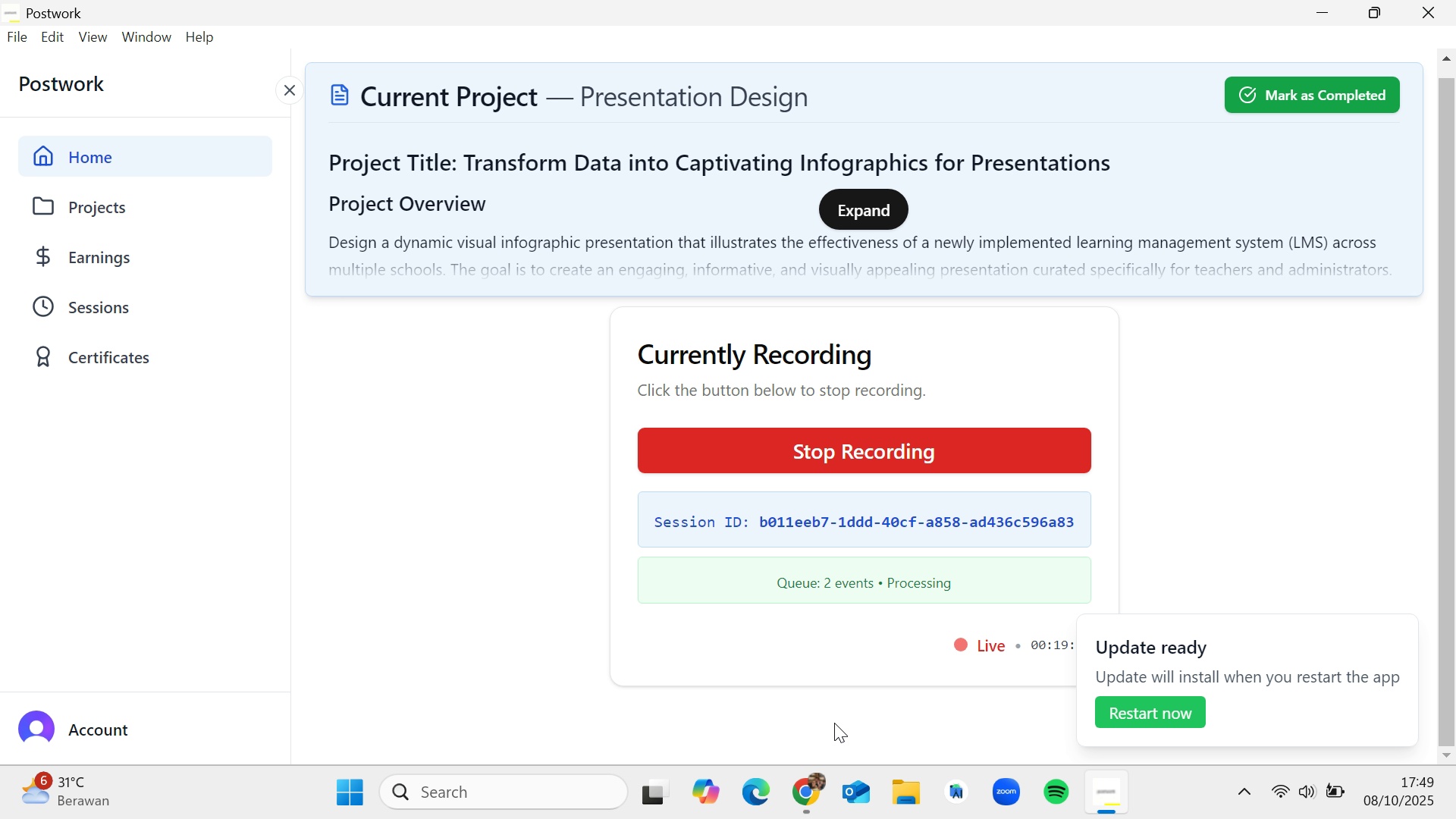 
wait(9.33)
 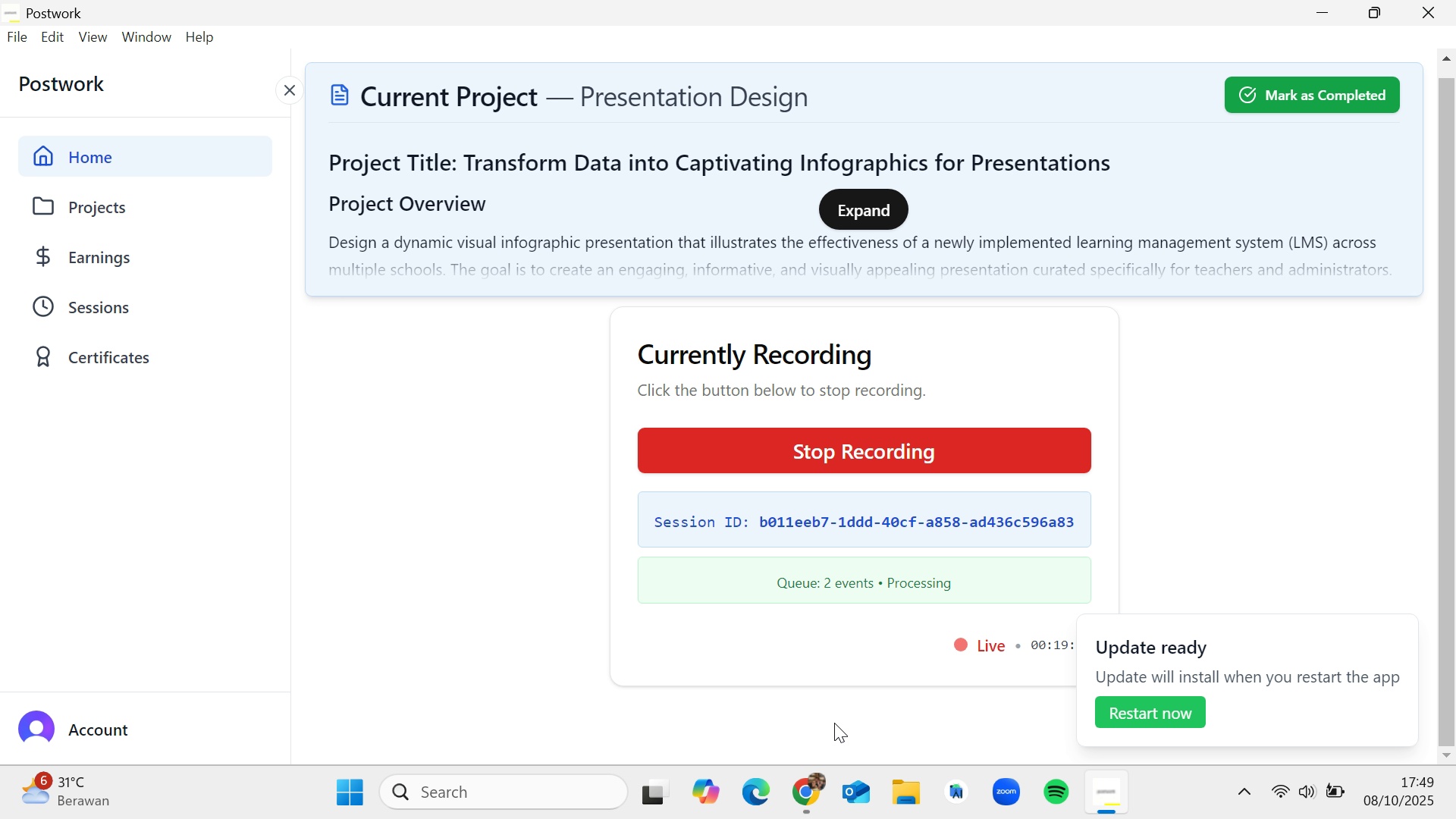 
left_click([1311, 13])
 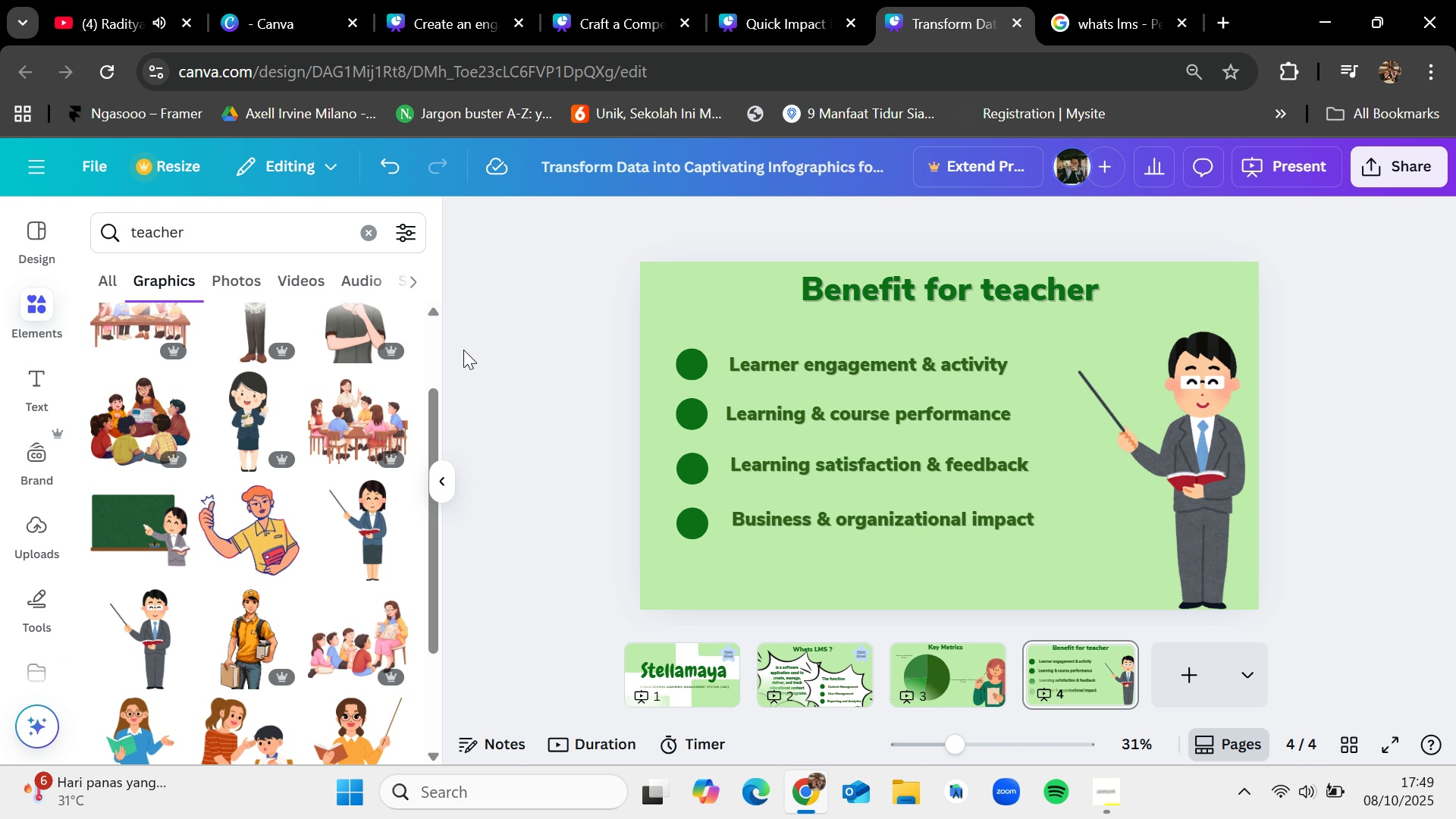 
wait(14.85)
 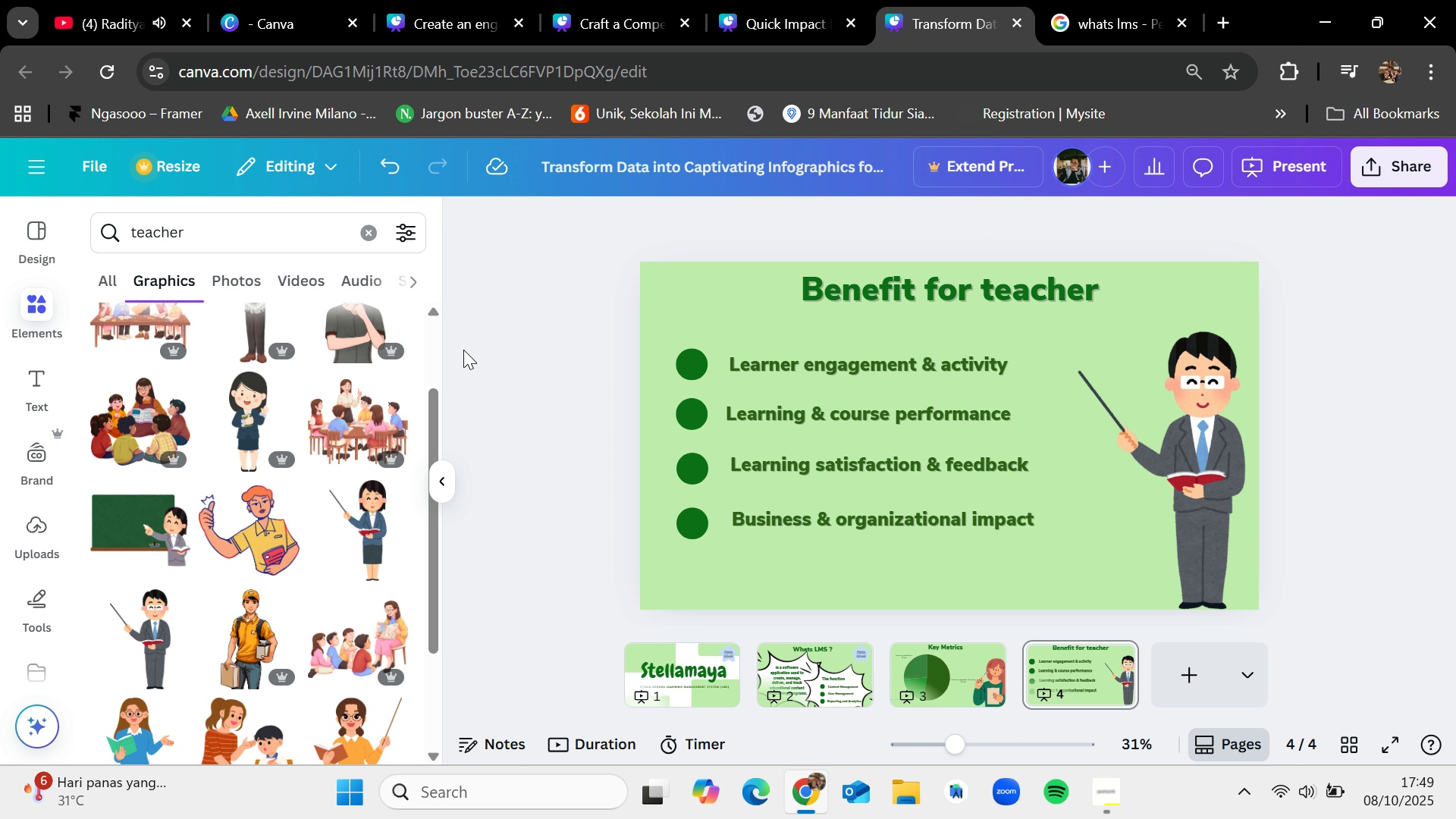 
type(activity)
 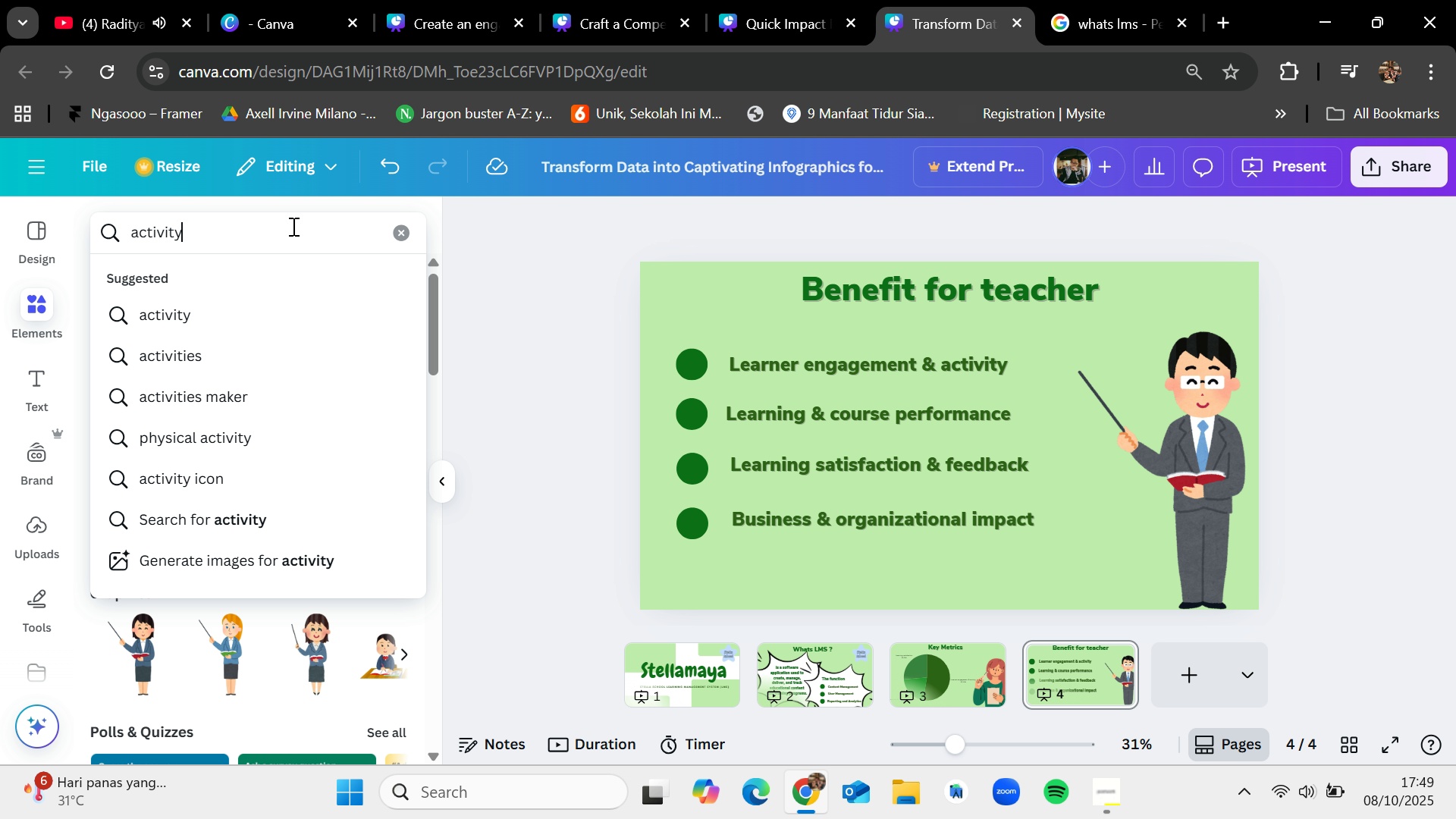 
key(Enter)
 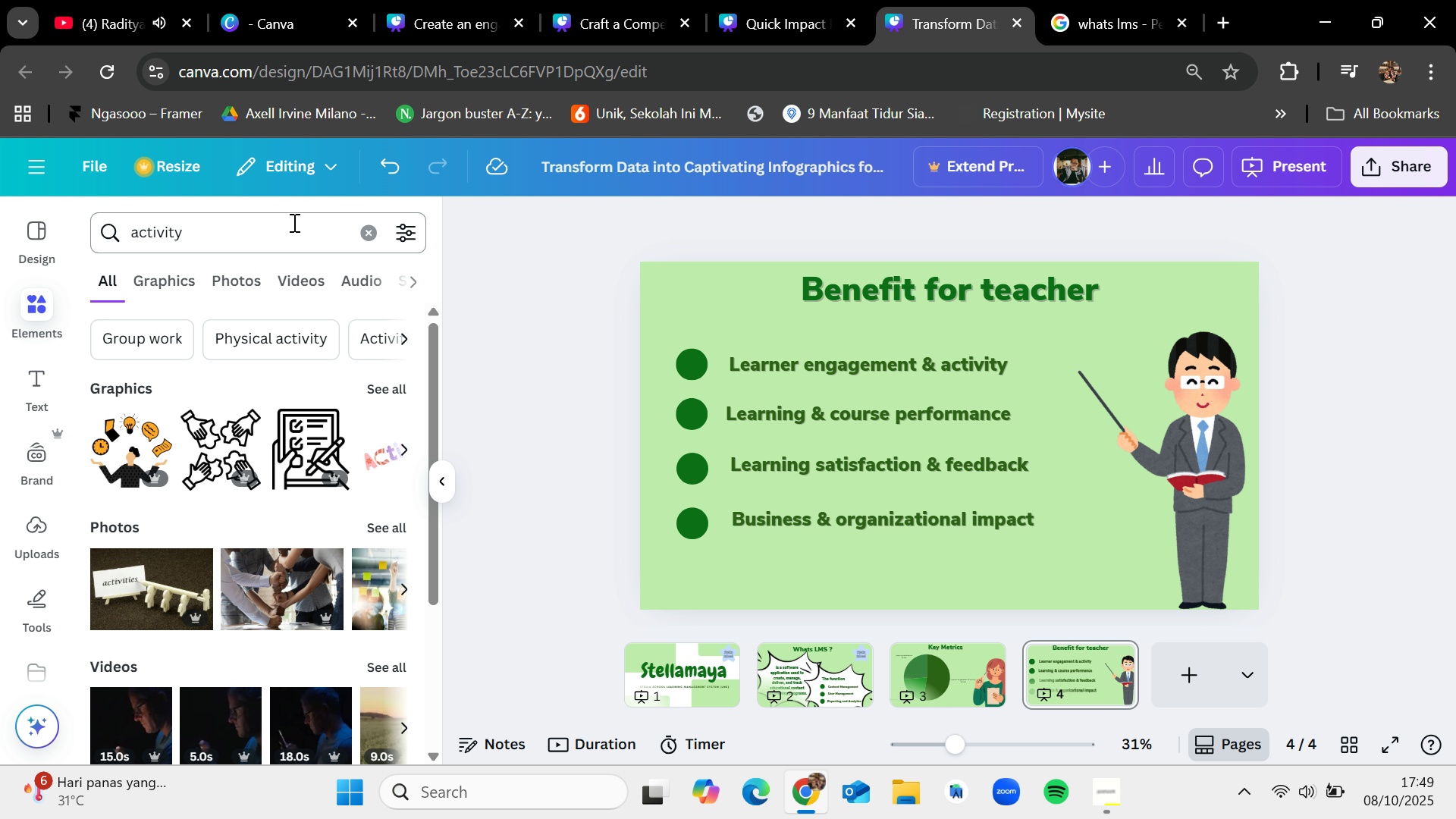 
wait(7.88)
 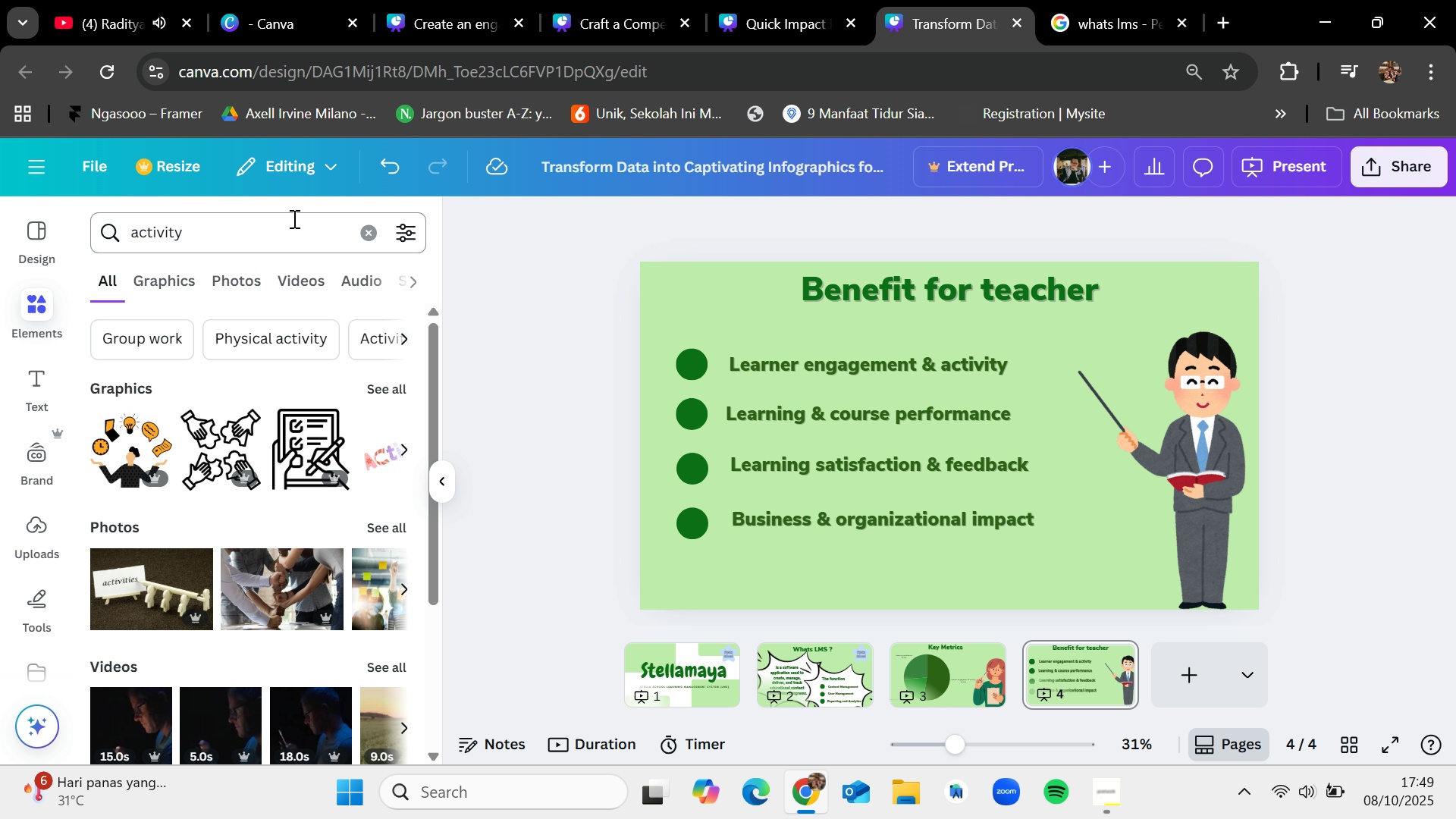 
left_click([391, 391])
 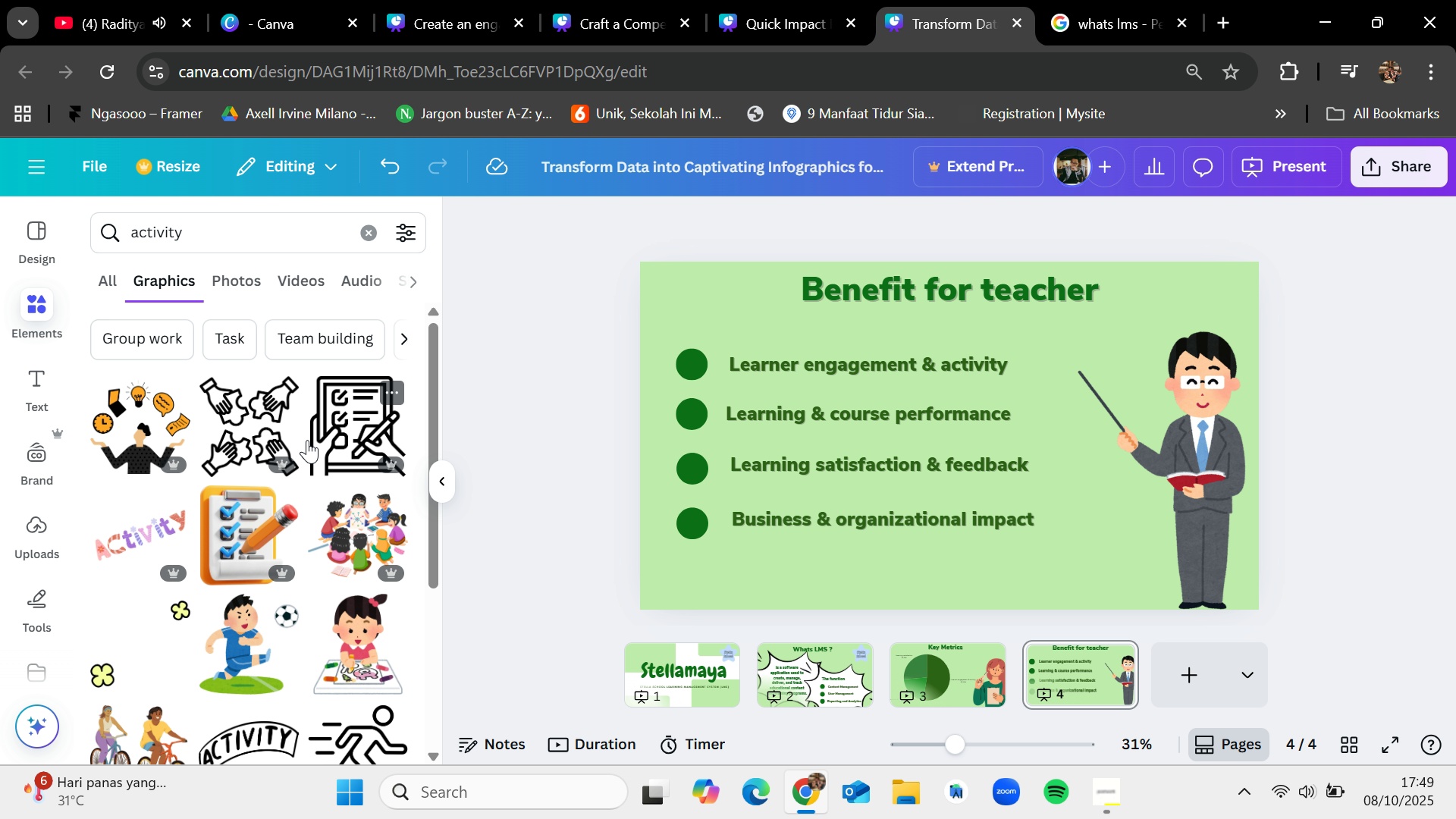 
scroll: coordinate [265, 461], scroll_direction: down, amount: 6.0
 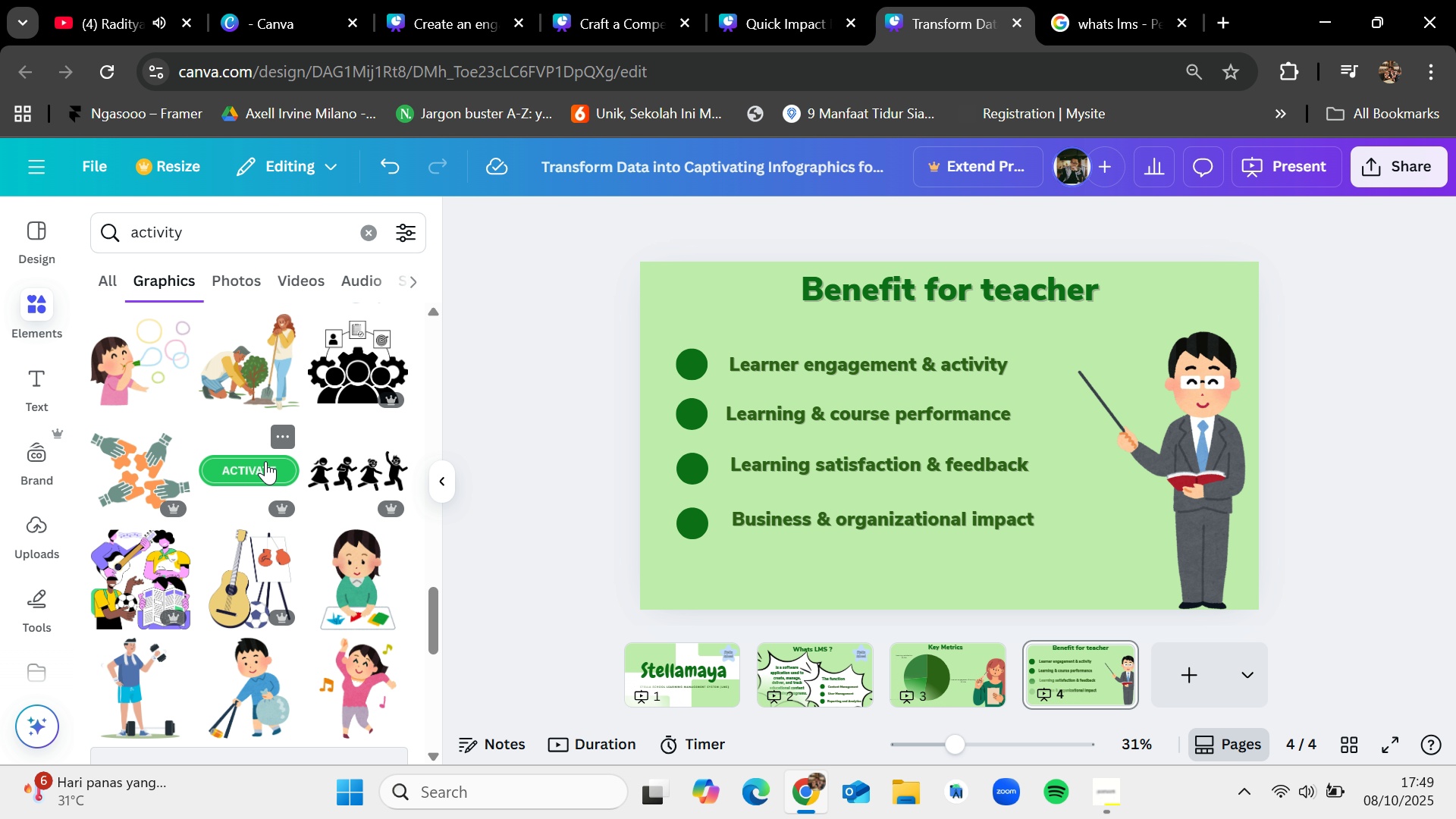 
scroll: coordinate [265, 461], scroll_direction: up, amount: 1.0
 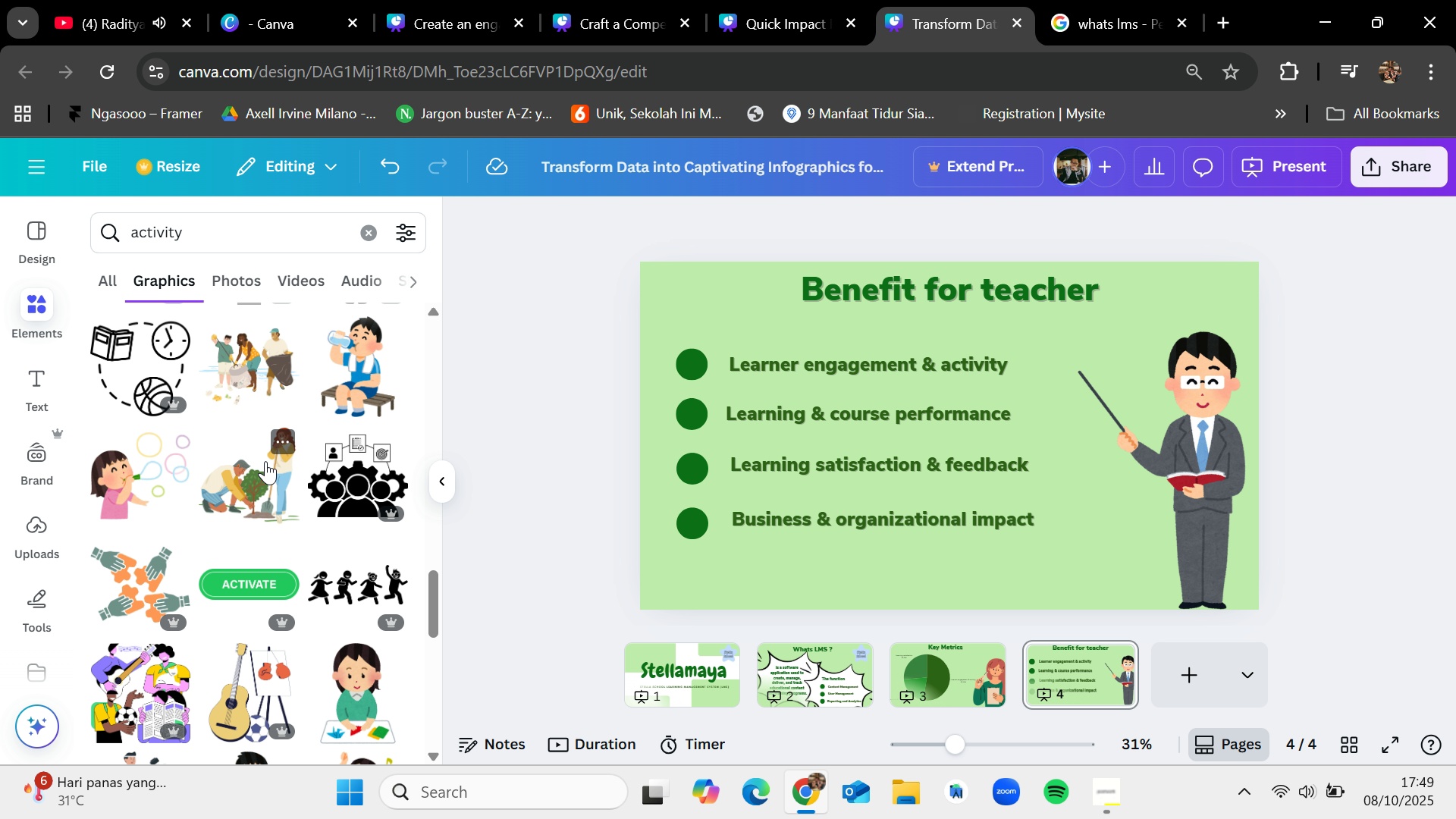 
scroll: coordinate [262, 457], scroll_direction: down, amount: 6.0
 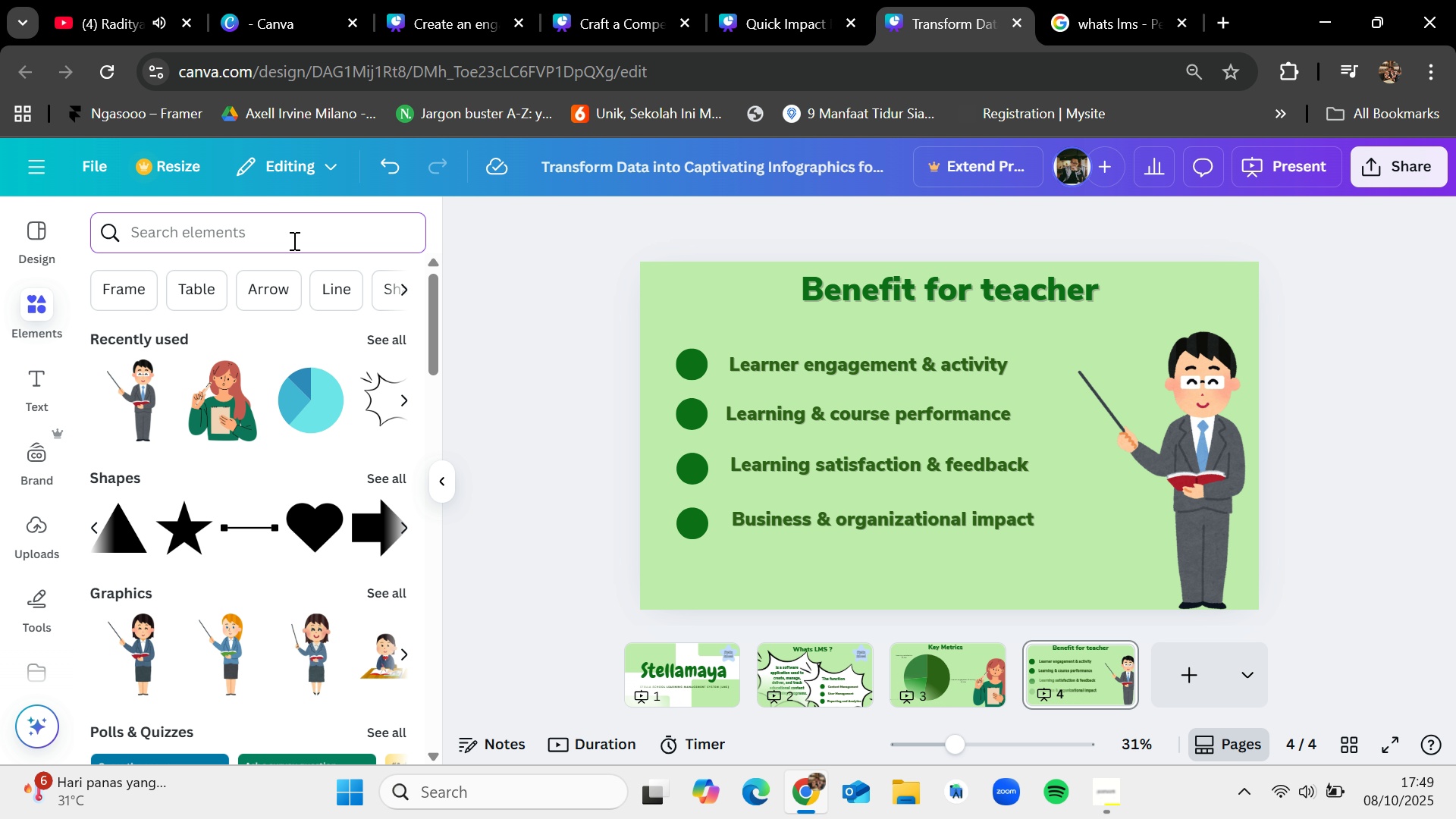 
type(checklist)
 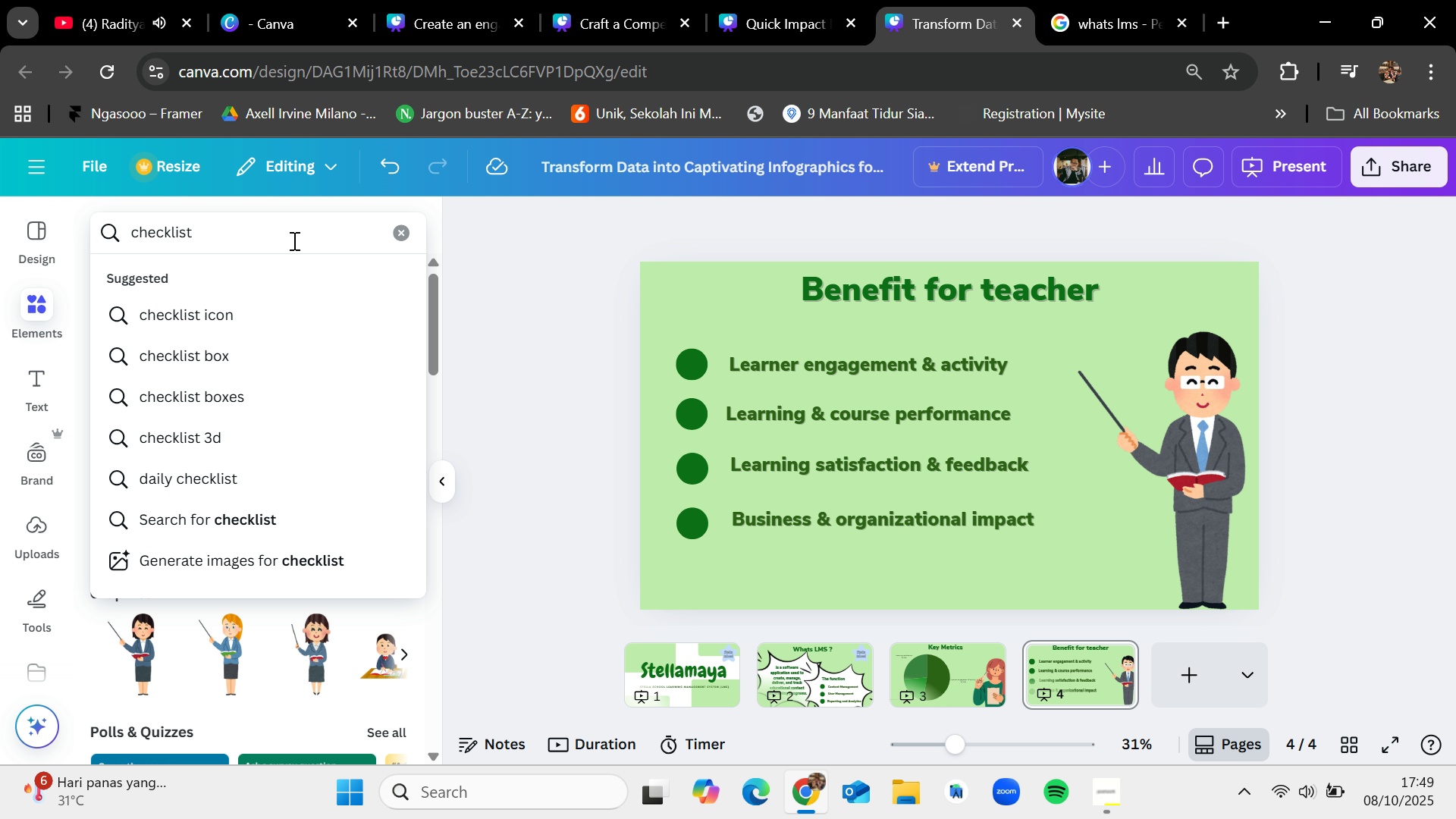 
key(Enter)
 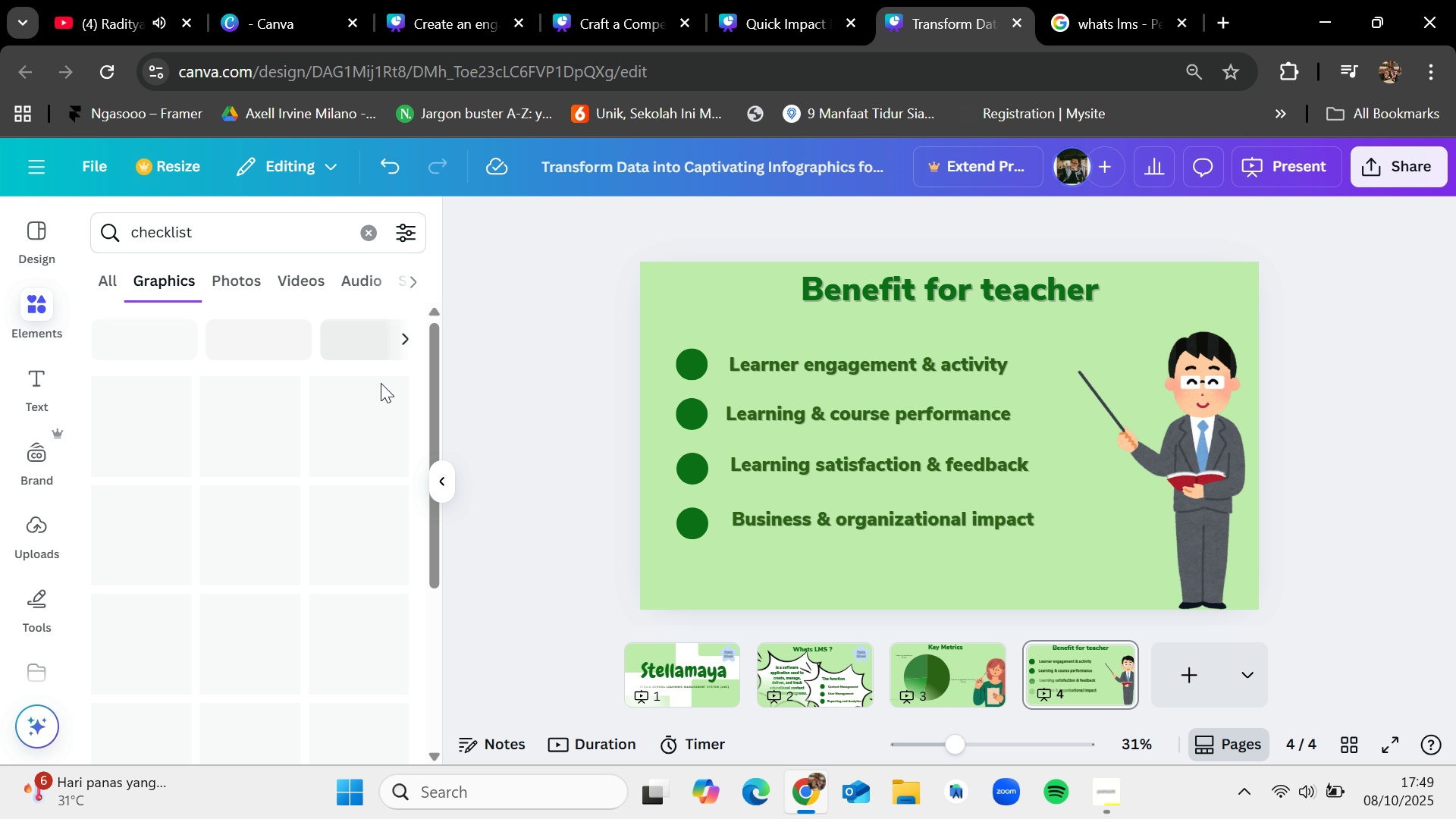 
scroll: coordinate [355, 564], scroll_direction: down, amount: 2.0
 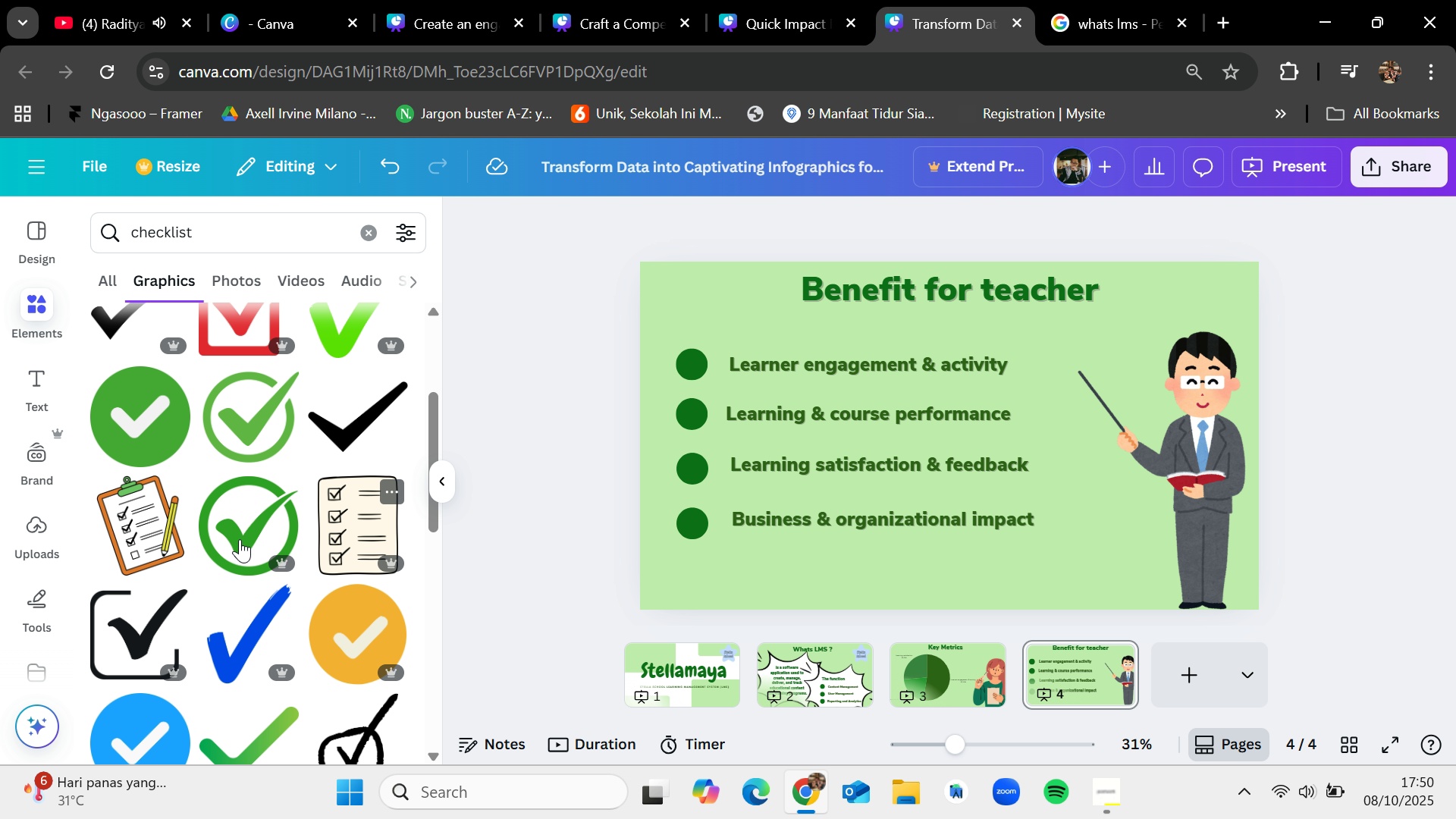 
left_click_drag(start_coordinate=[129, 509], to_coordinate=[786, 333])
 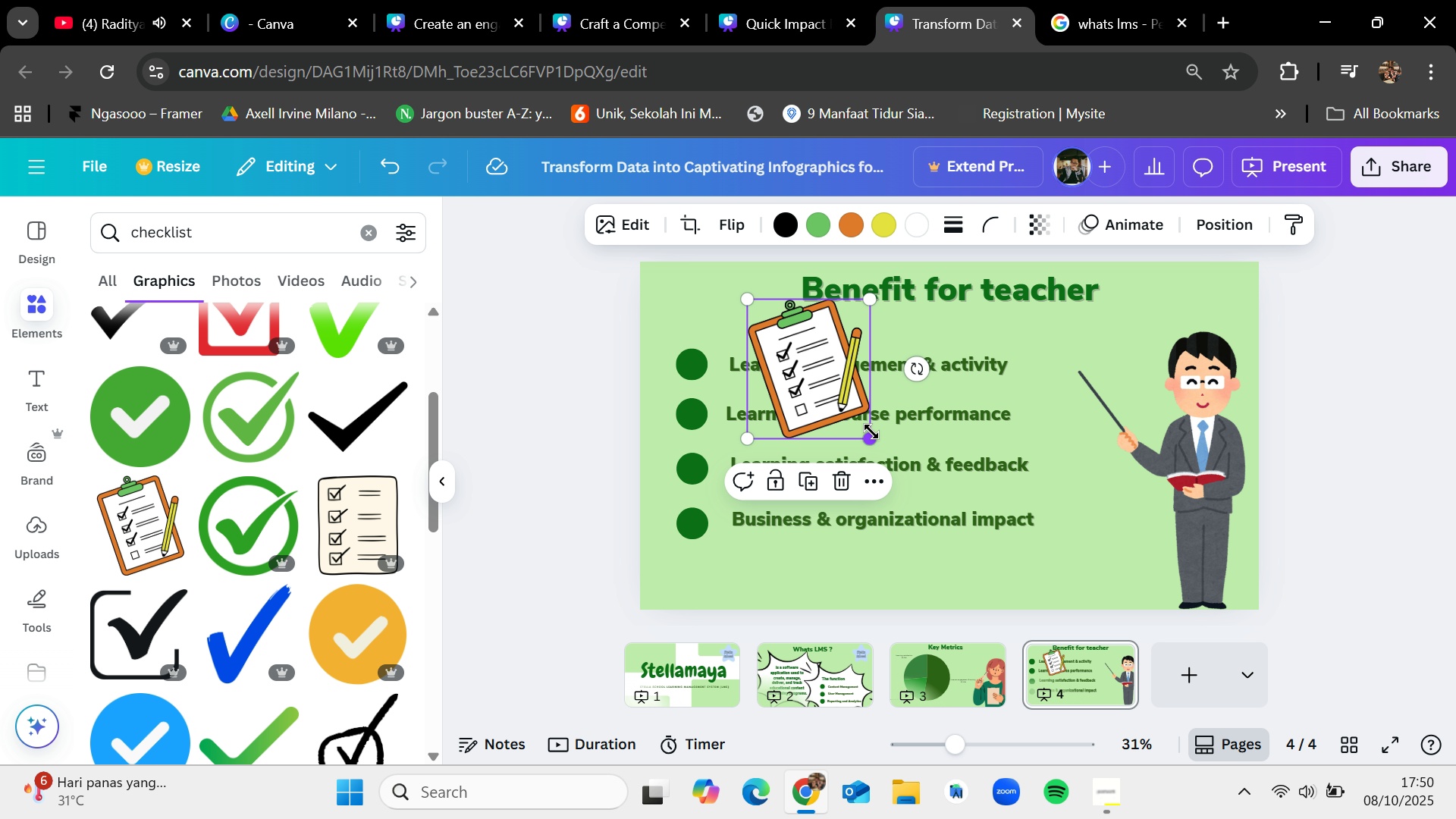 
left_click_drag(start_coordinate=[870, 432], to_coordinate=[789, 373])
 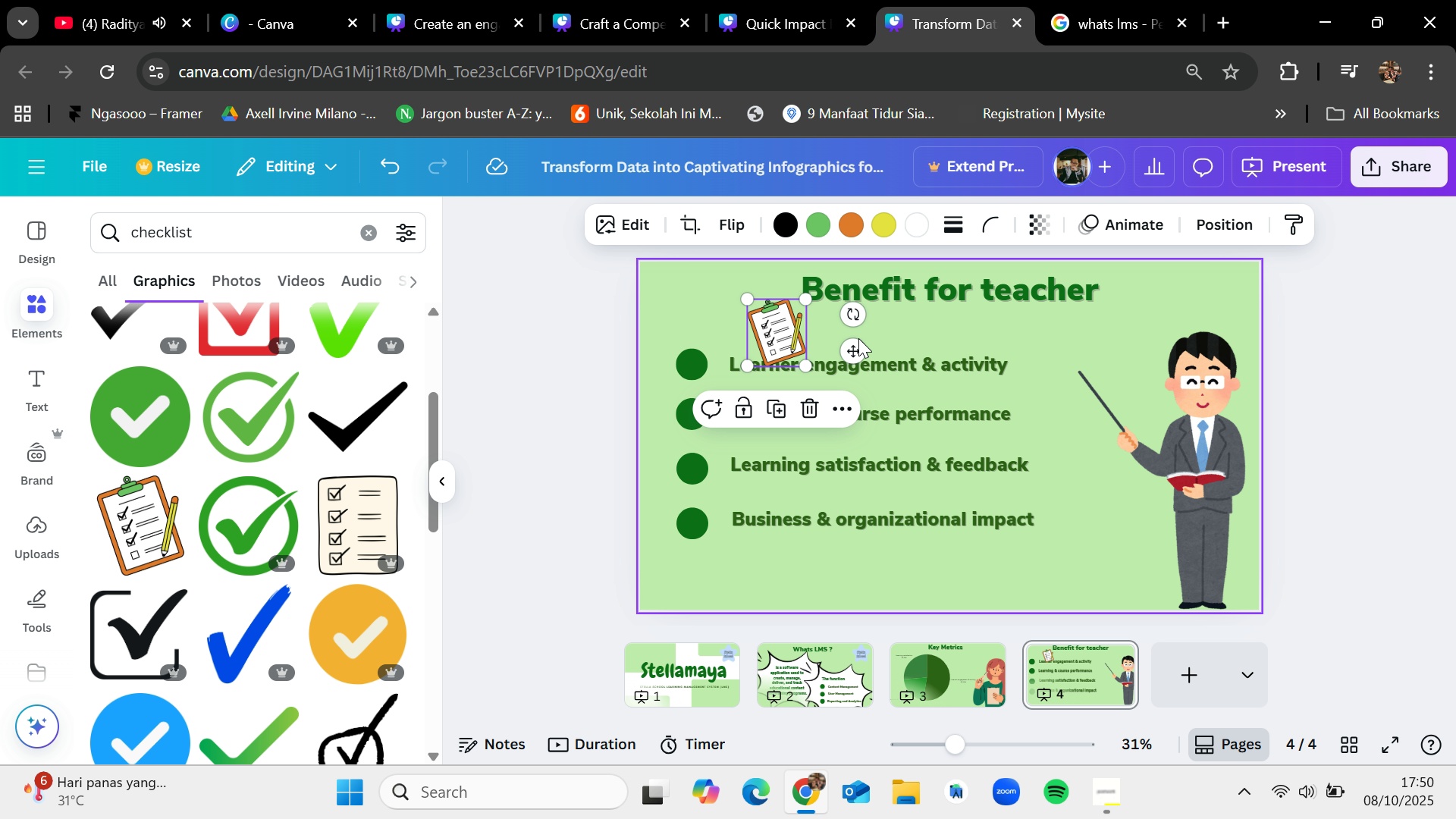 
left_click_drag(start_coordinate=[855, 345], to_coordinate=[1117, 371])
 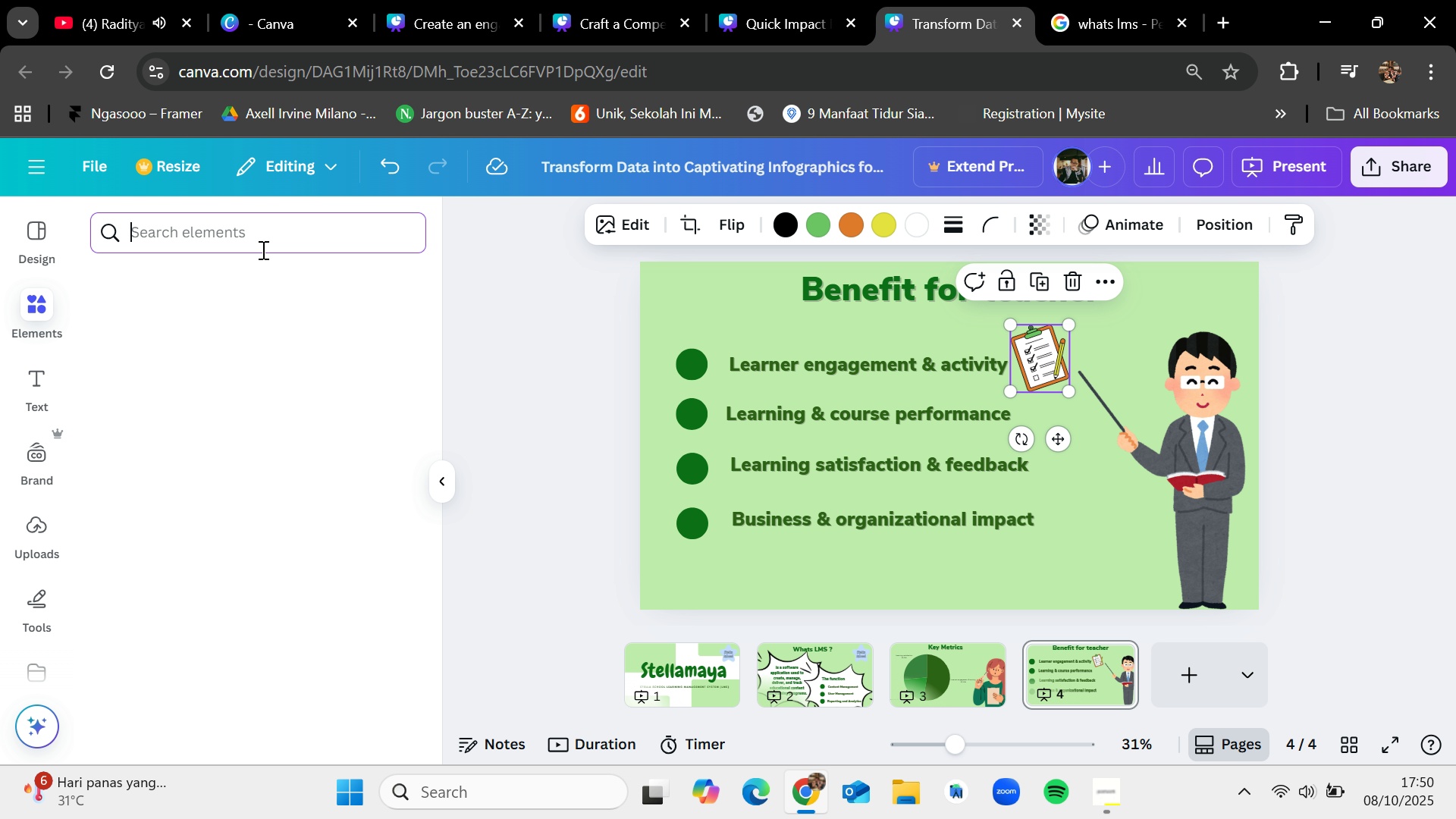 
left_click([245, 248])
 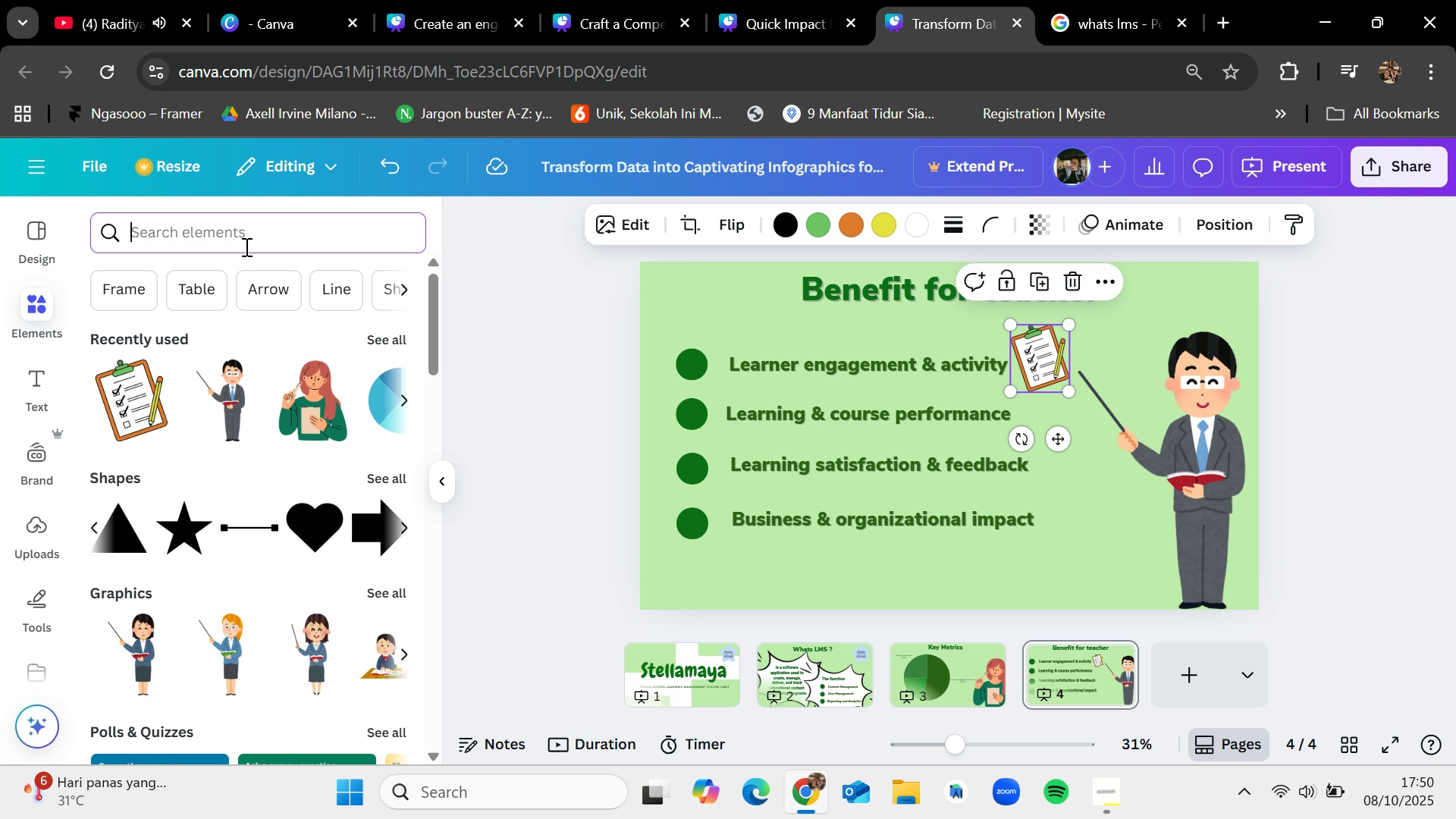 
type(performance)
 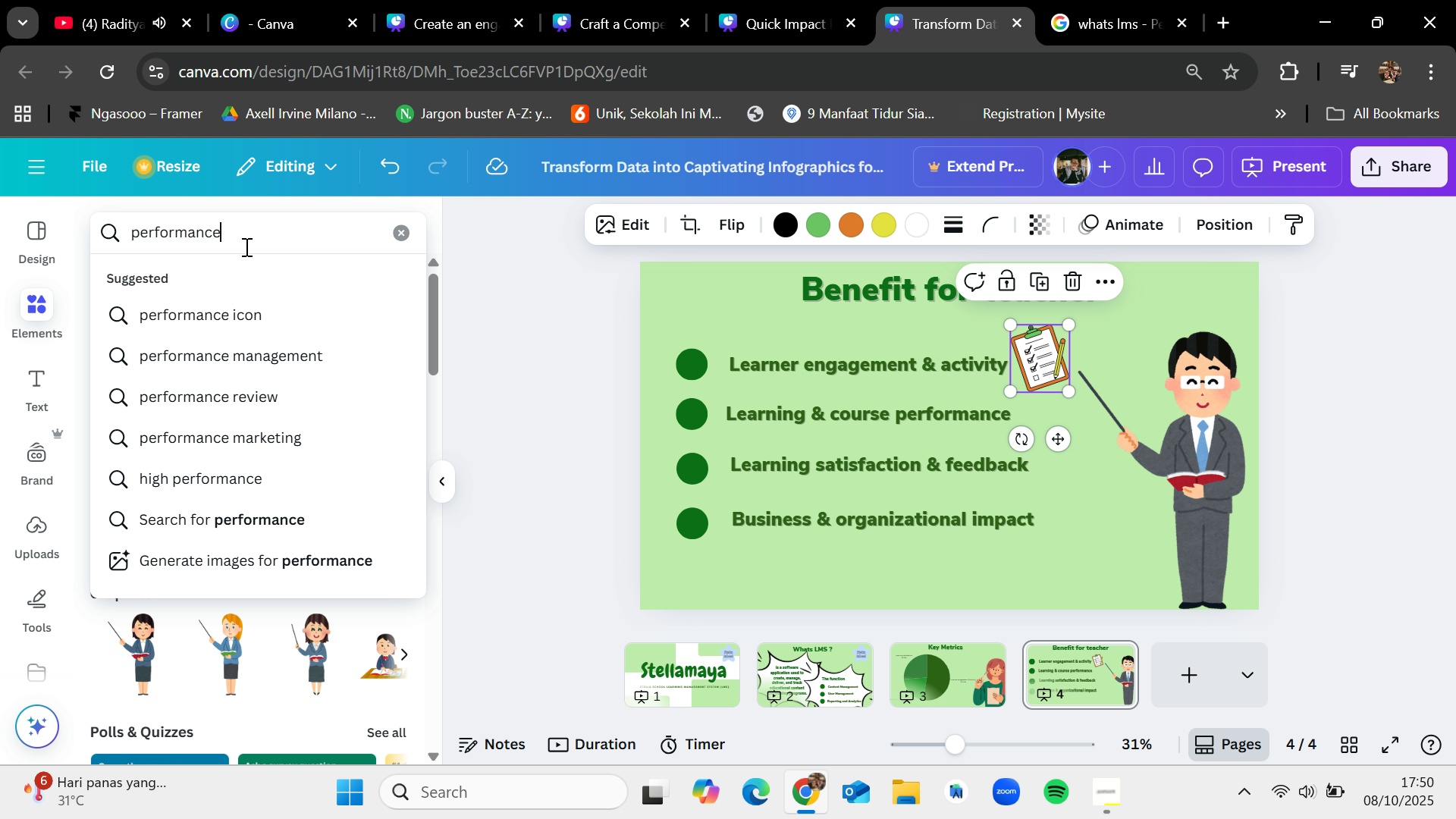 
key(Enter)
 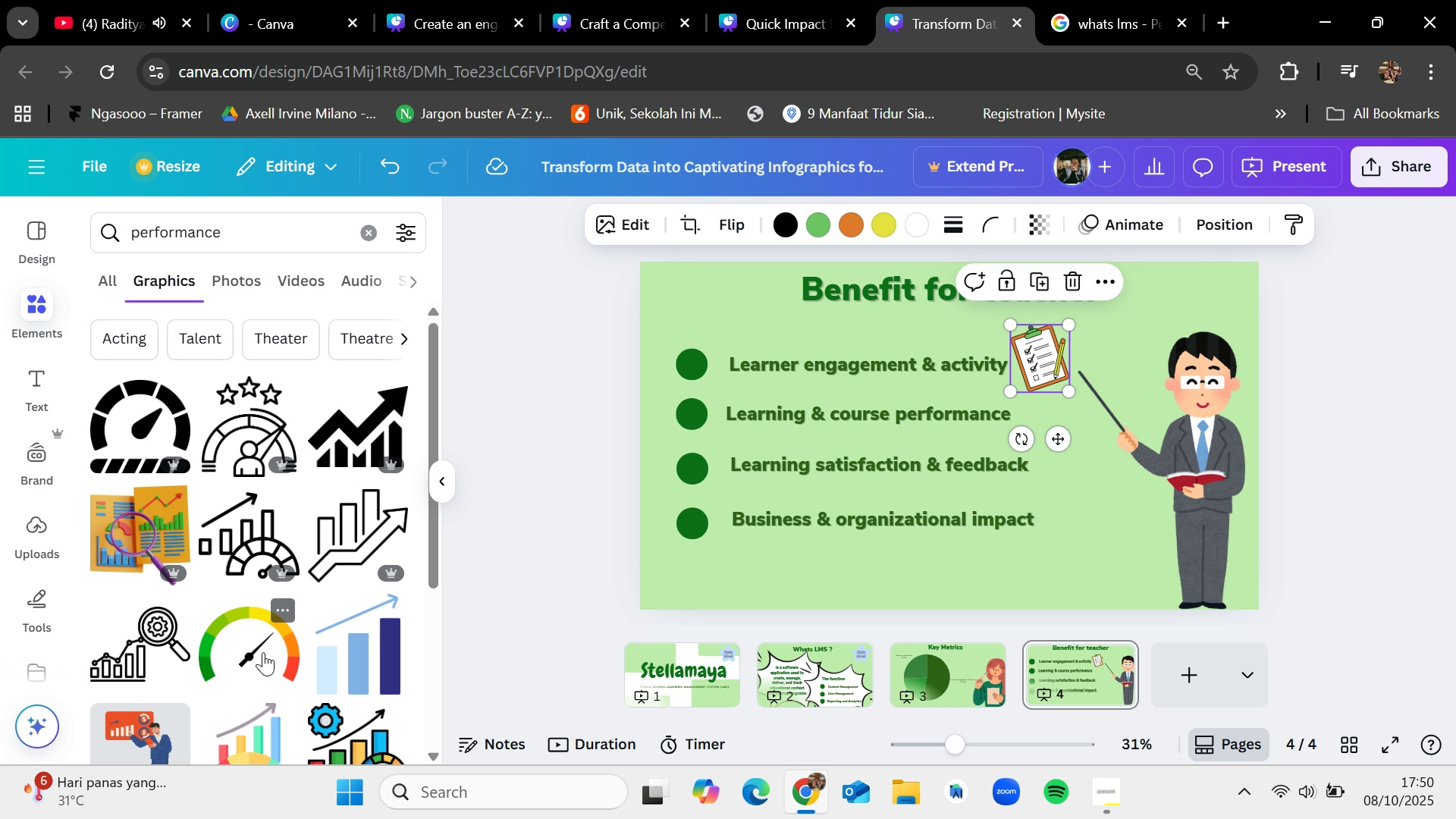 
wait(5.63)
 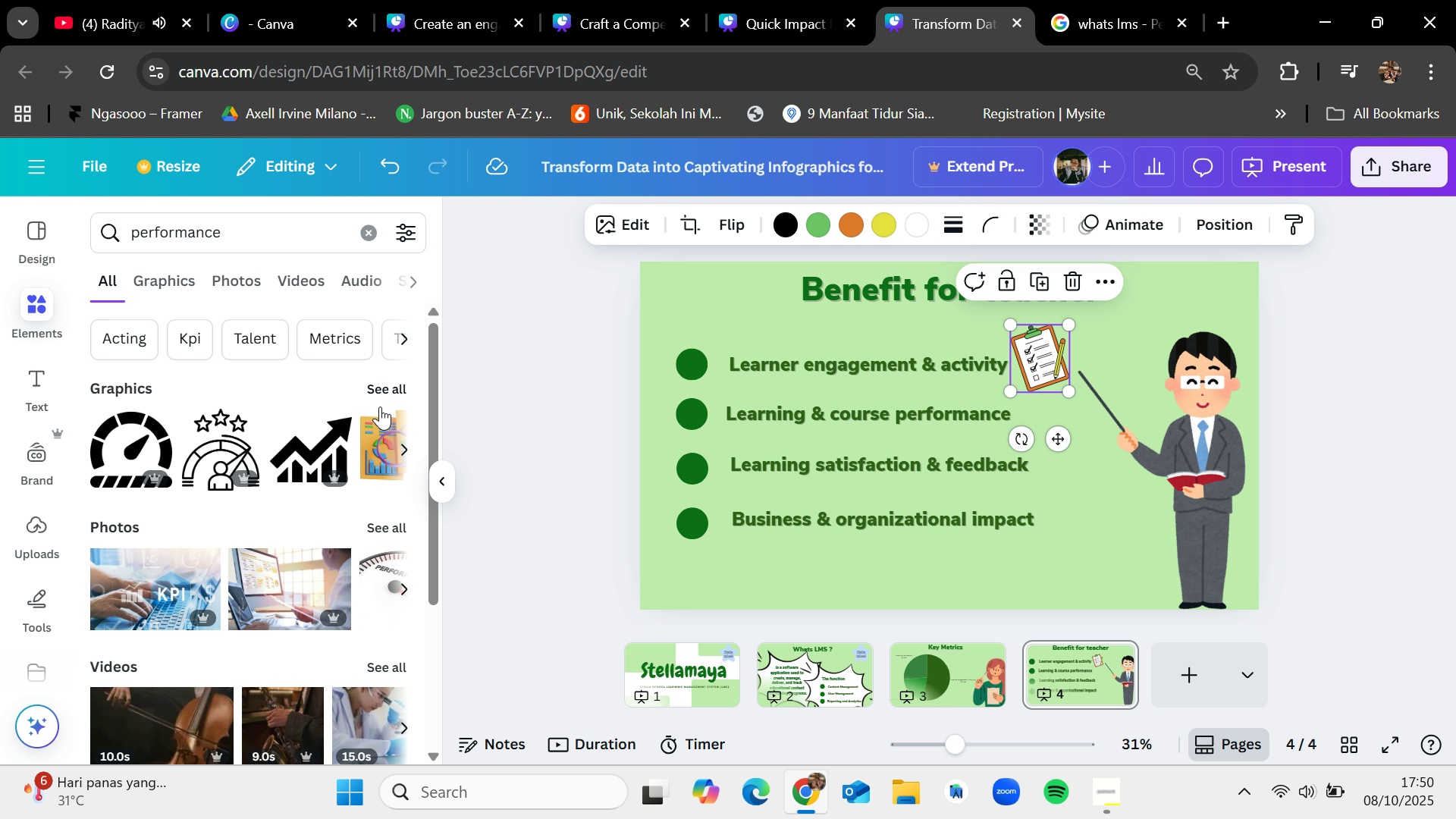 
left_click_drag(start_coordinate=[257, 651], to_coordinate=[861, 447])
 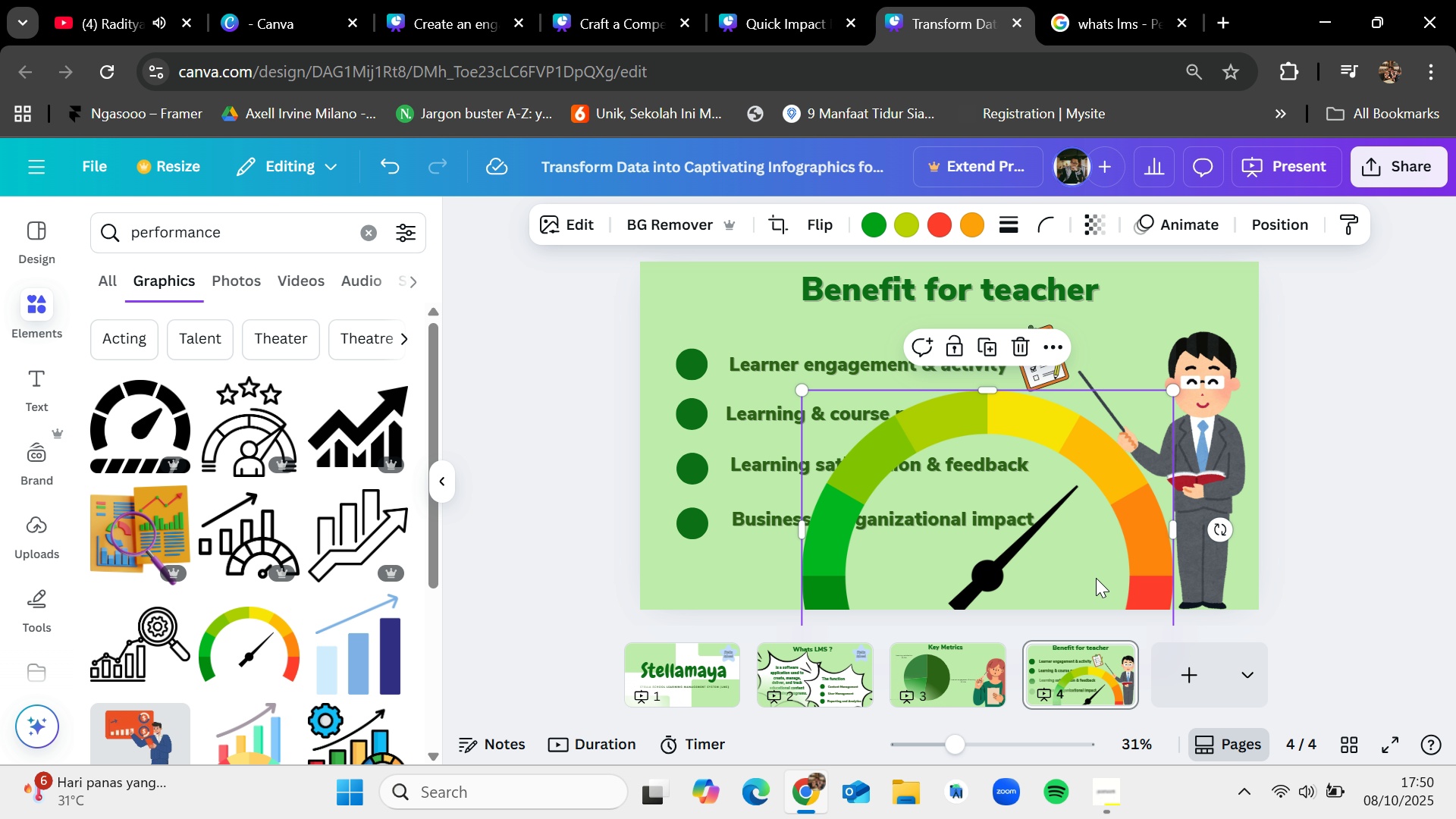 
left_click_drag(start_coordinate=[1096, 568], to_coordinate=[1027, 433])
 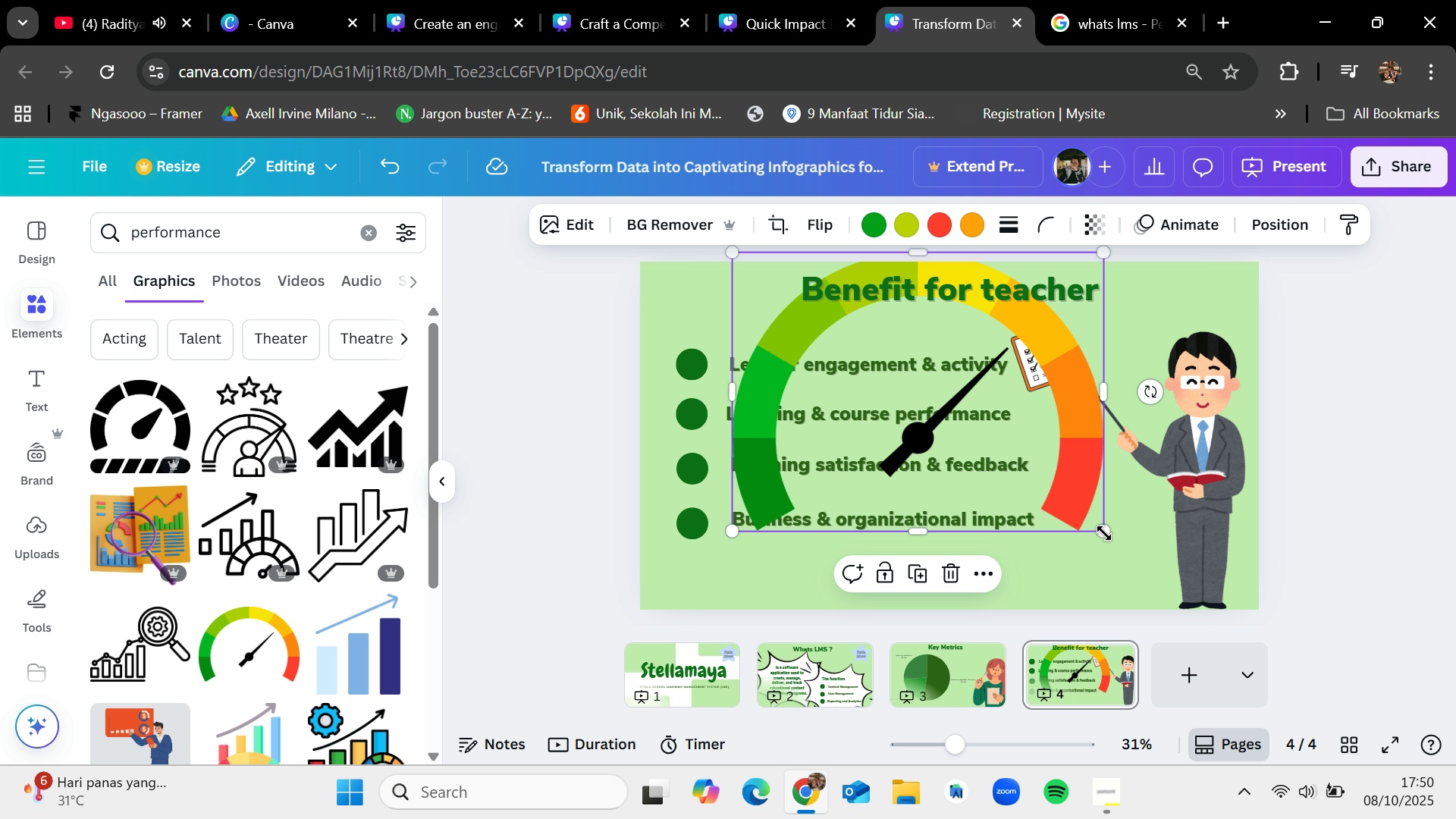 
left_click_drag(start_coordinate=[1104, 530], to_coordinate=[811, 373])
 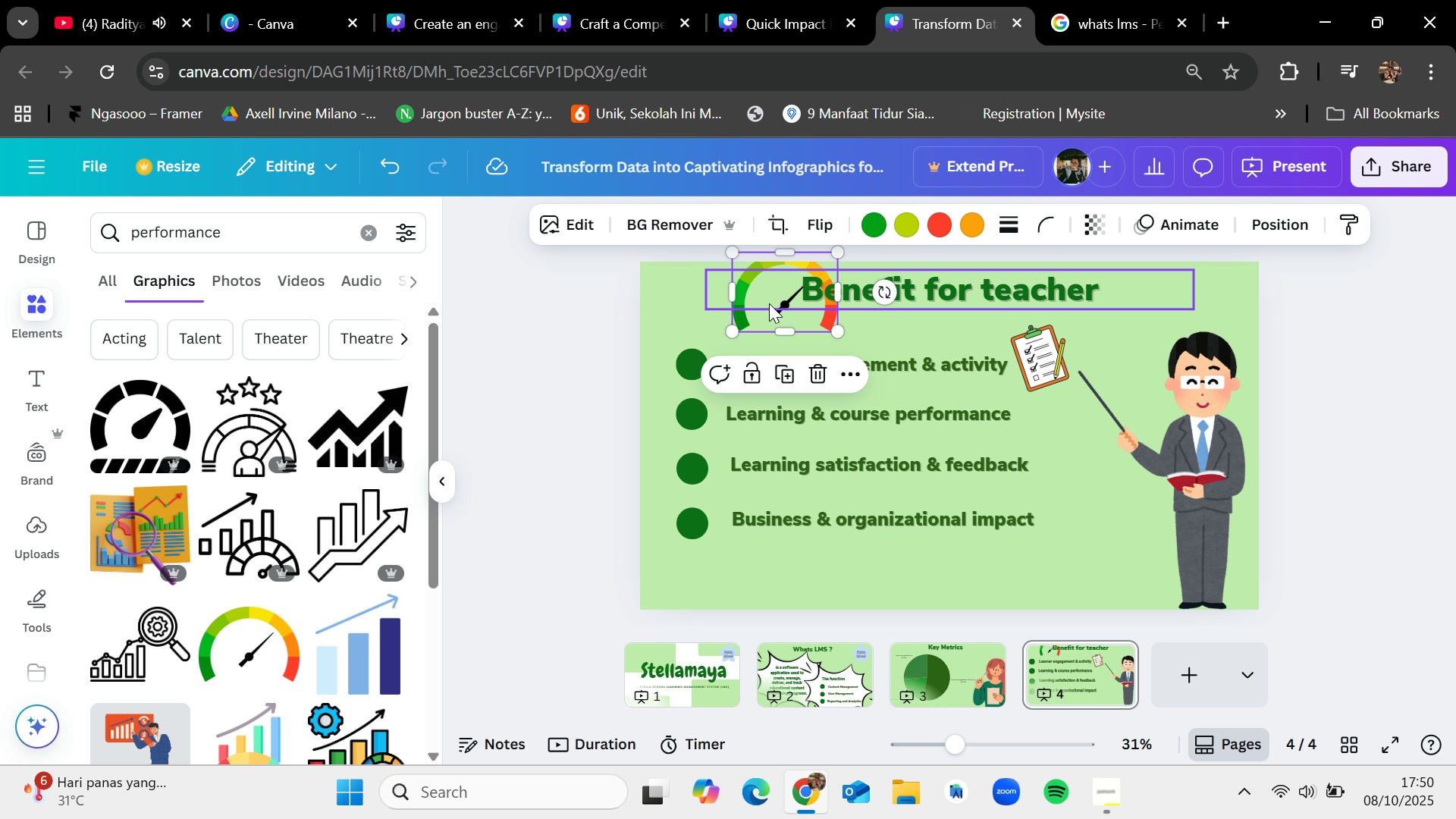 
left_click_drag(start_coordinate=[764, 311], to_coordinate=[1034, 430])
 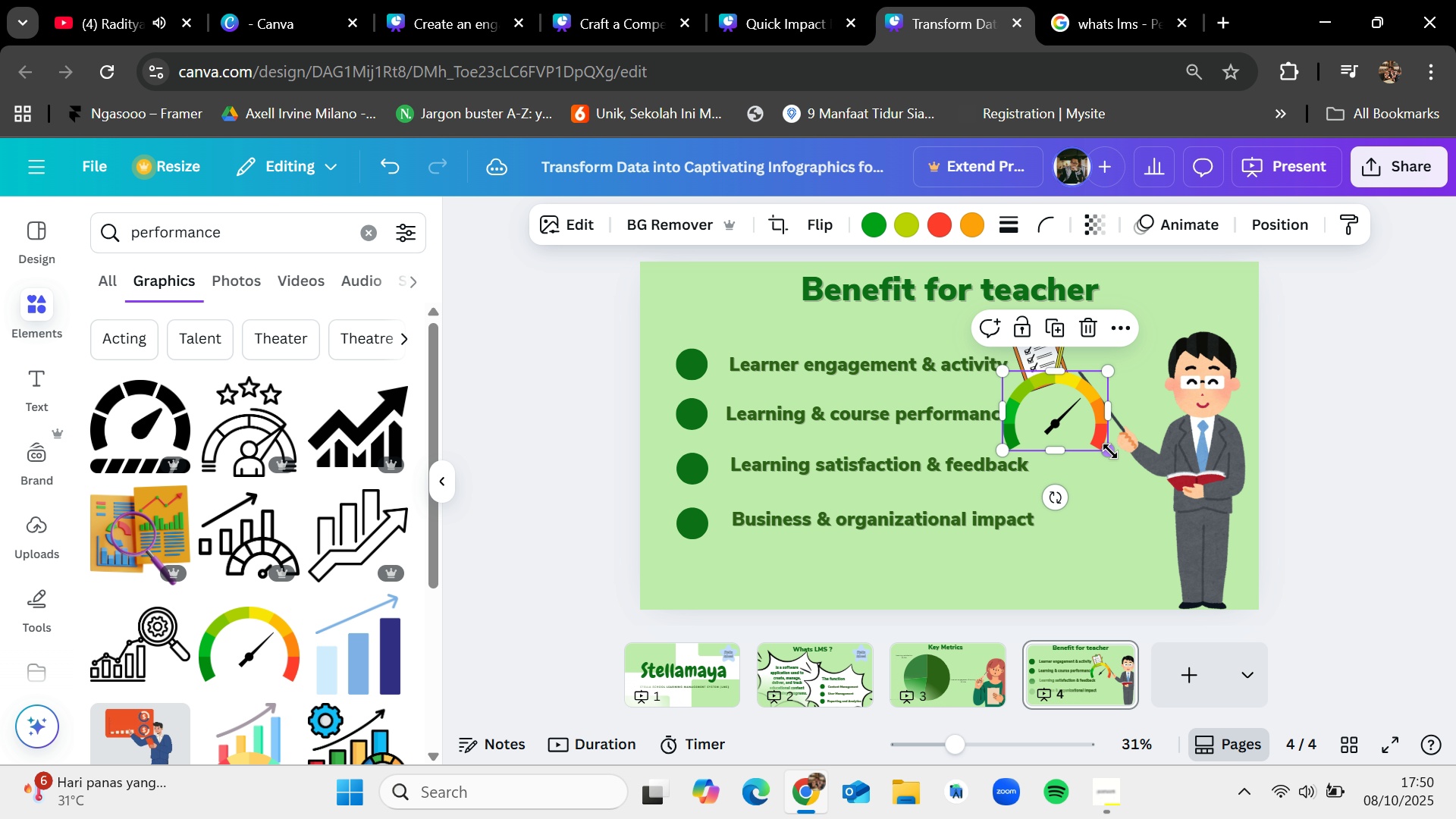 
left_click_drag(start_coordinate=[1107, 447], to_coordinate=[1035, 417])
 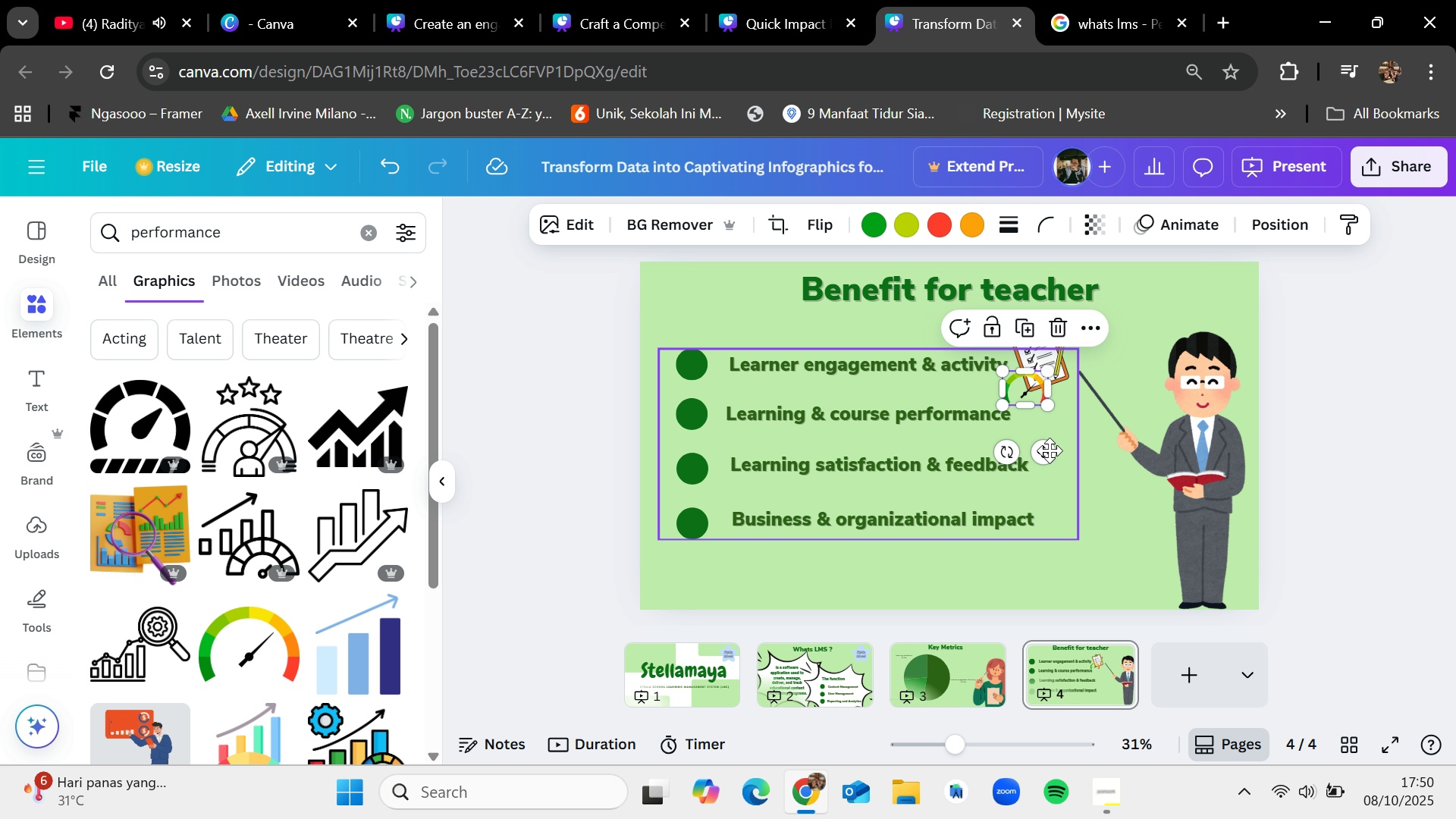 
left_click_drag(start_coordinate=[1043, 451], to_coordinate=[1056, 480])
 